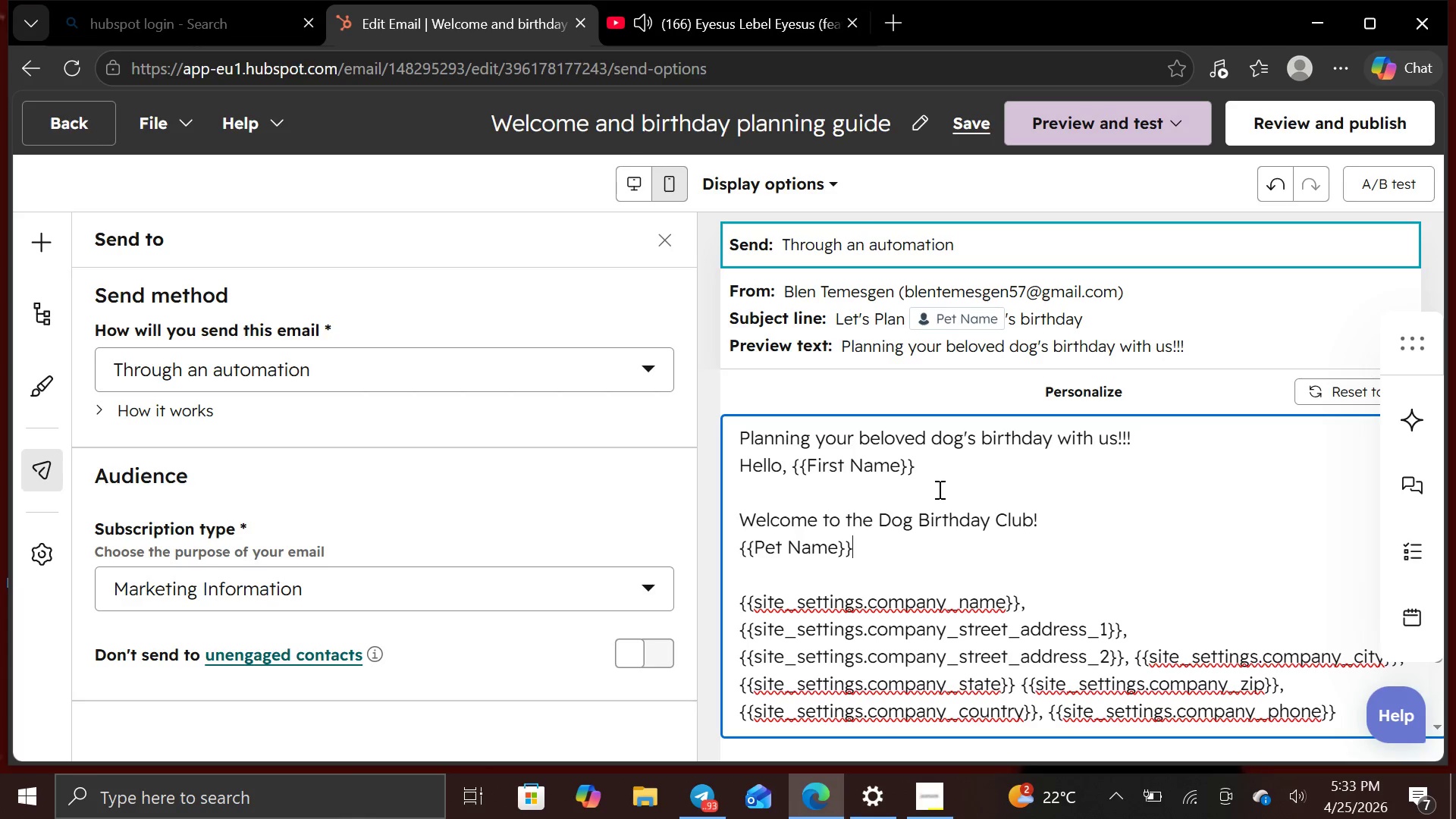 
key(ArrowRight)
 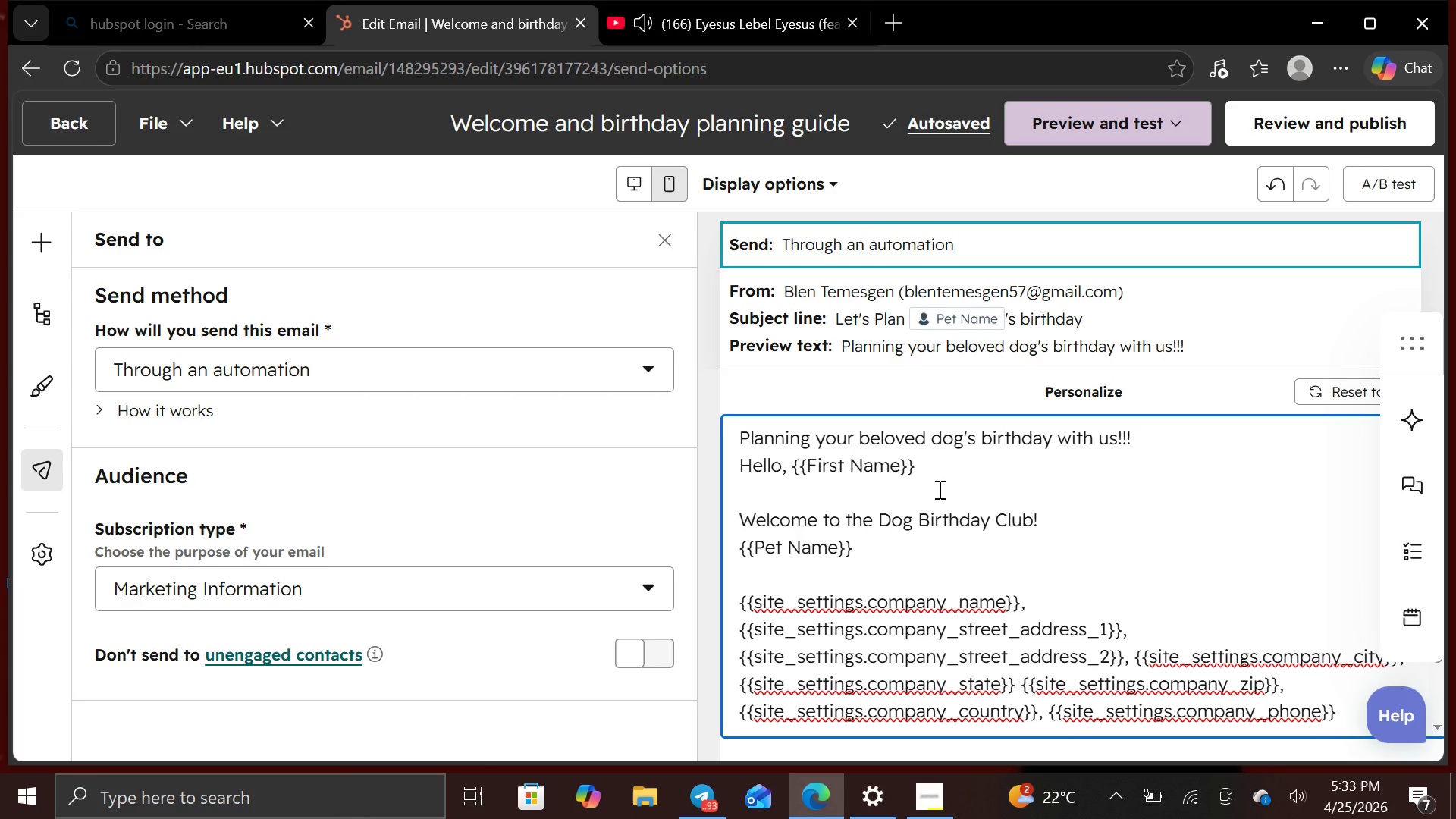 
wait(5.17)
 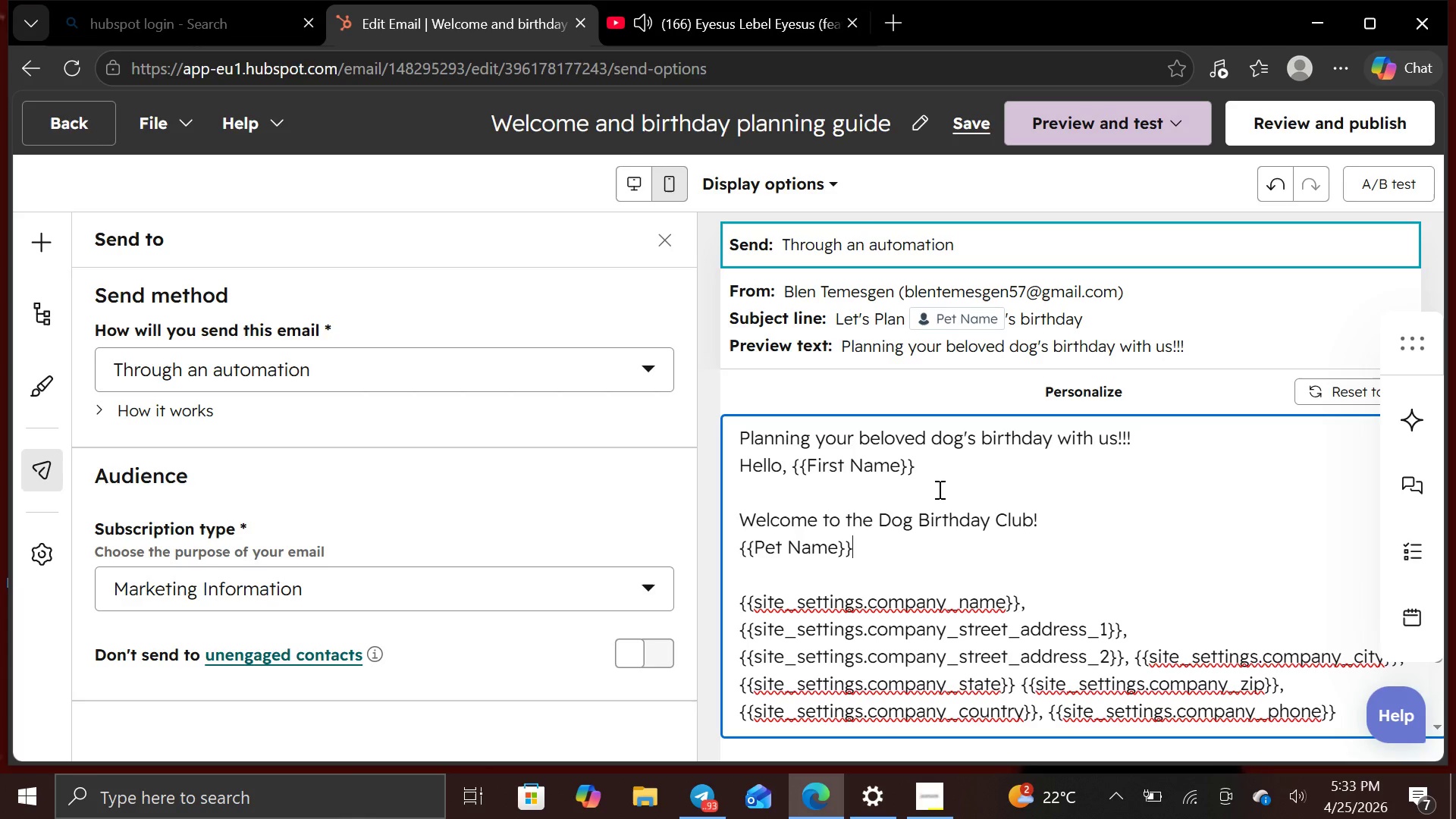 
type( )
key(Backspace)
type('s fist)
key(Backspace)
key(Backspace)
type(rst birthday is a milestone worth celebrating )
 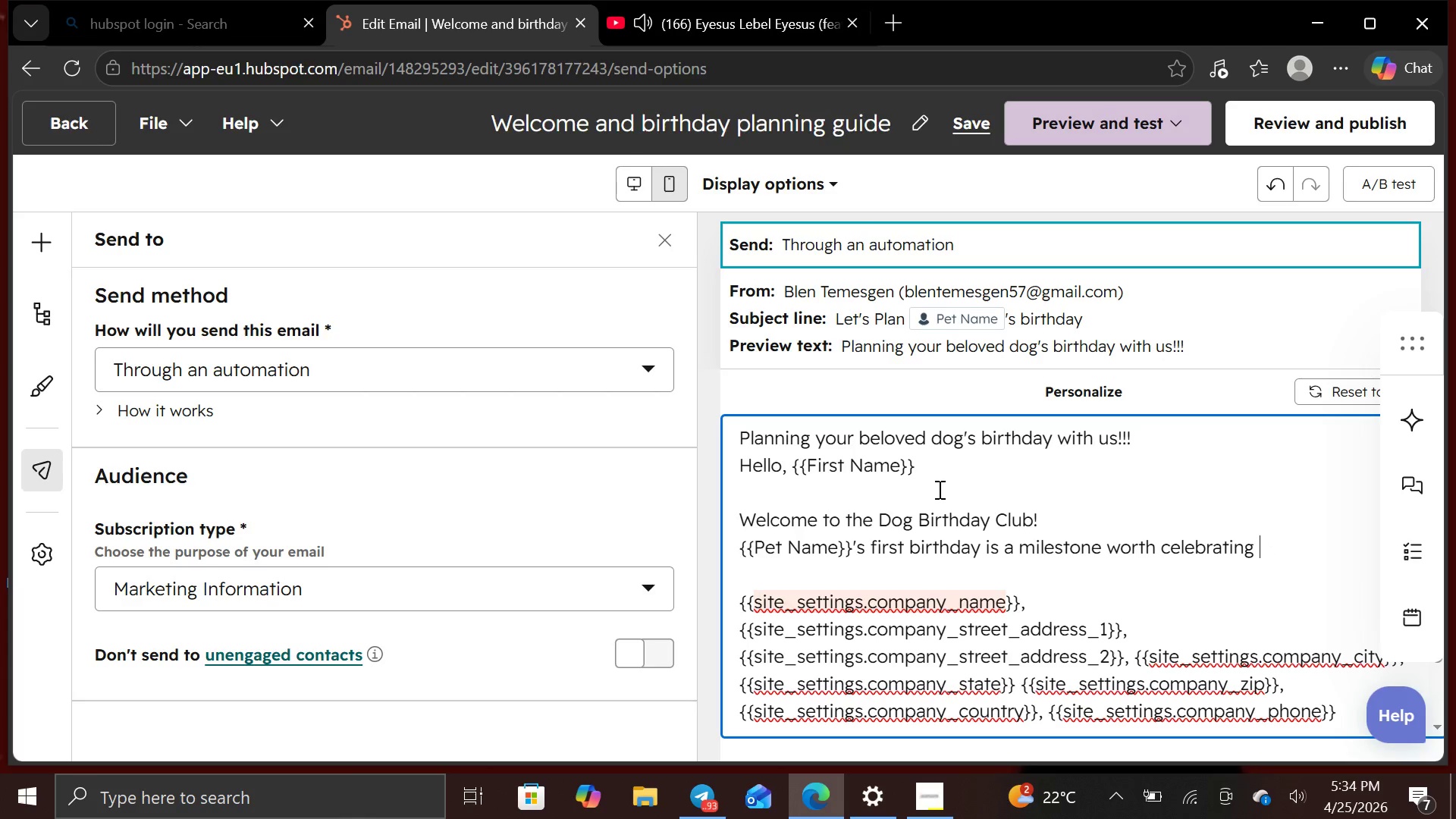 
key(Backspace)
type(, and we have )
 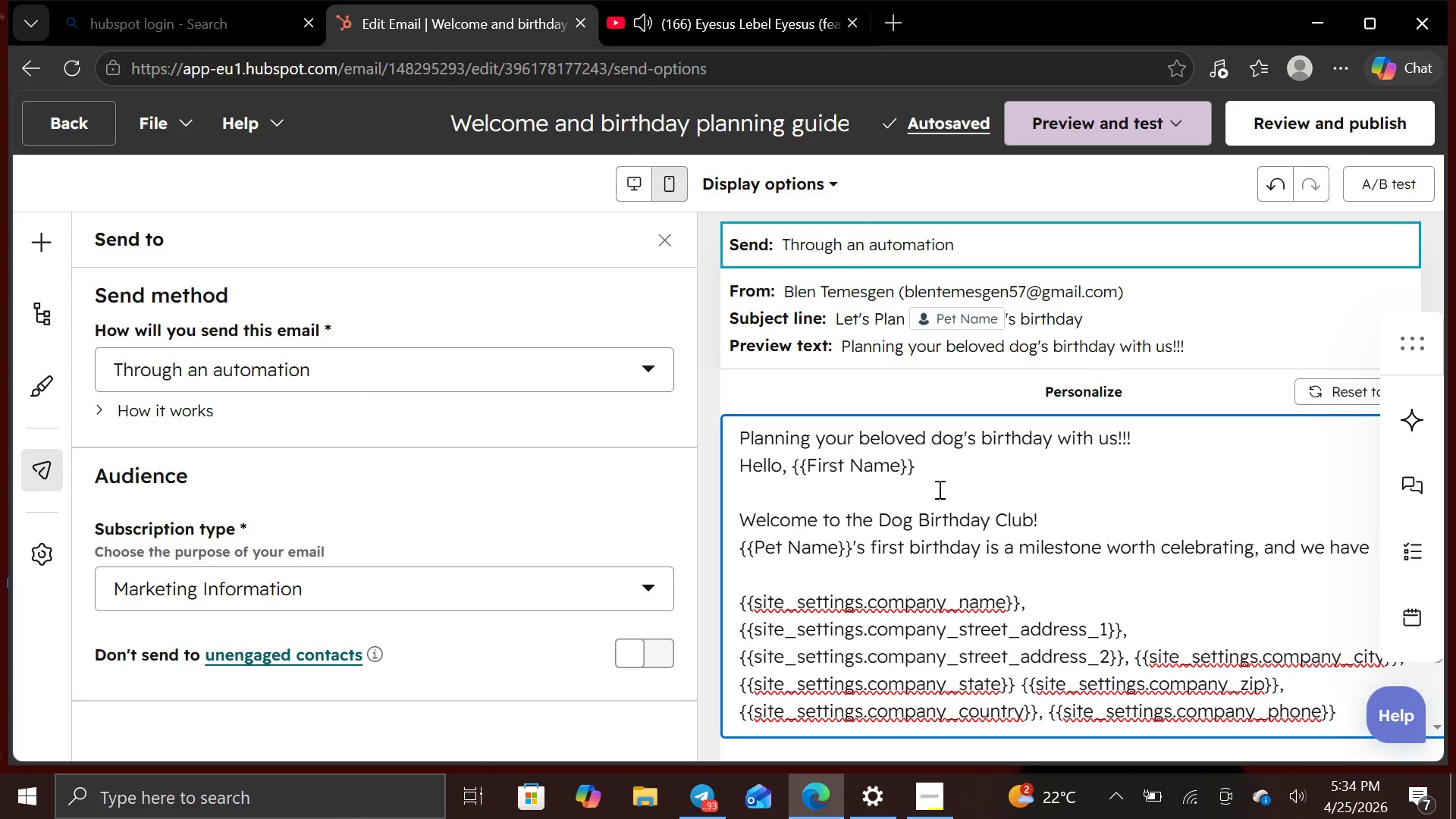 
wait(6.09)
 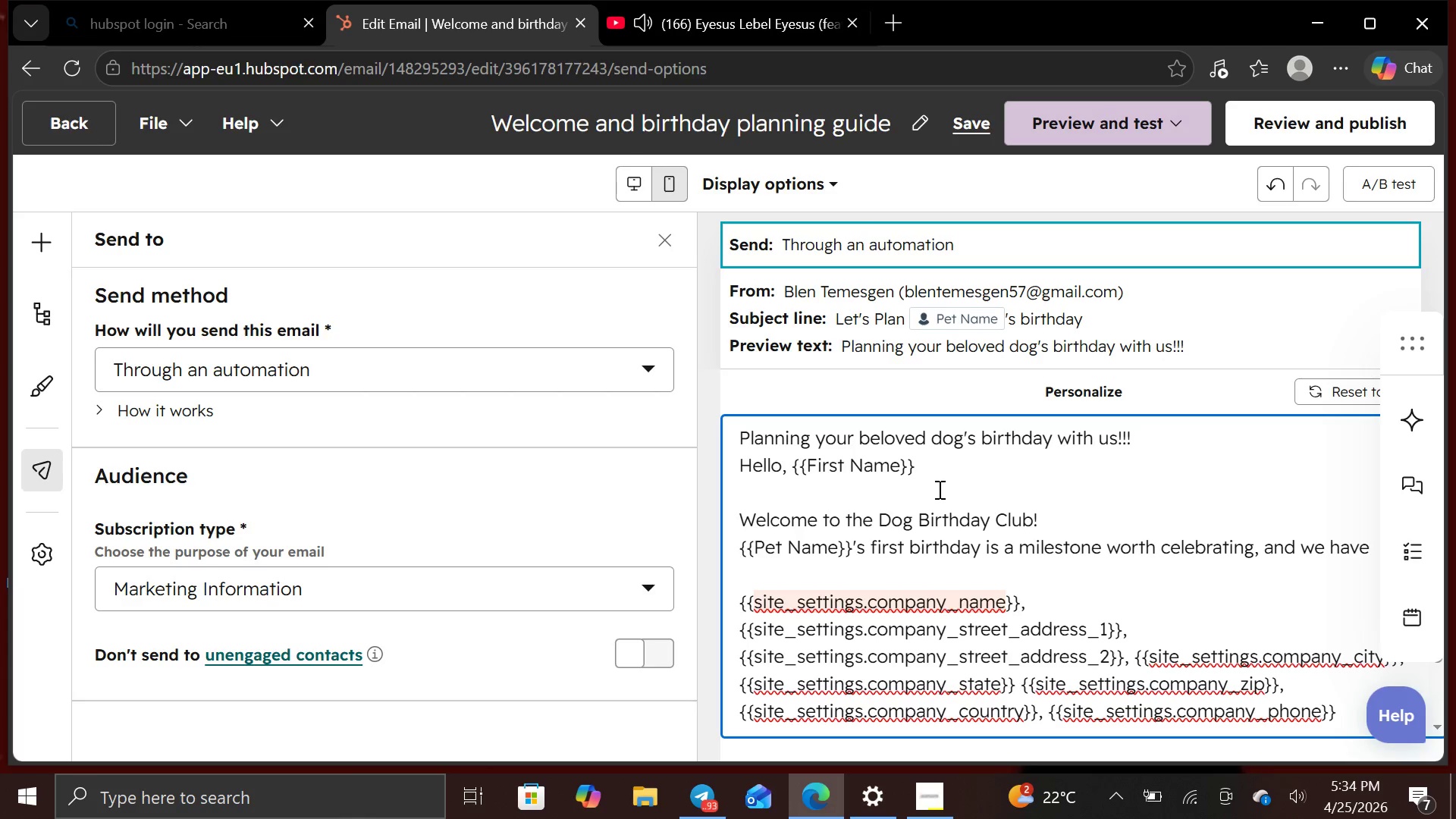 
type(put together a worth celebrating )
 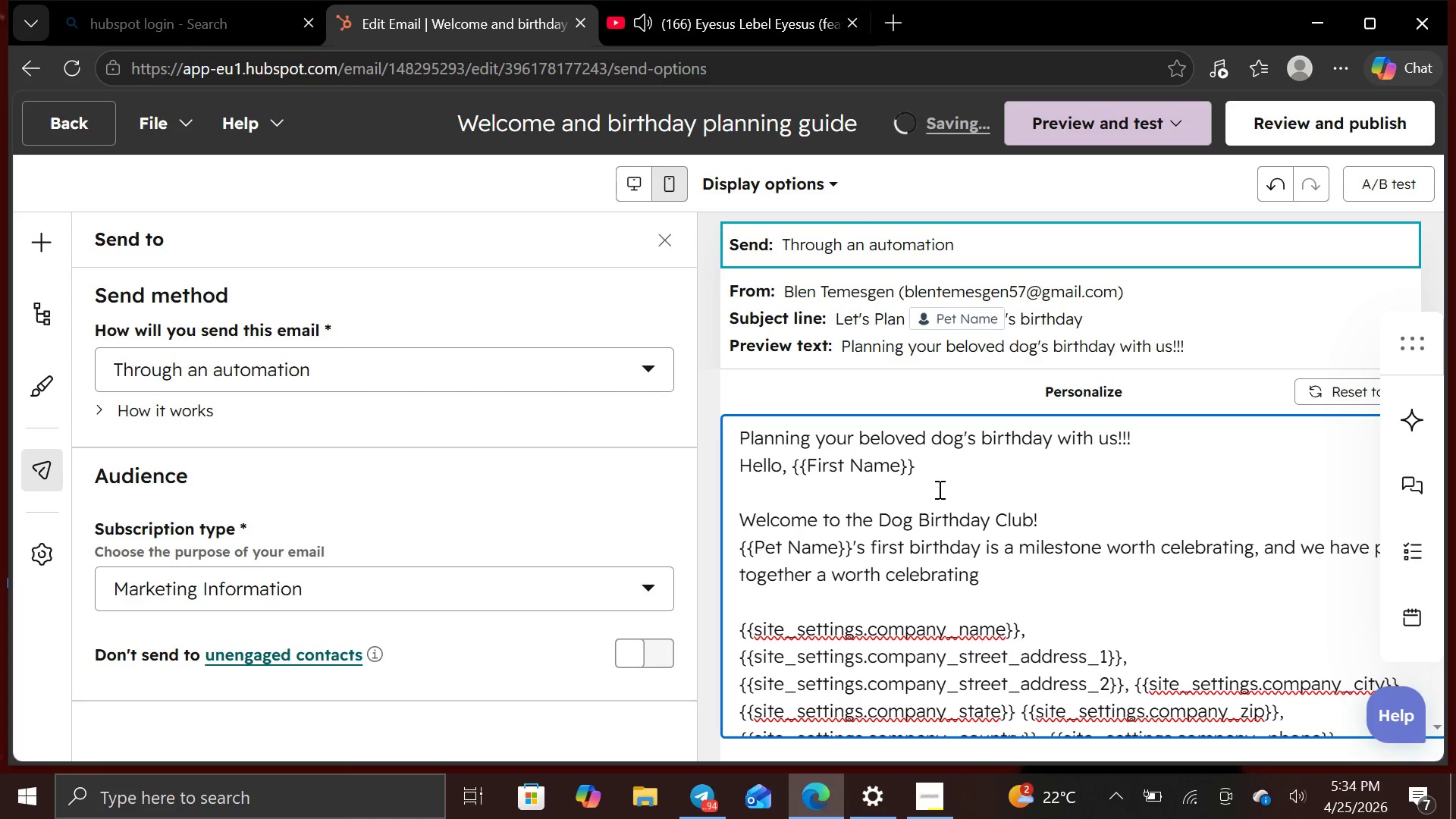 
wait(5.2)
 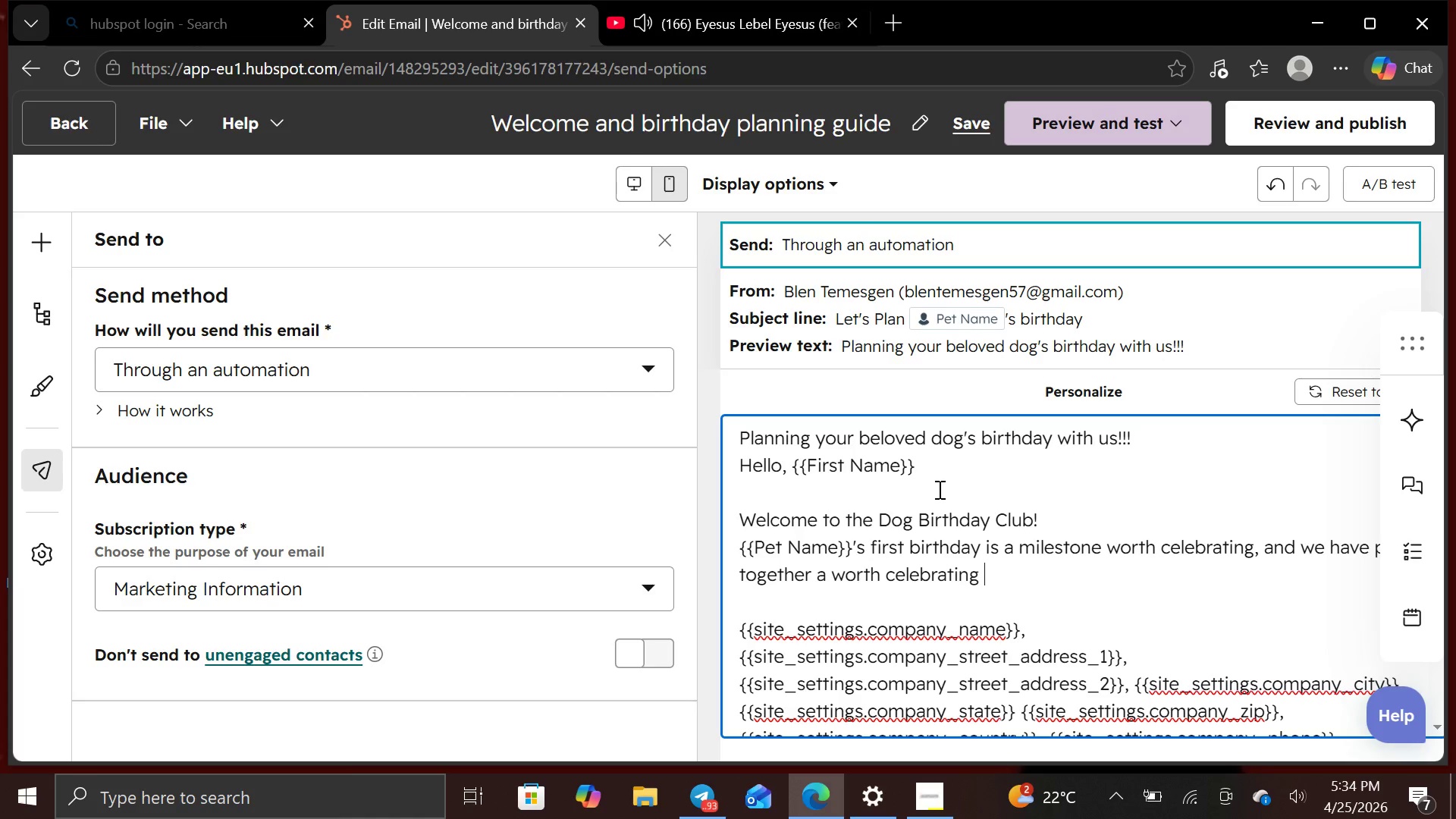 
hold_key(key=Backspace, duration=0.75)
 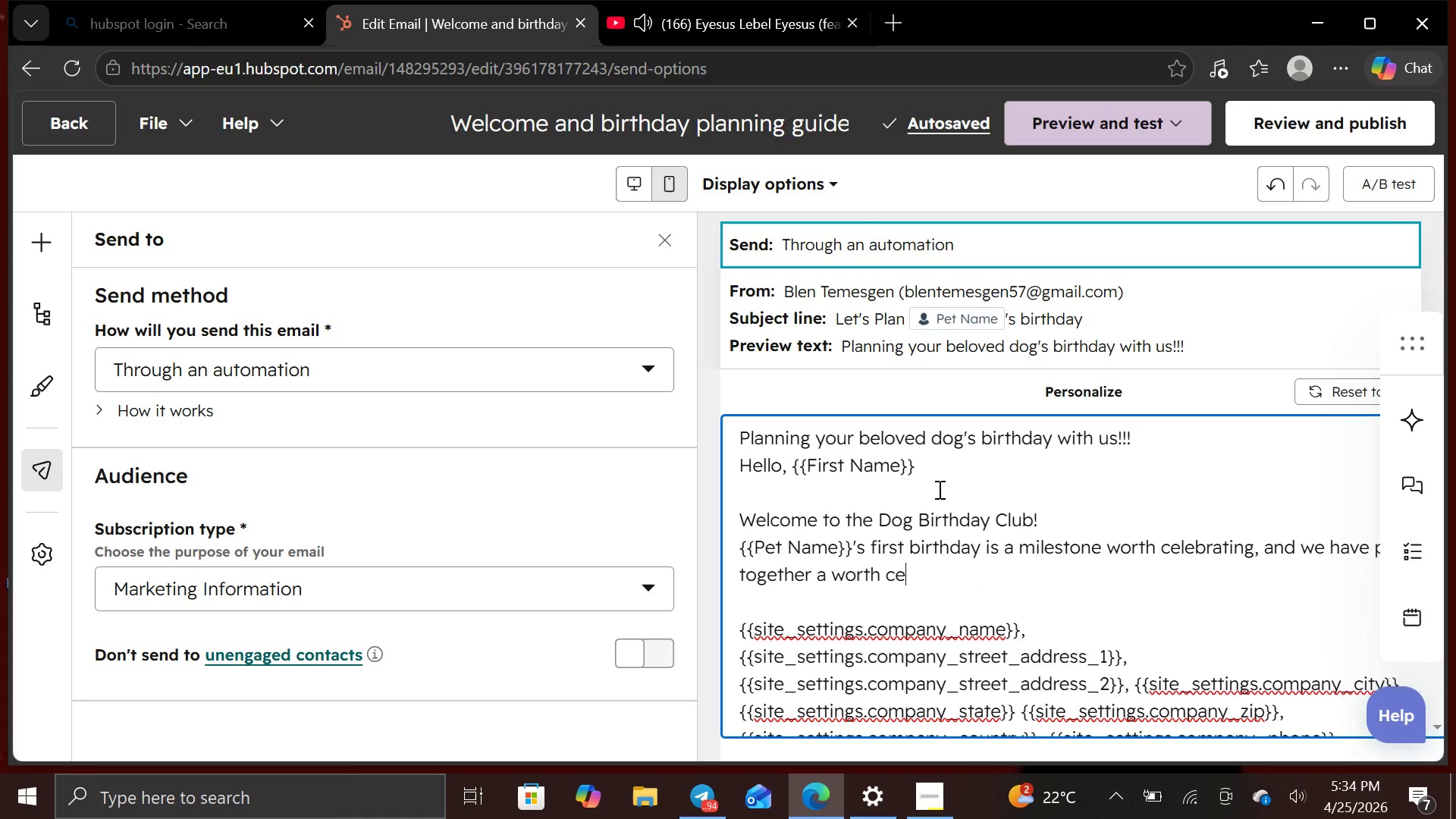 
hold_key(key=Backspace, duration=0.72)
 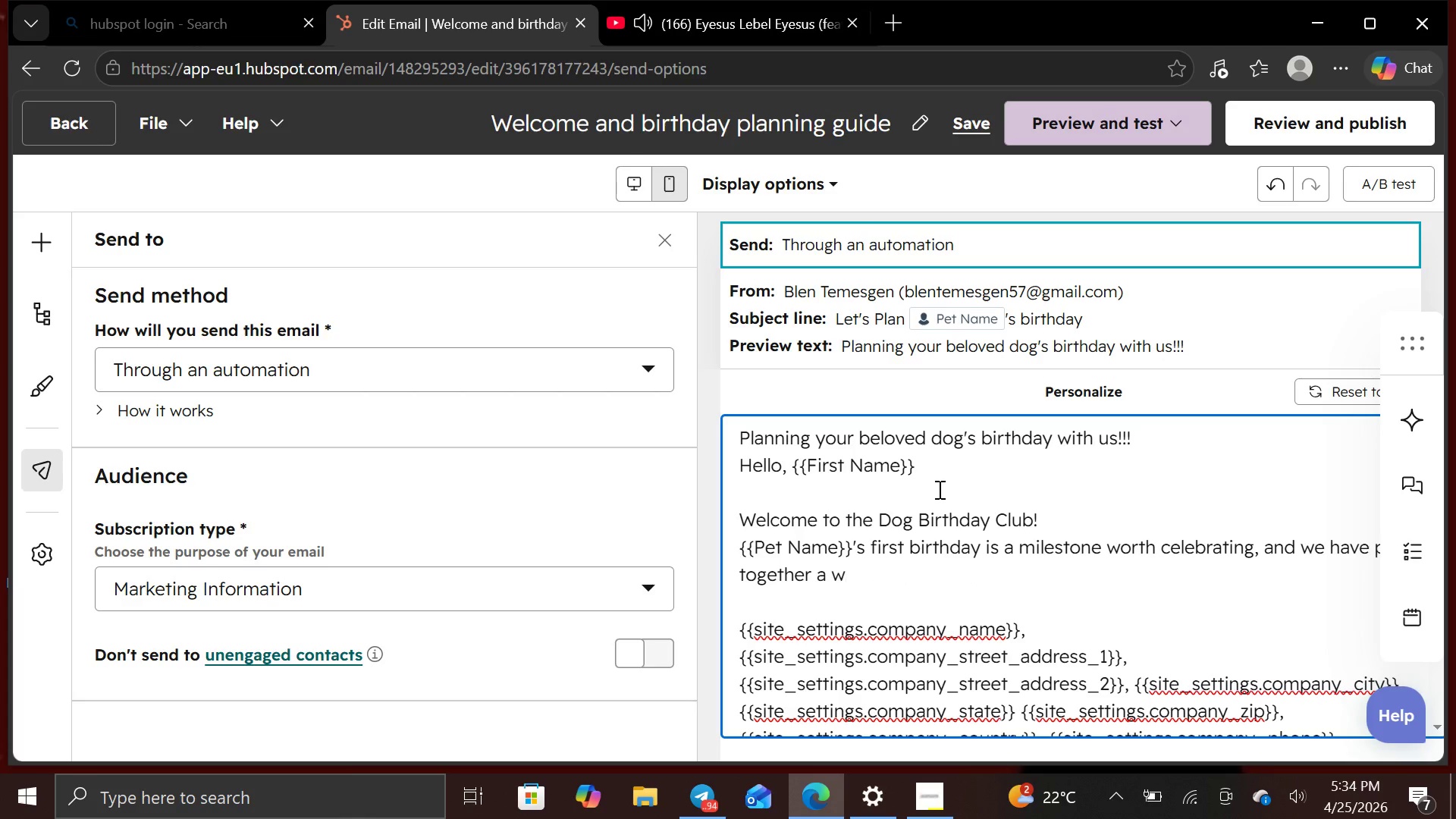 
hold_key(key=Backspace, duration=0.59)
 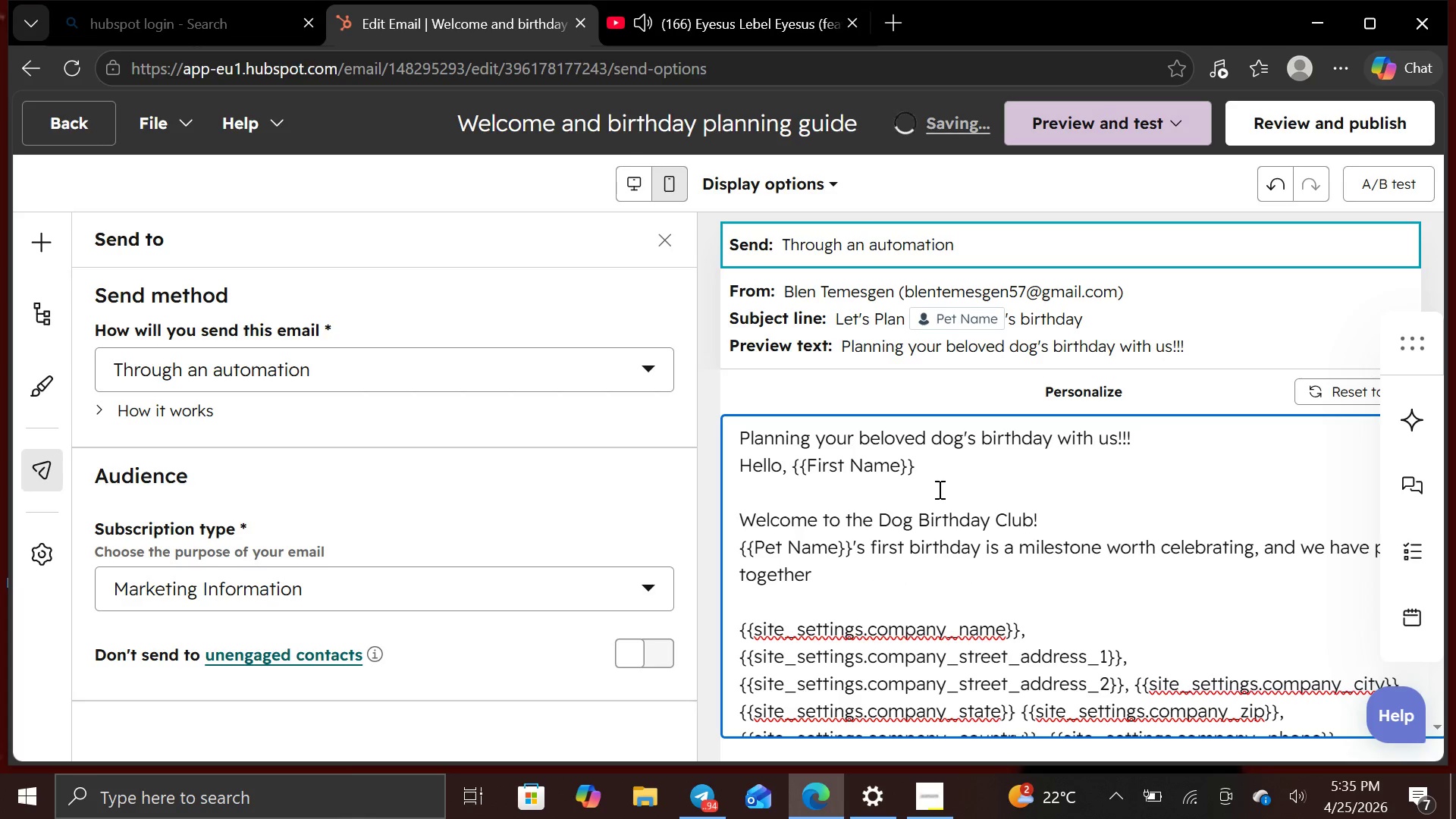 
wait(8.59)
 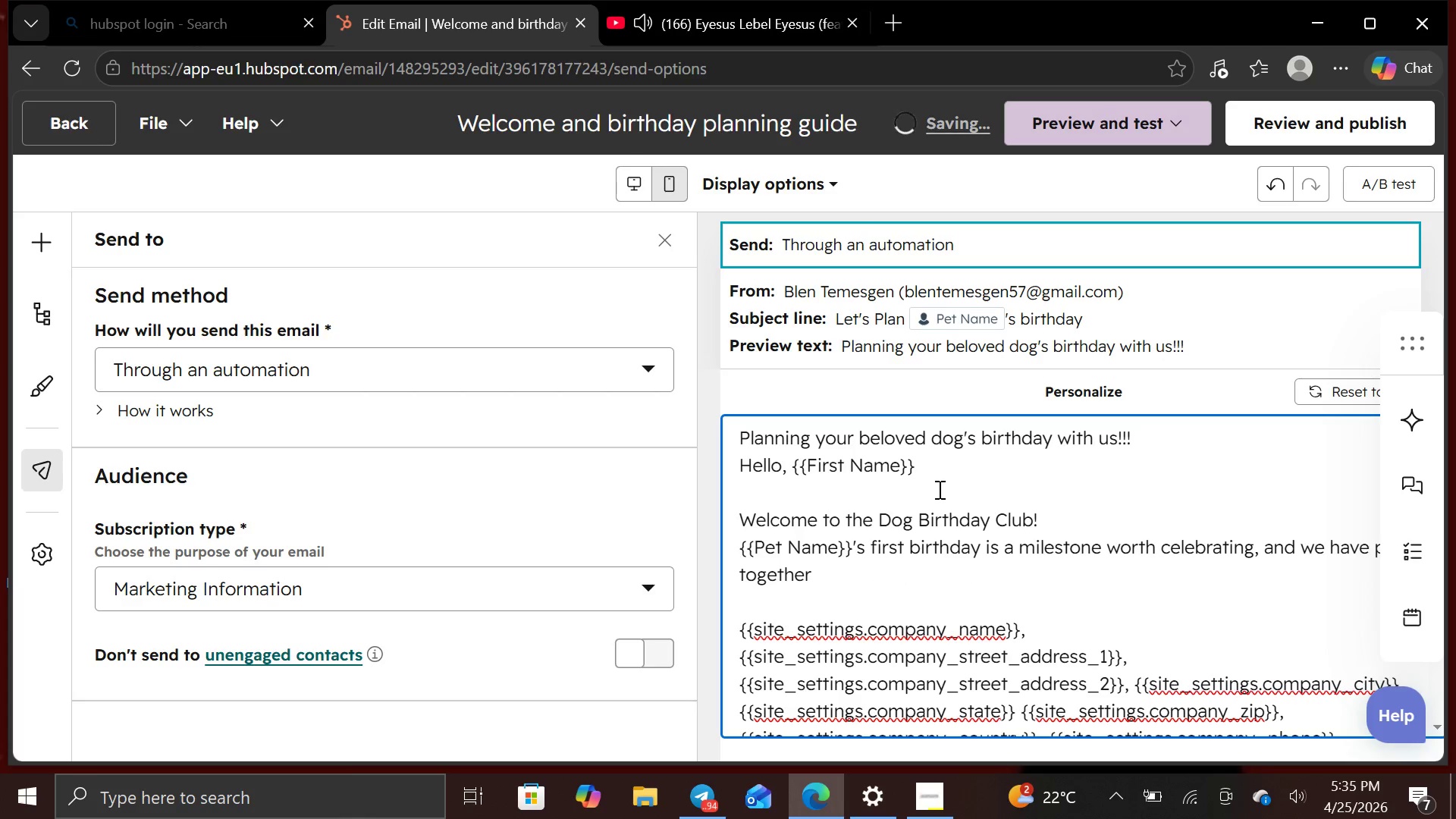 
type( a playful planning guide to make it unforgett)
 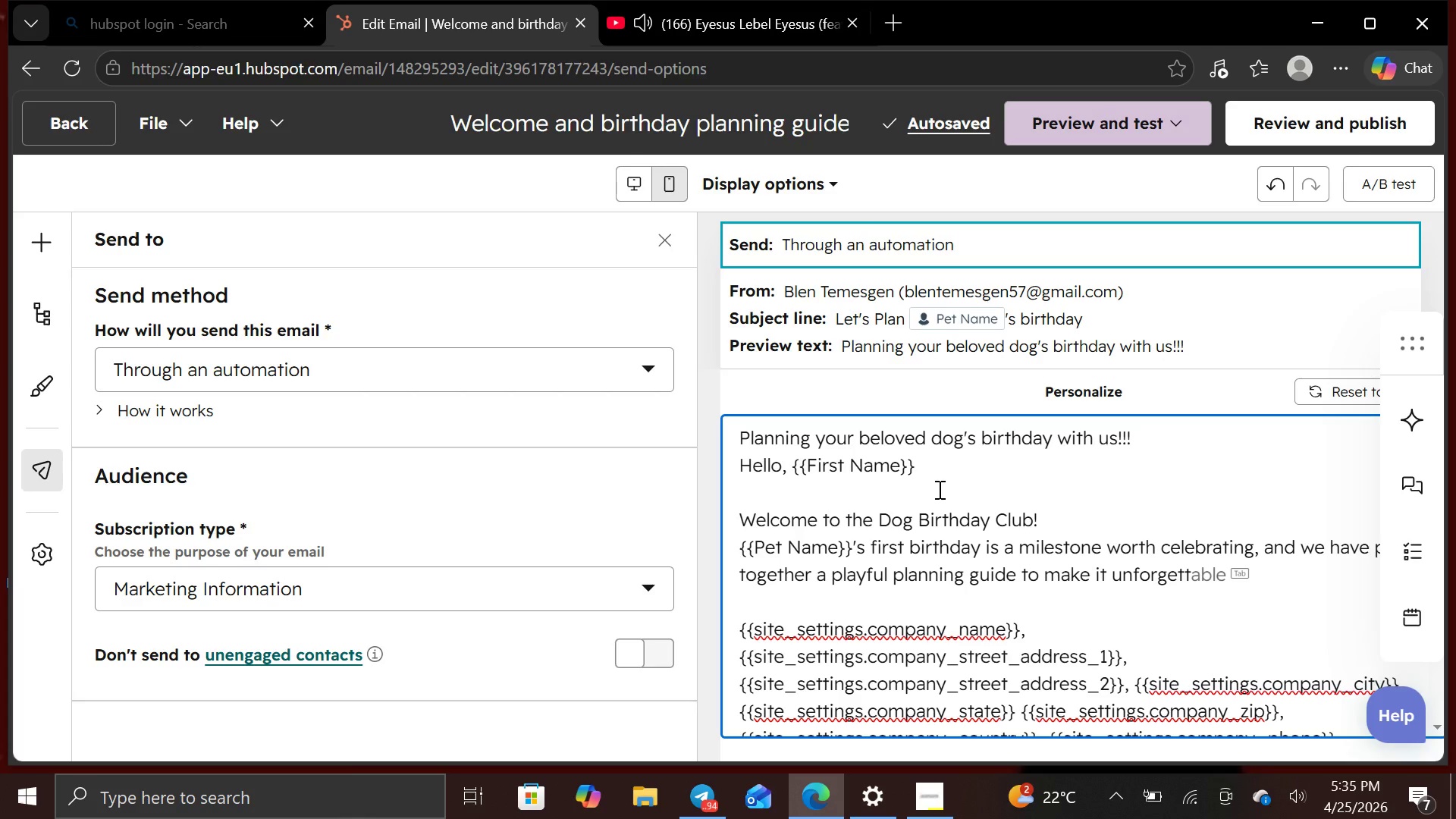 
wait(6.55)
 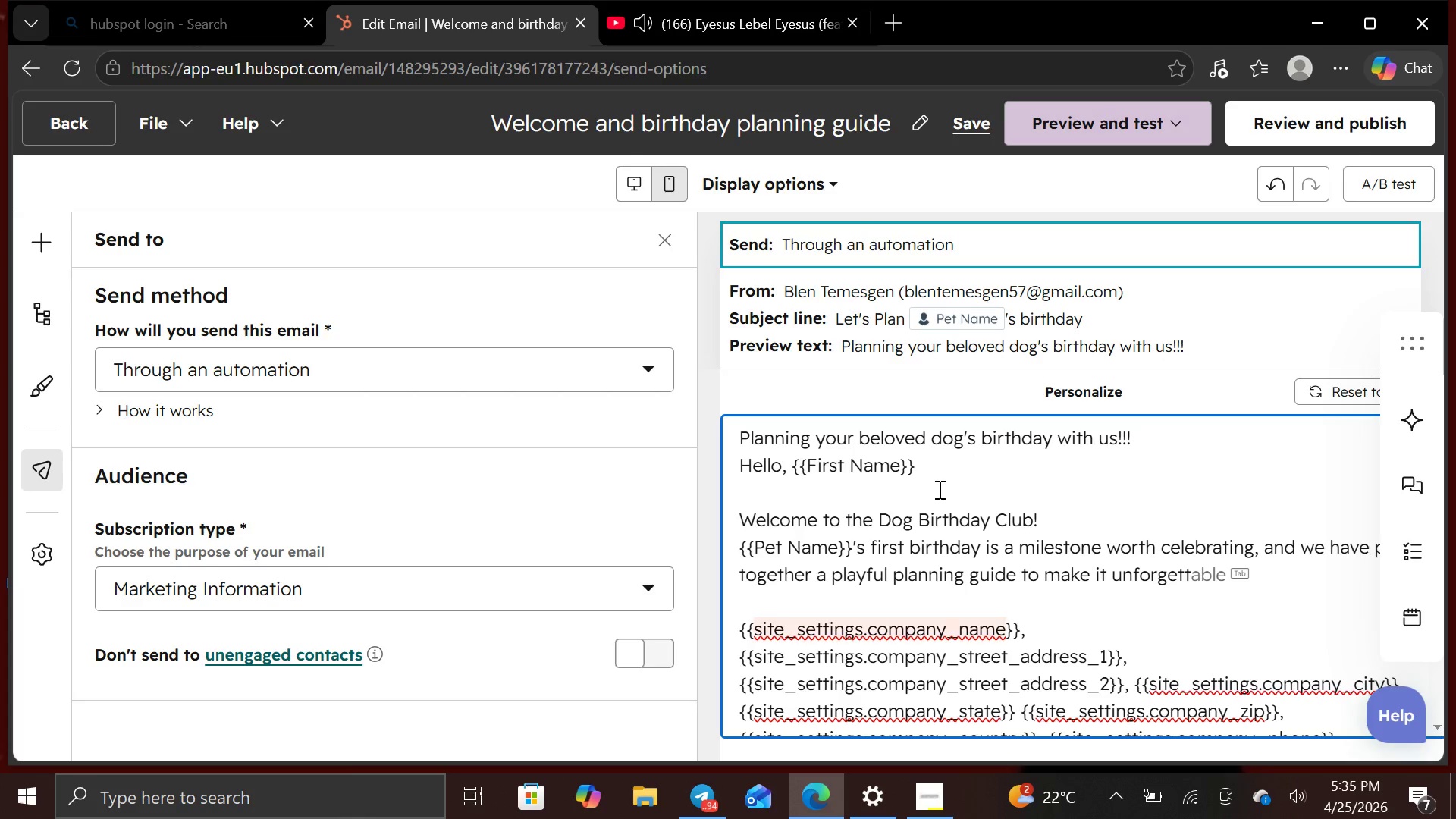 
type(able)
 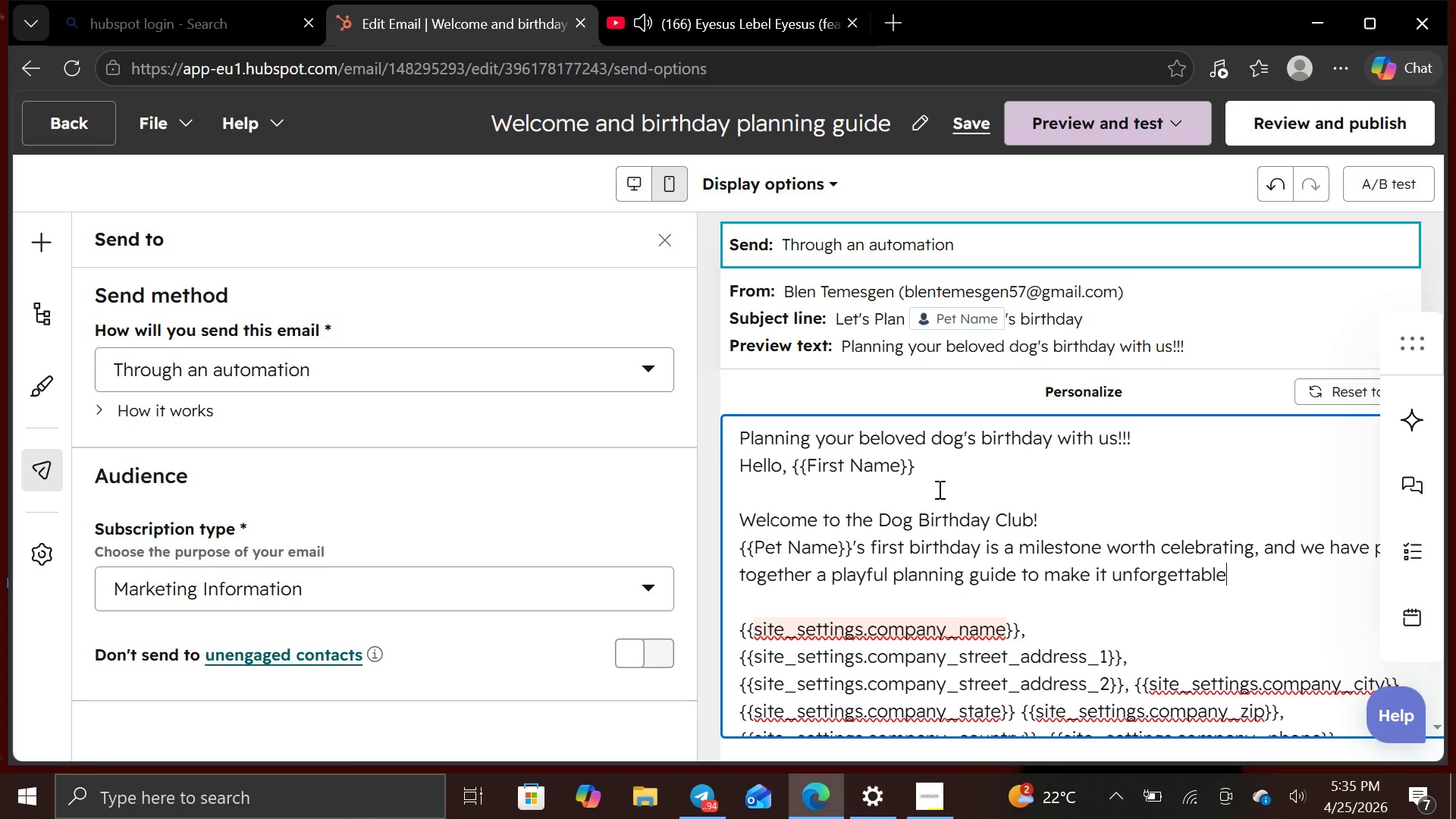 
key(Period)
 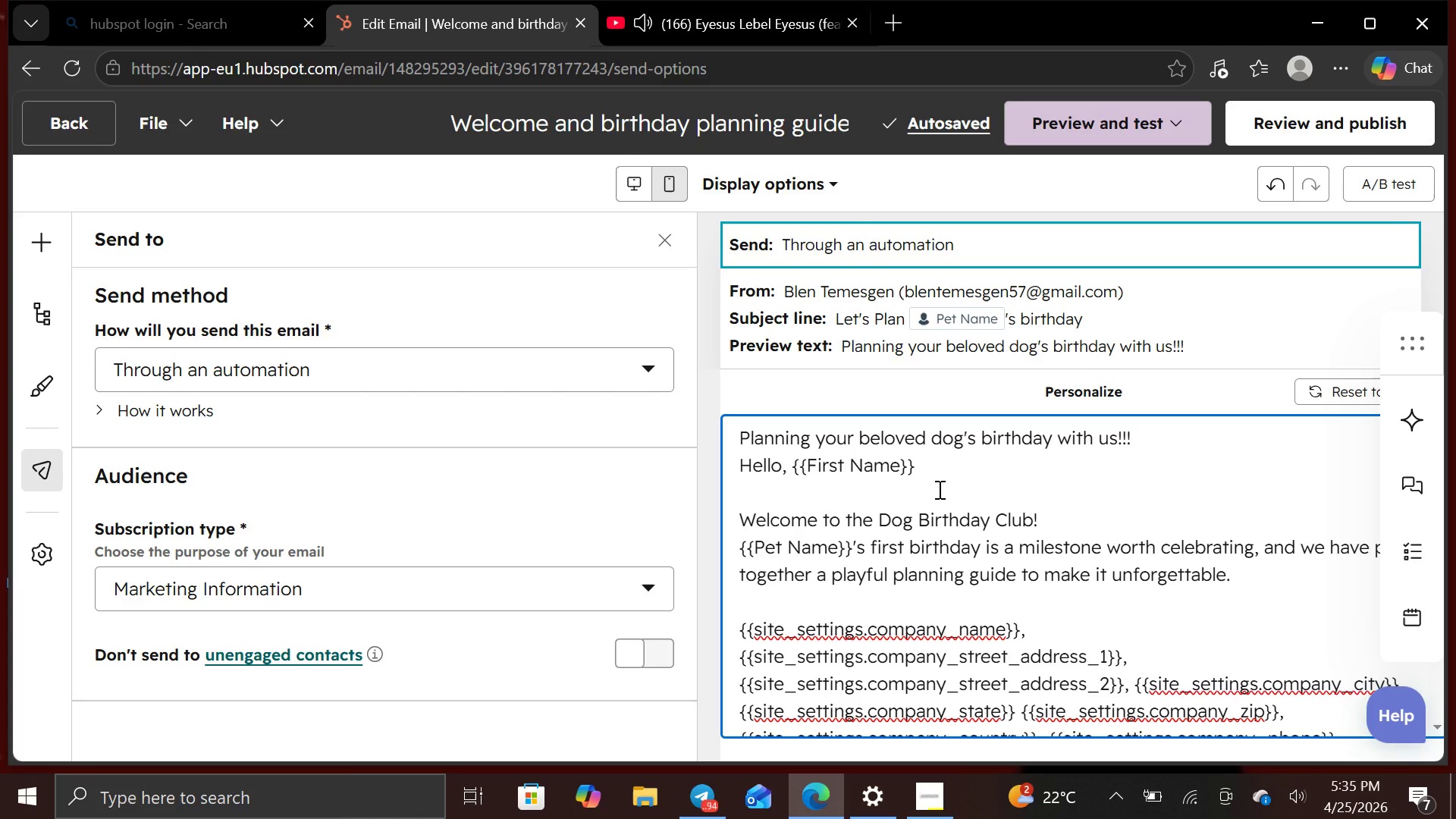 
wait(10.94)
 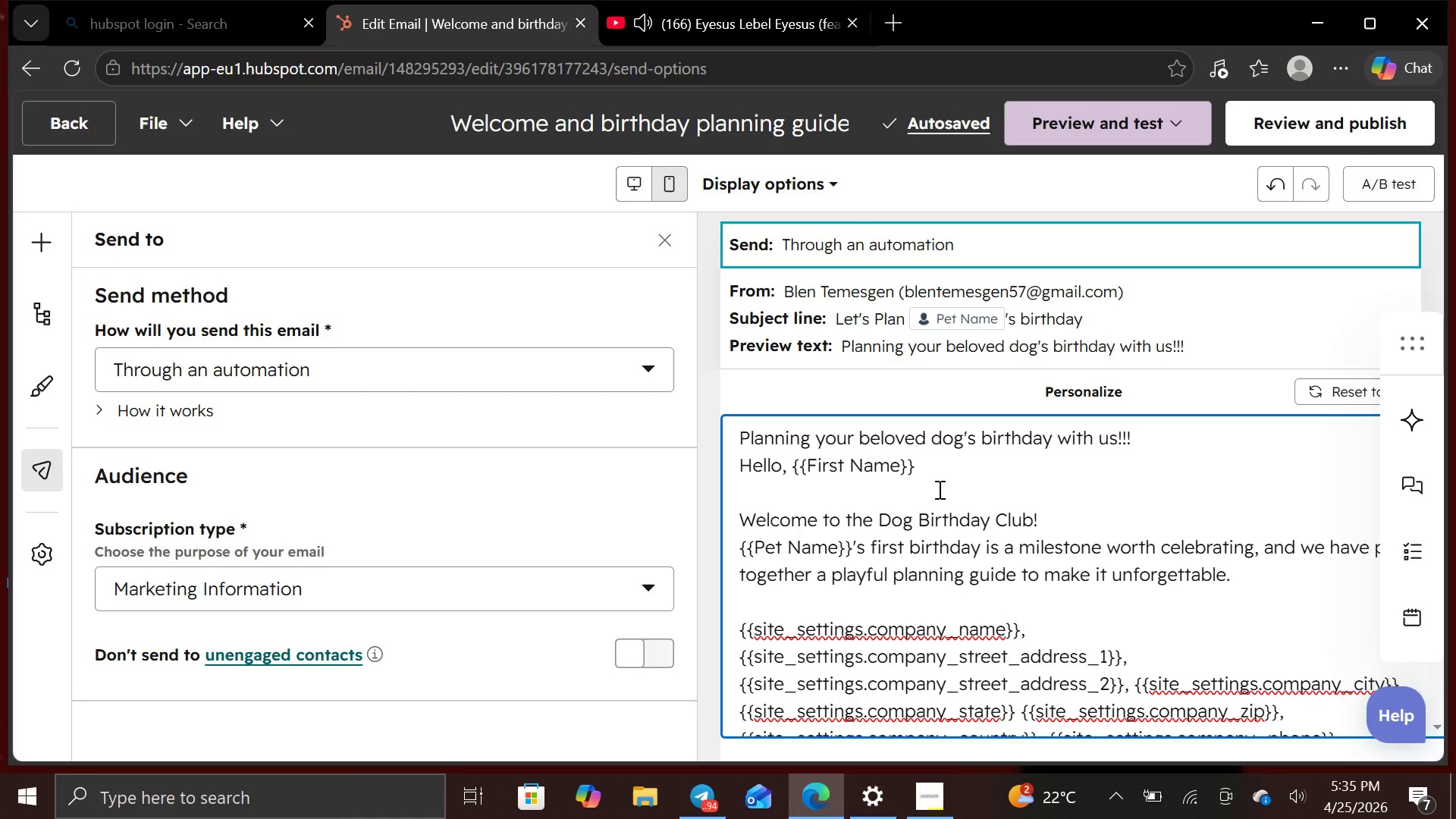 
key(Enter)
 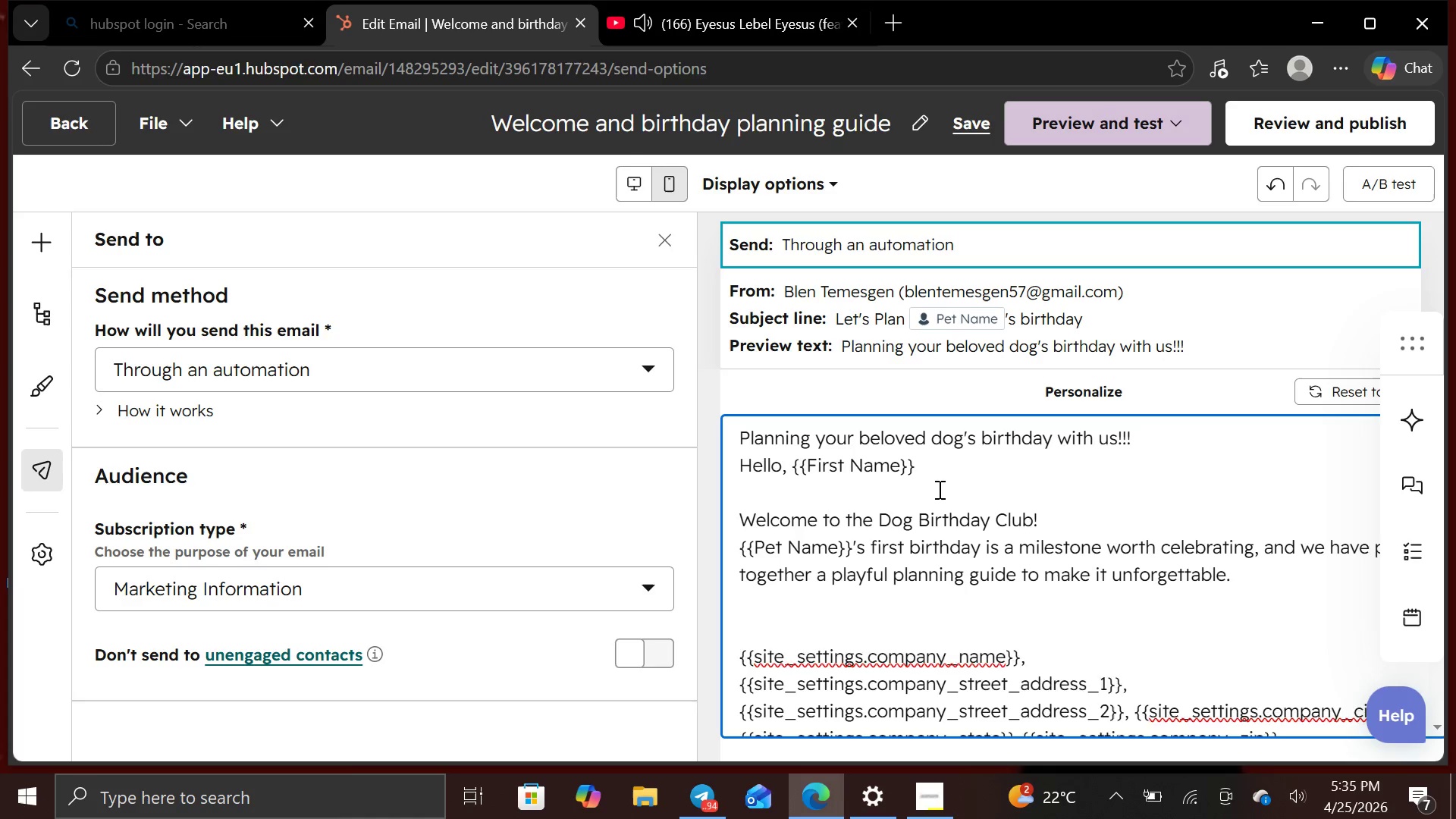 
key(Enter)
 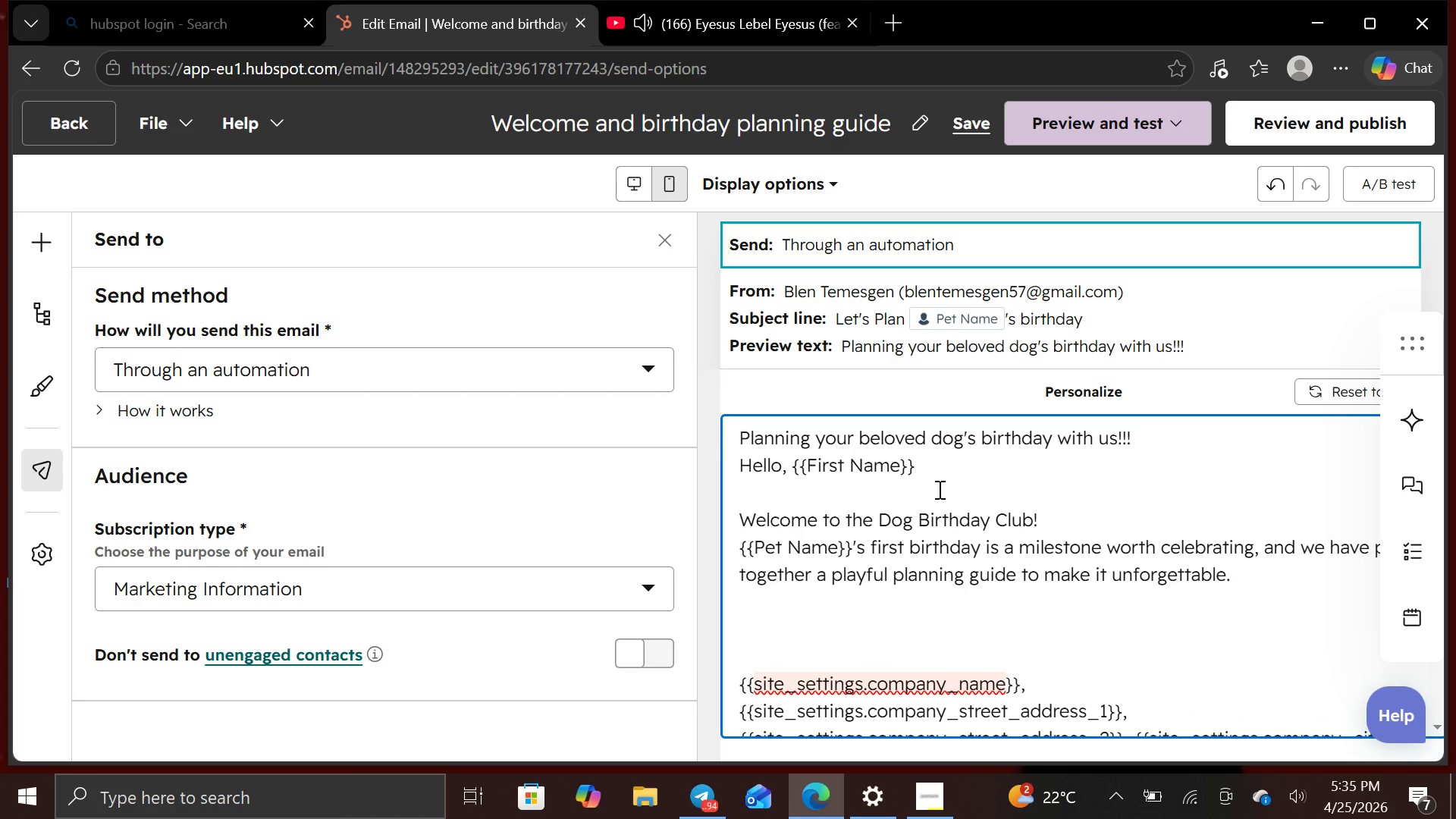 
type(cheers to {{}})
 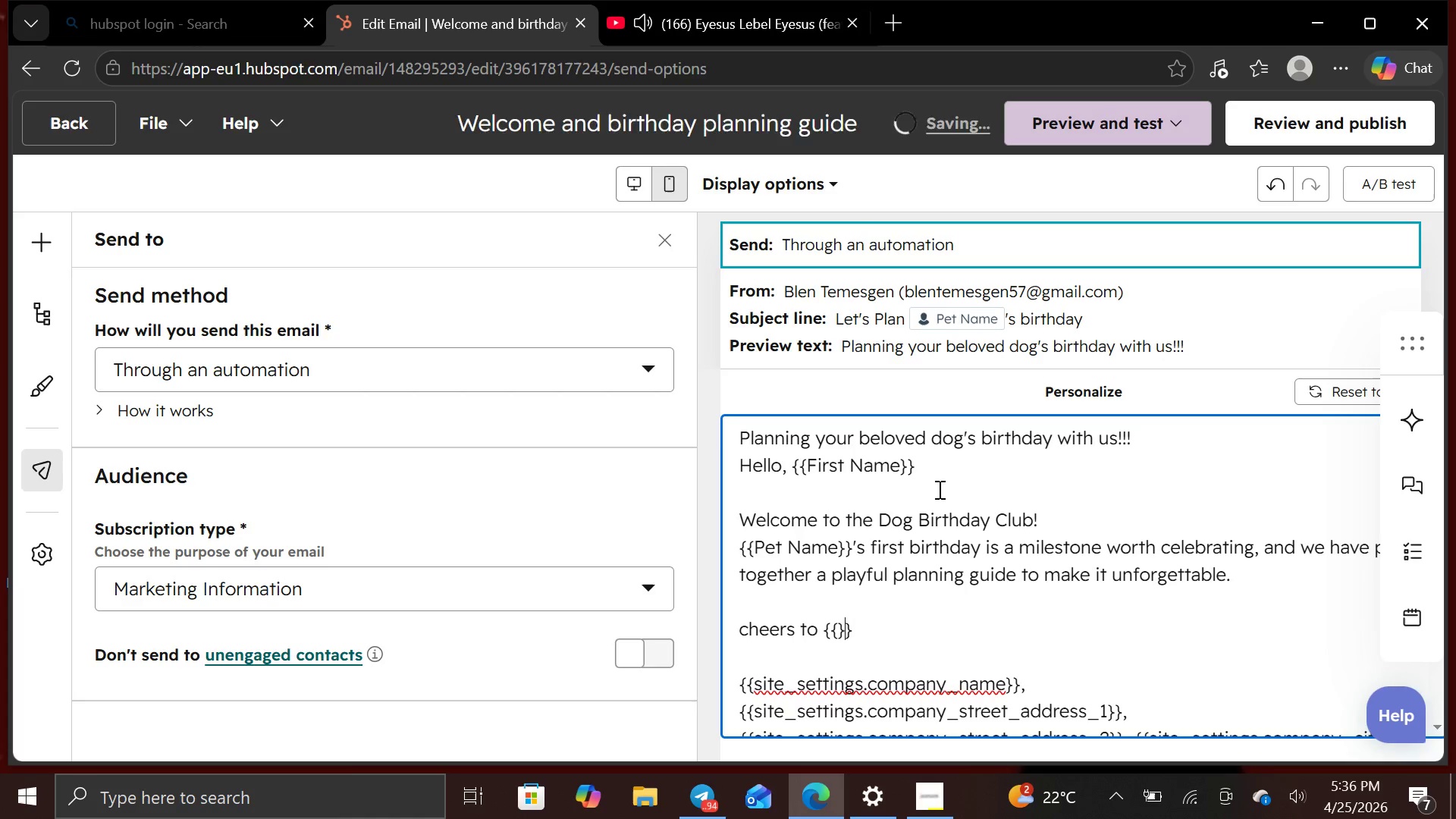 
 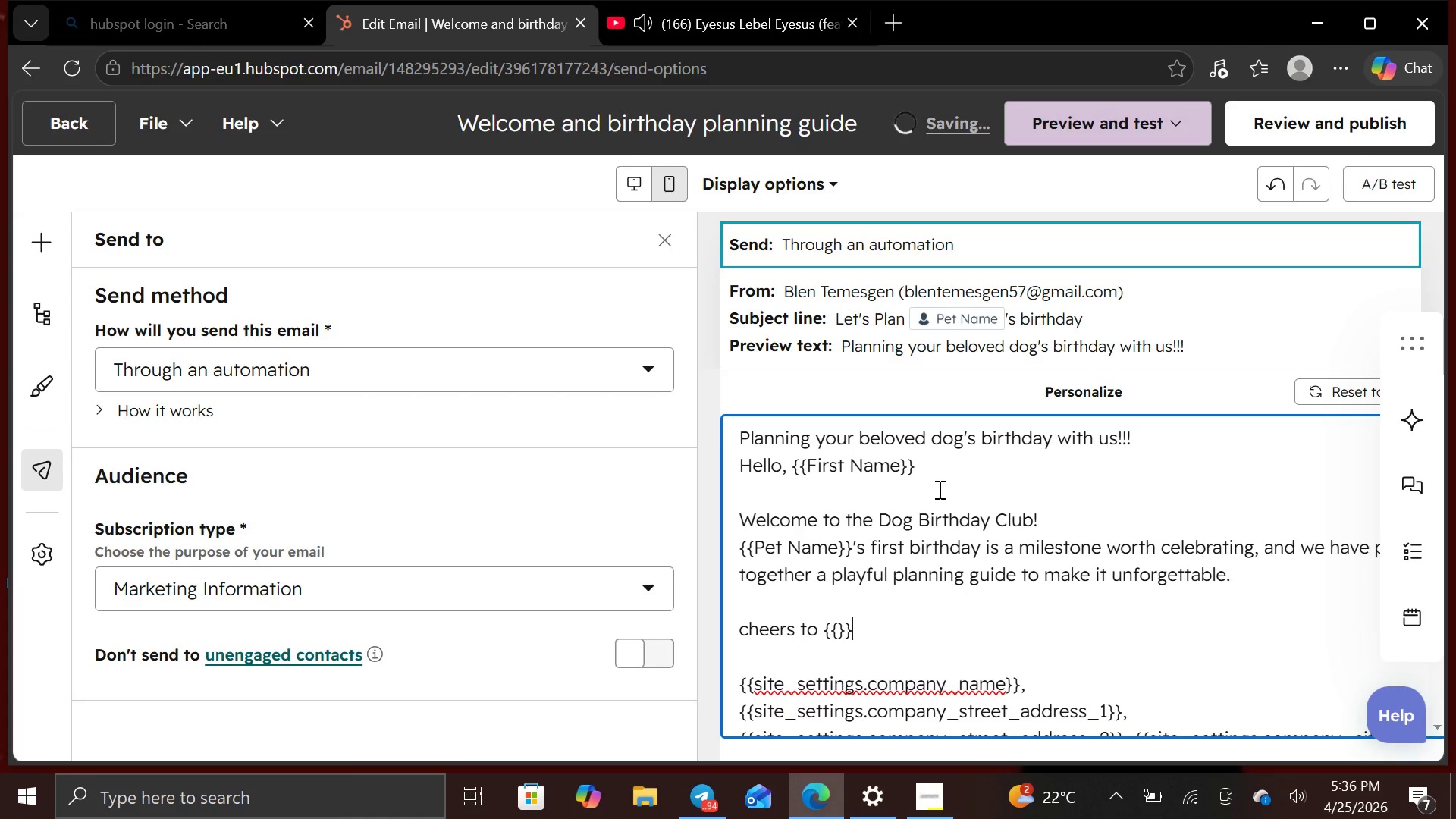 
key(ArrowLeft)
 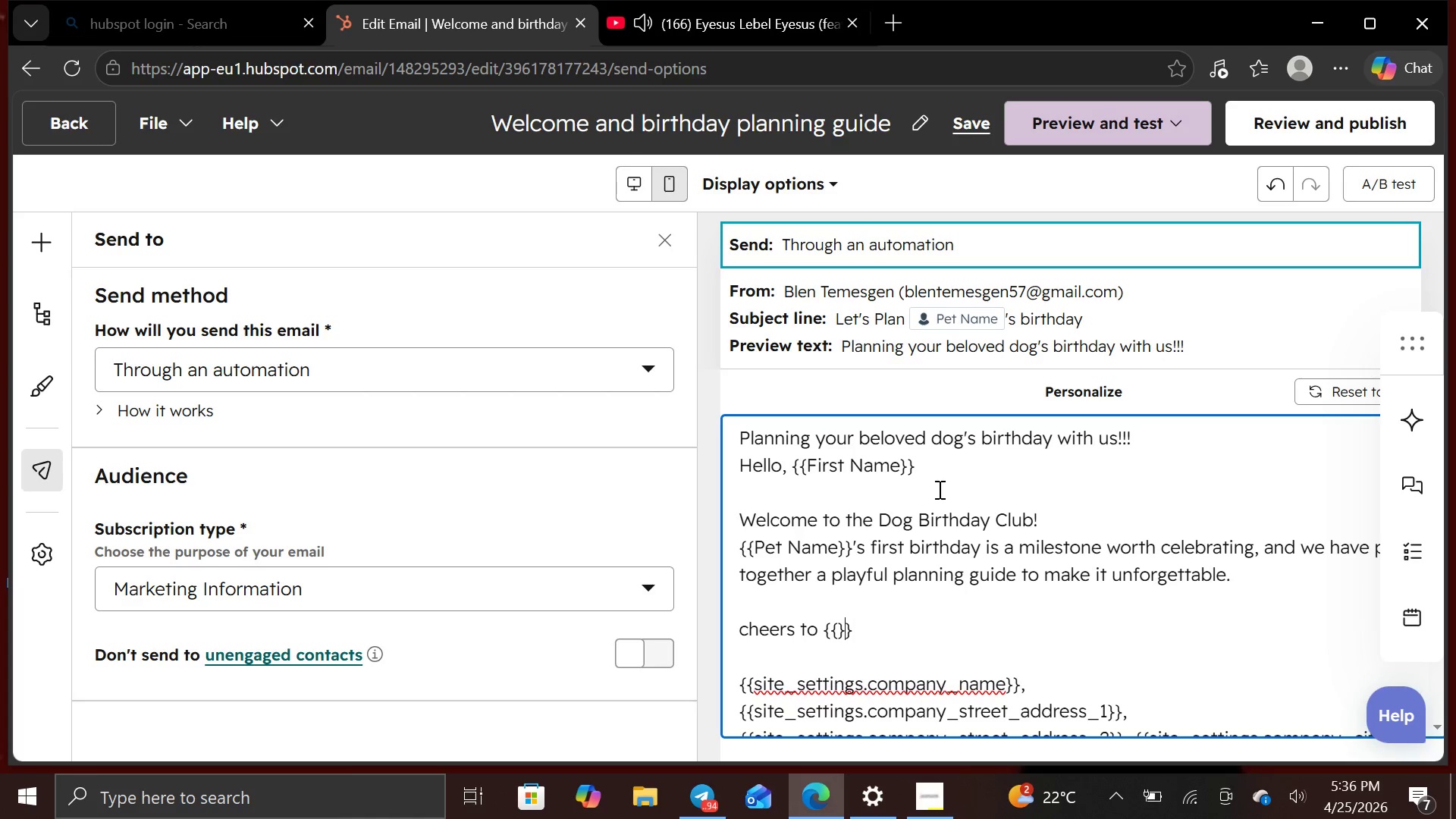 
key(ArrowLeft)
 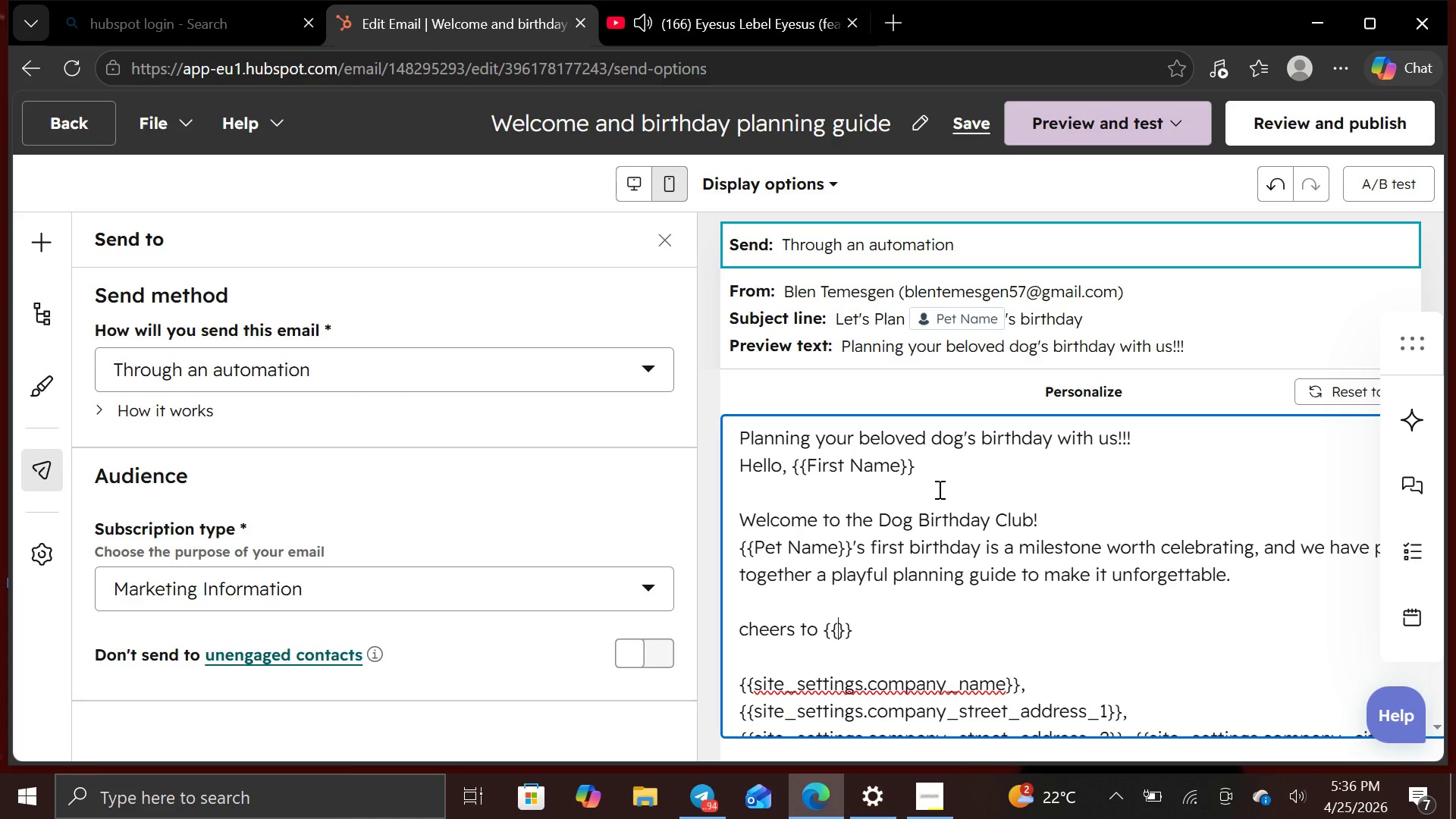 
type(Pet Name)
 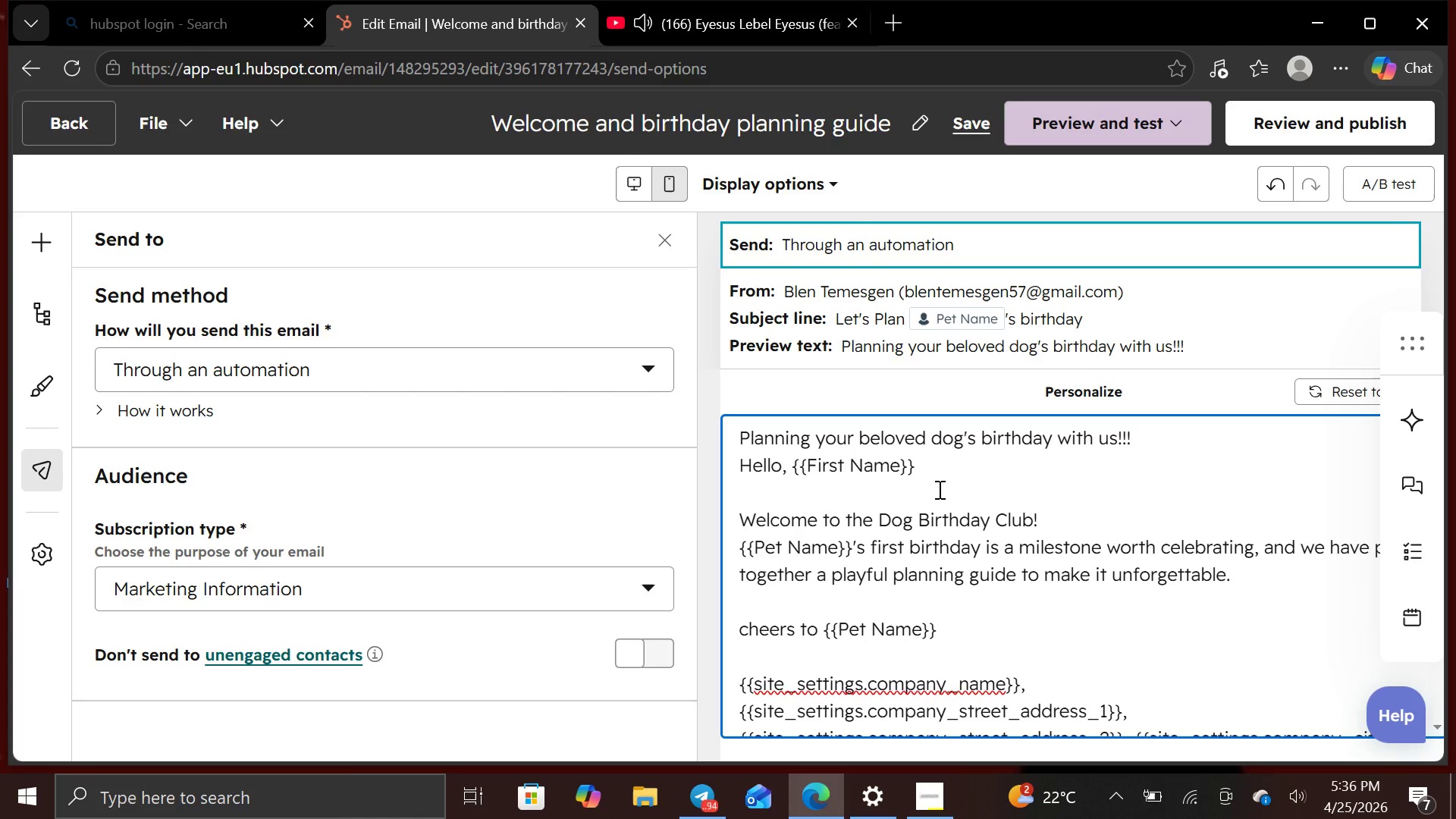 
key(ArrowRight)
 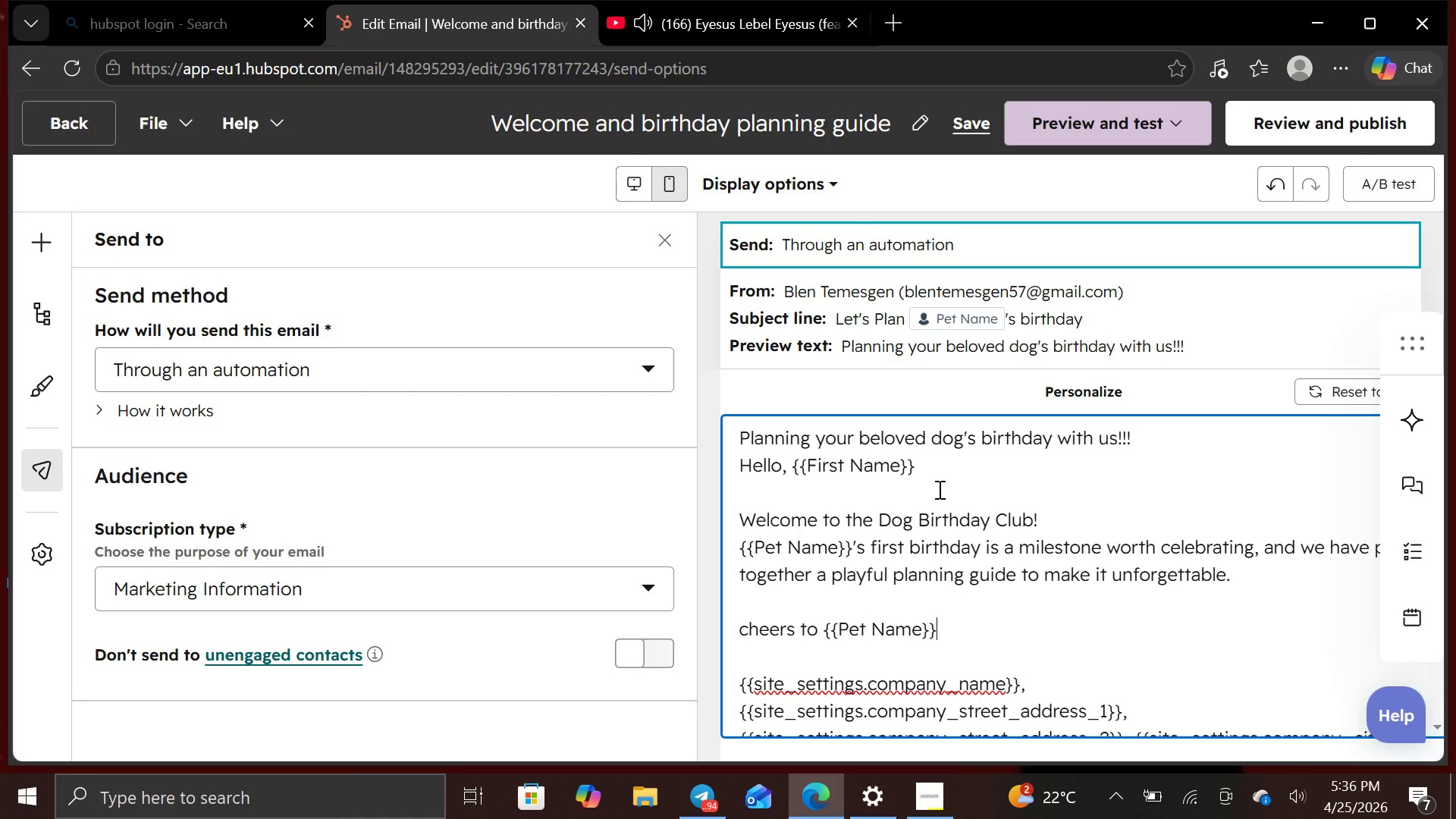 
key(ArrowRight)
 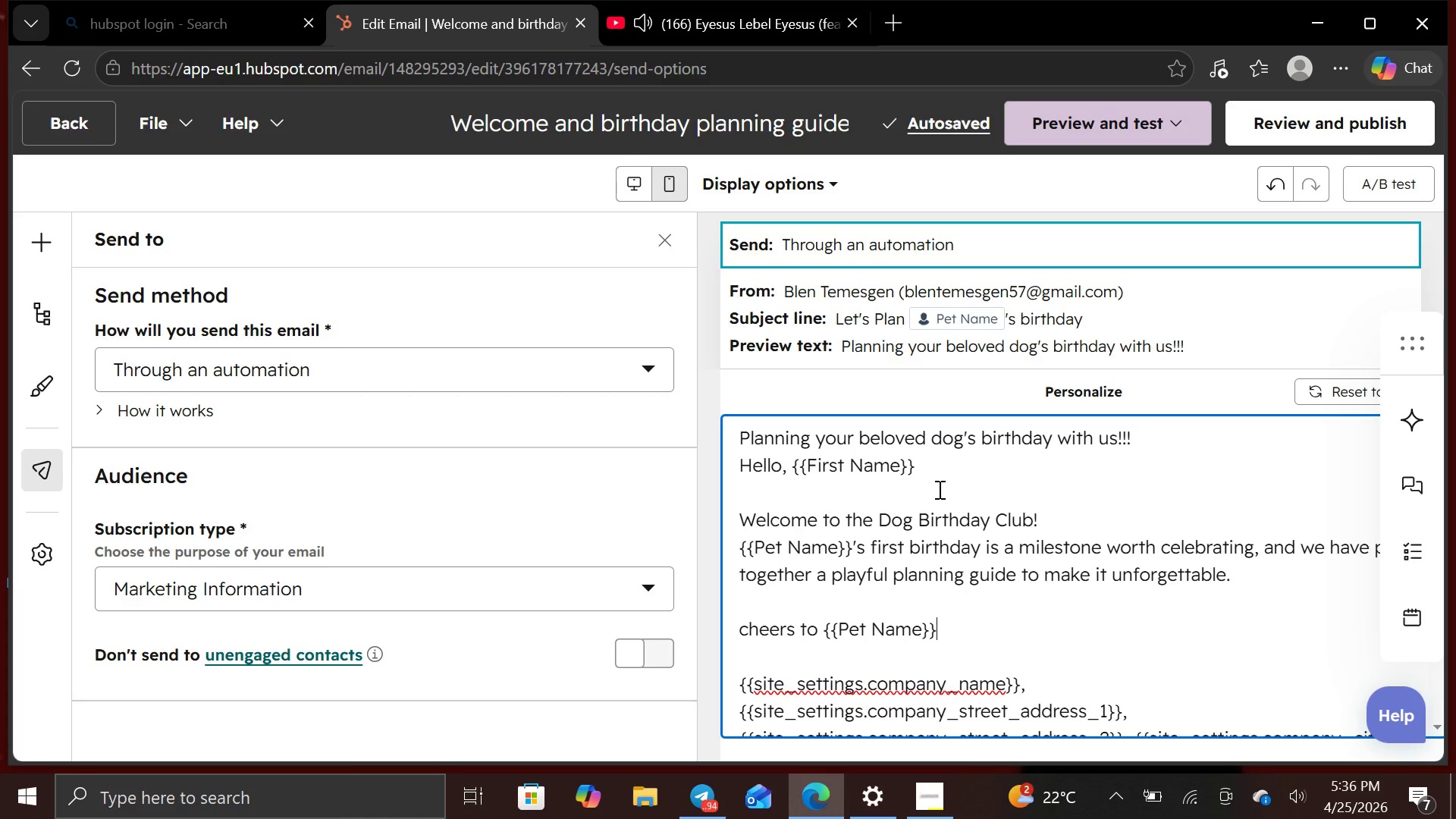 
type('s big day!)
 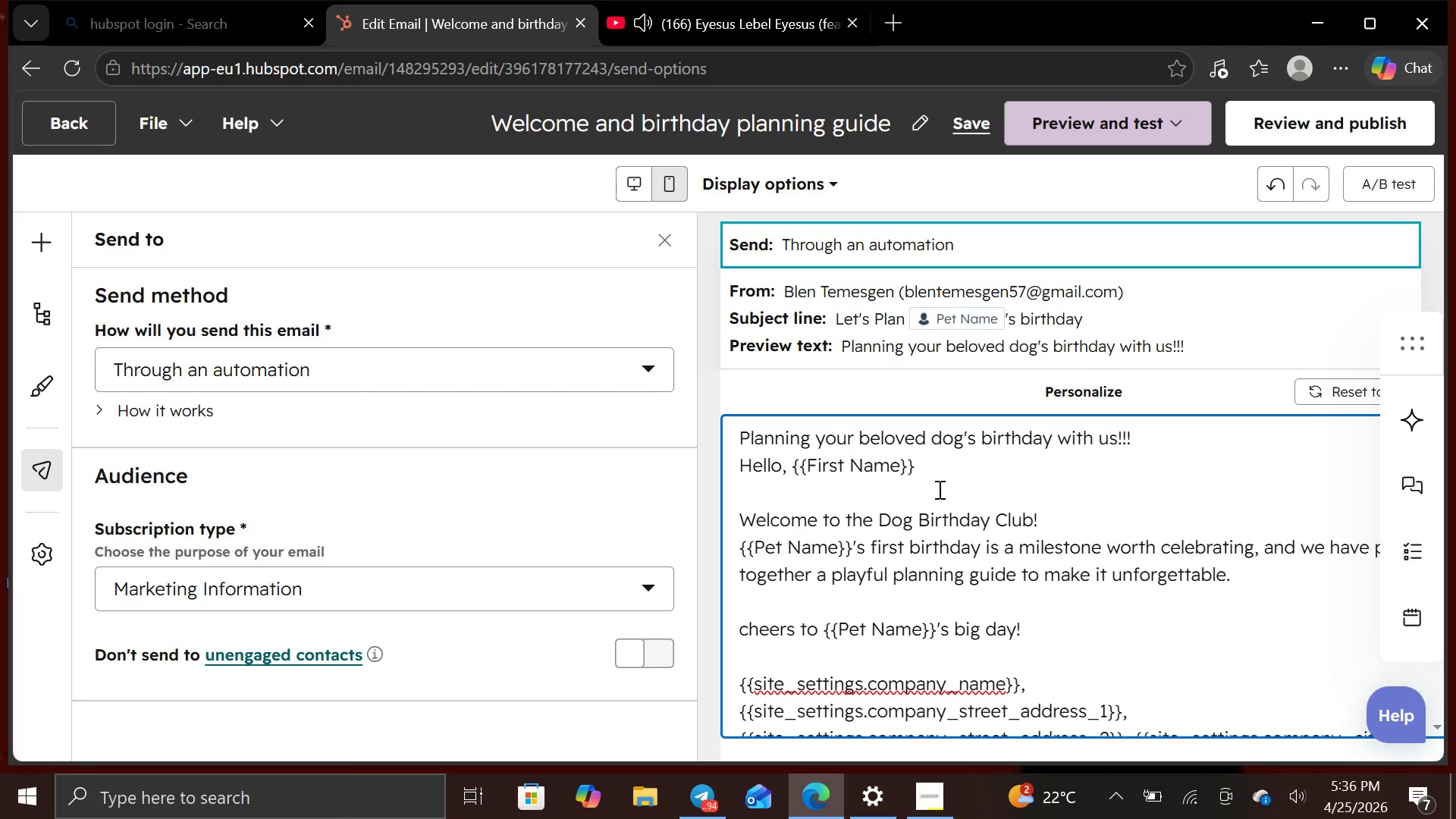 
key(Enter)
 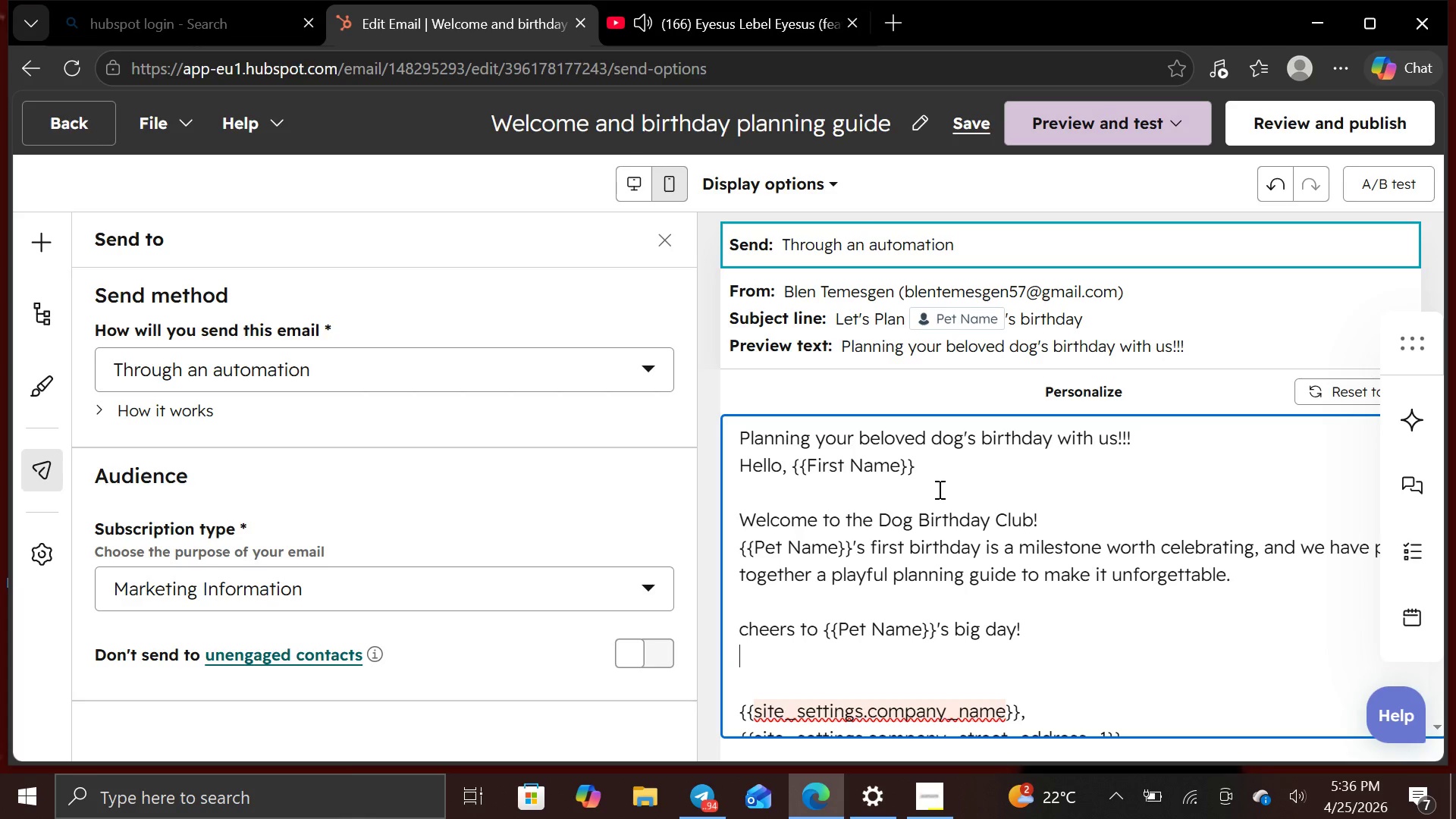 
type(The Whiskers and Wheat Team)
 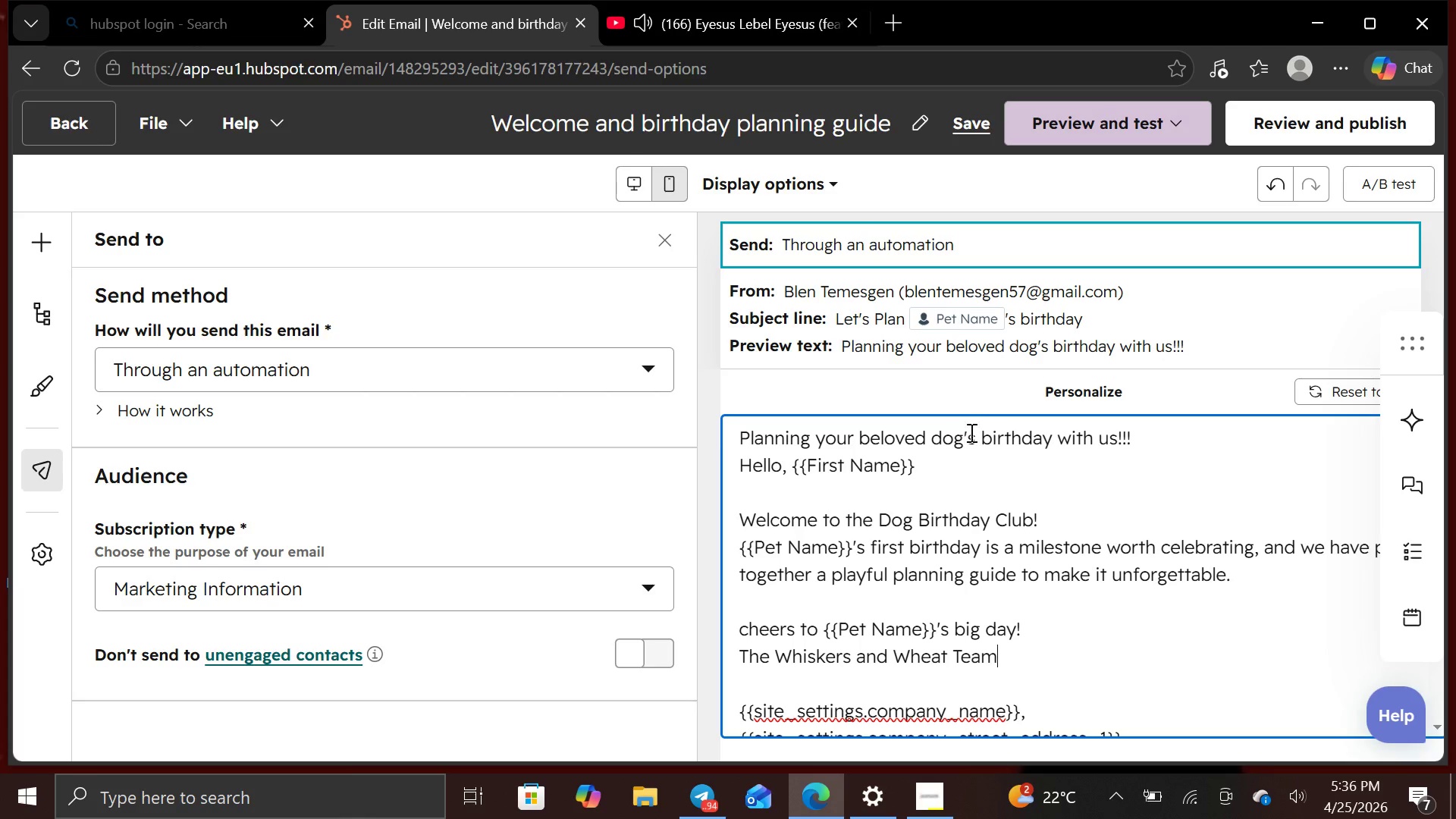 
left_click([1061, 394])
 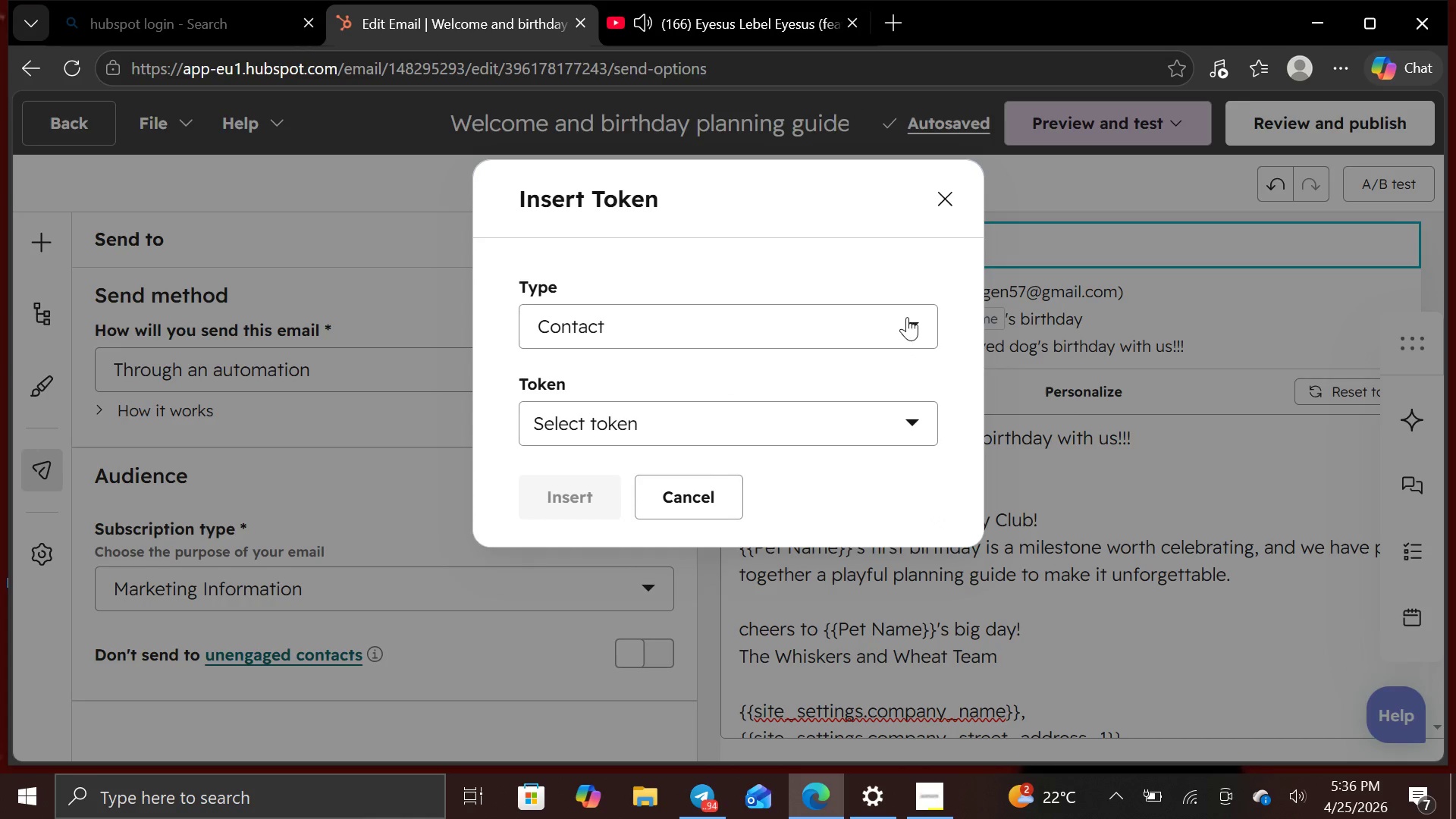 
left_click([910, 326])
 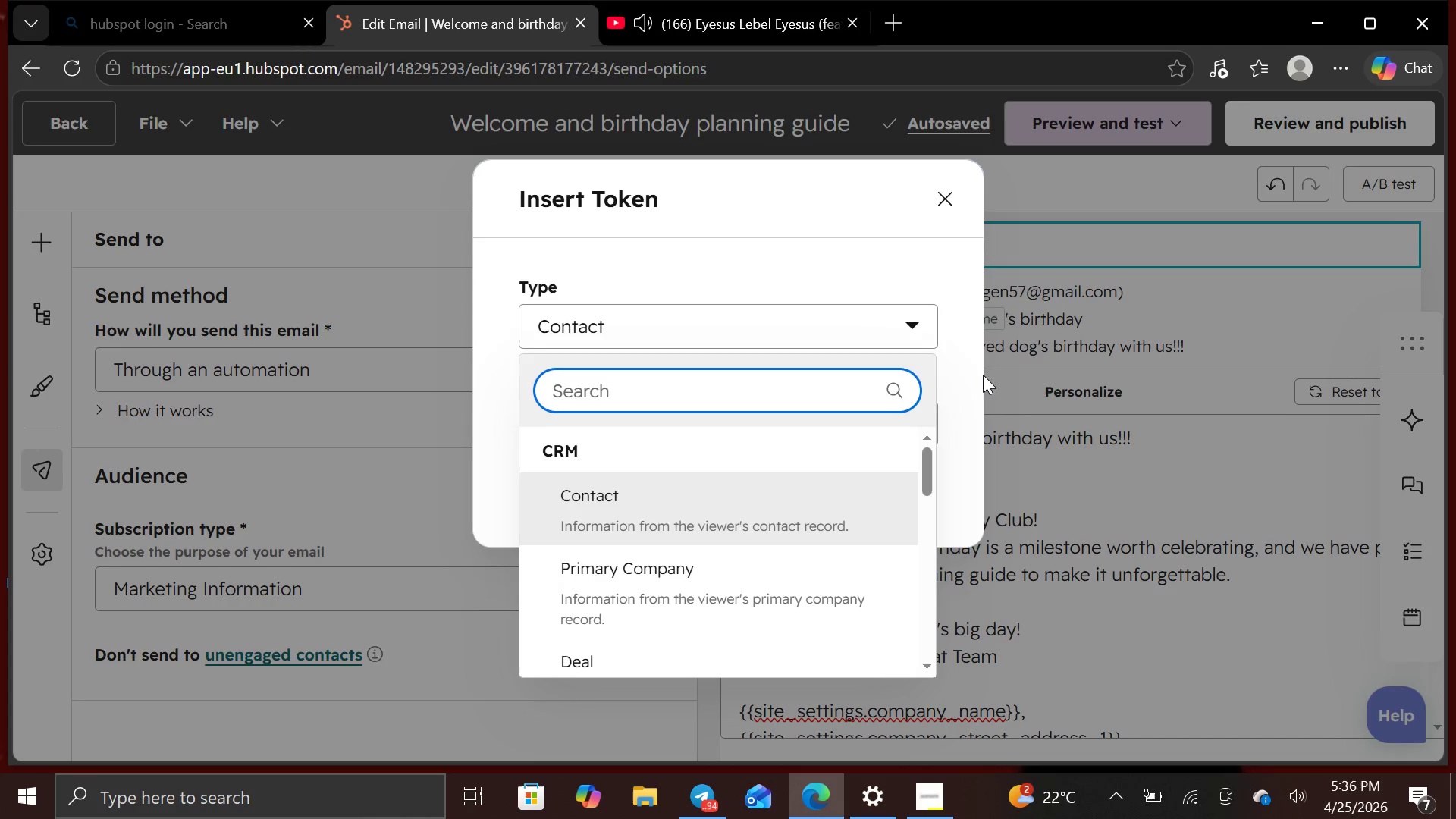 
left_click([948, 369])
 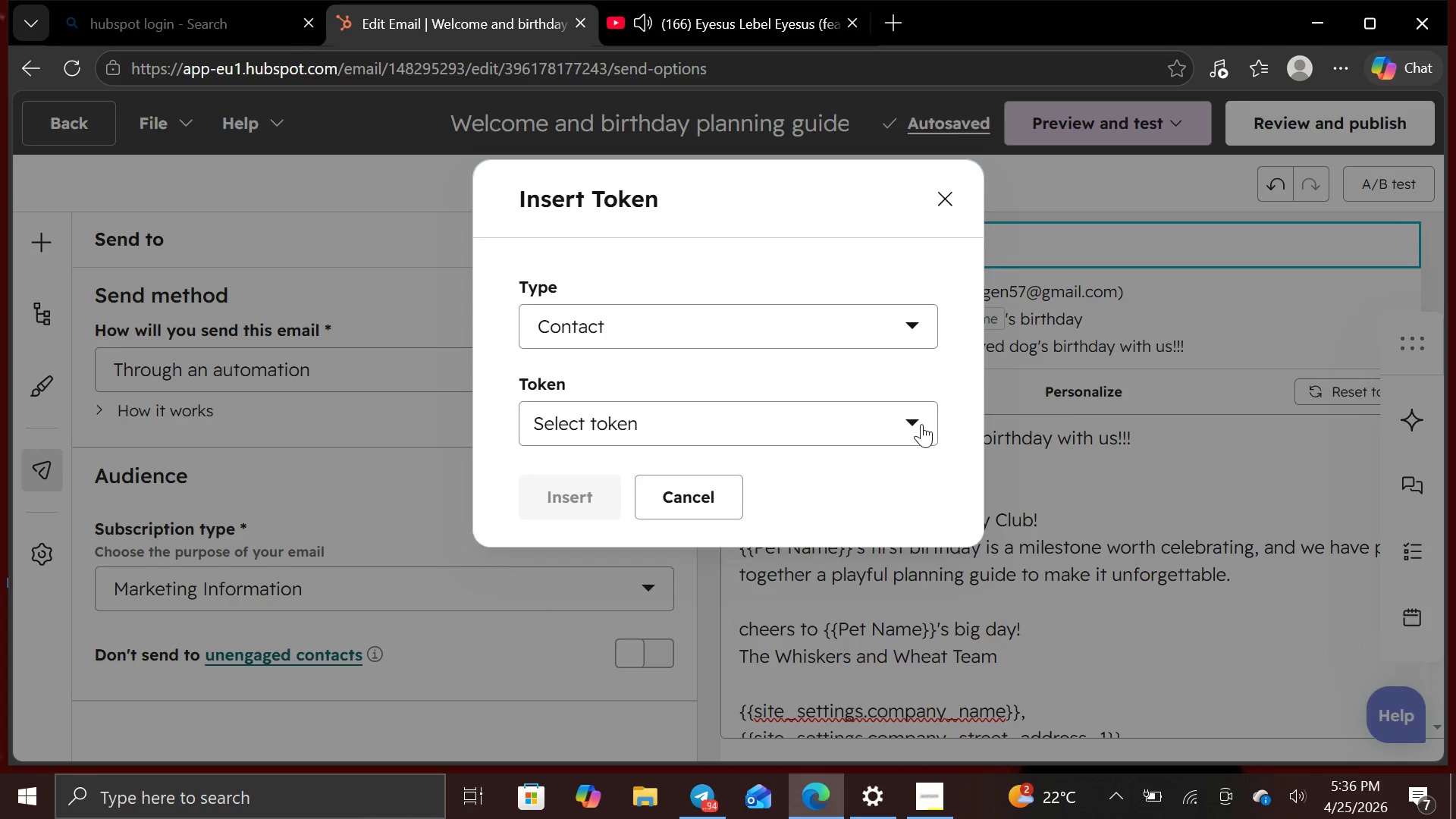 
left_click([921, 424])
 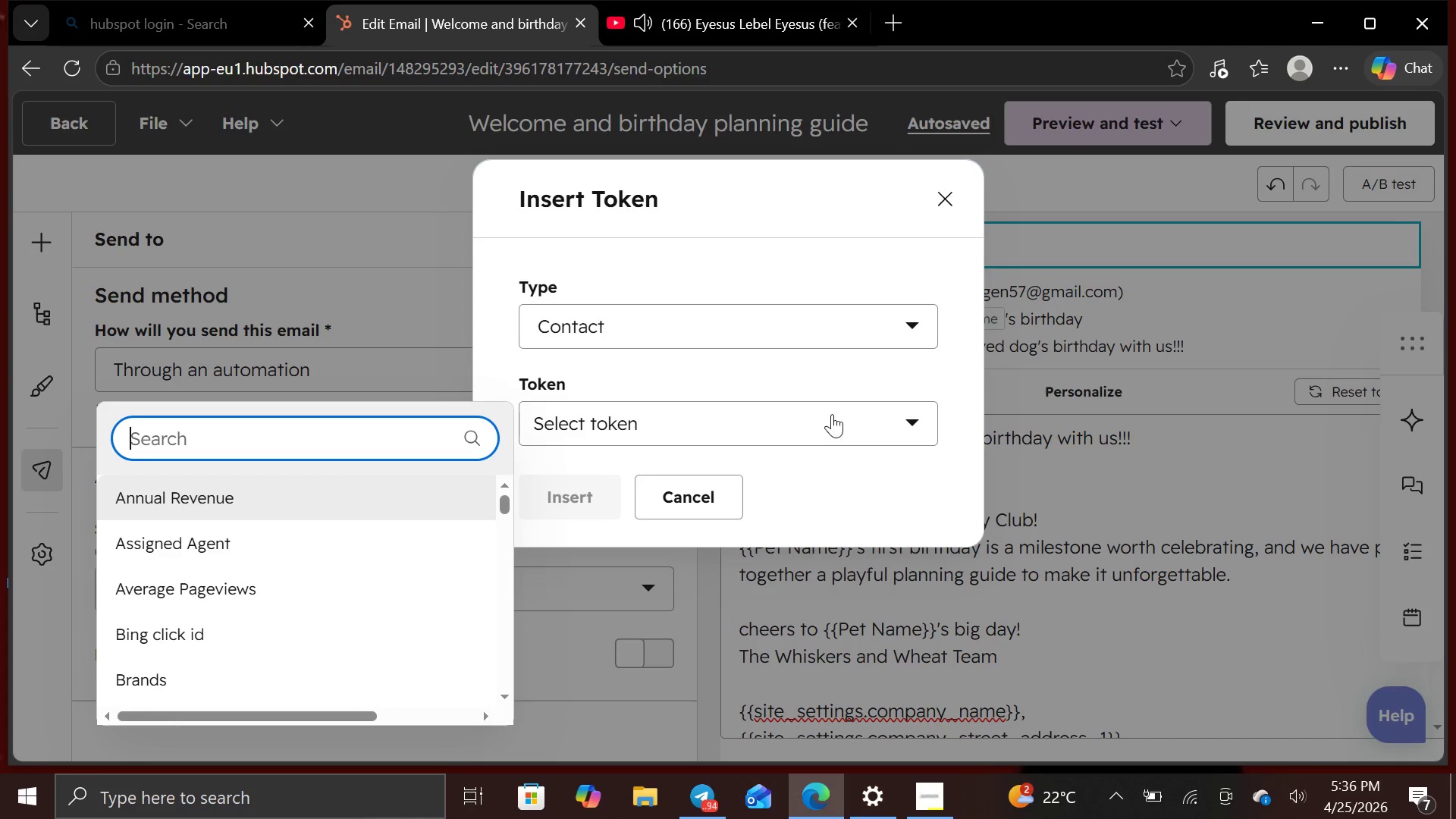 
left_click([832, 414])
 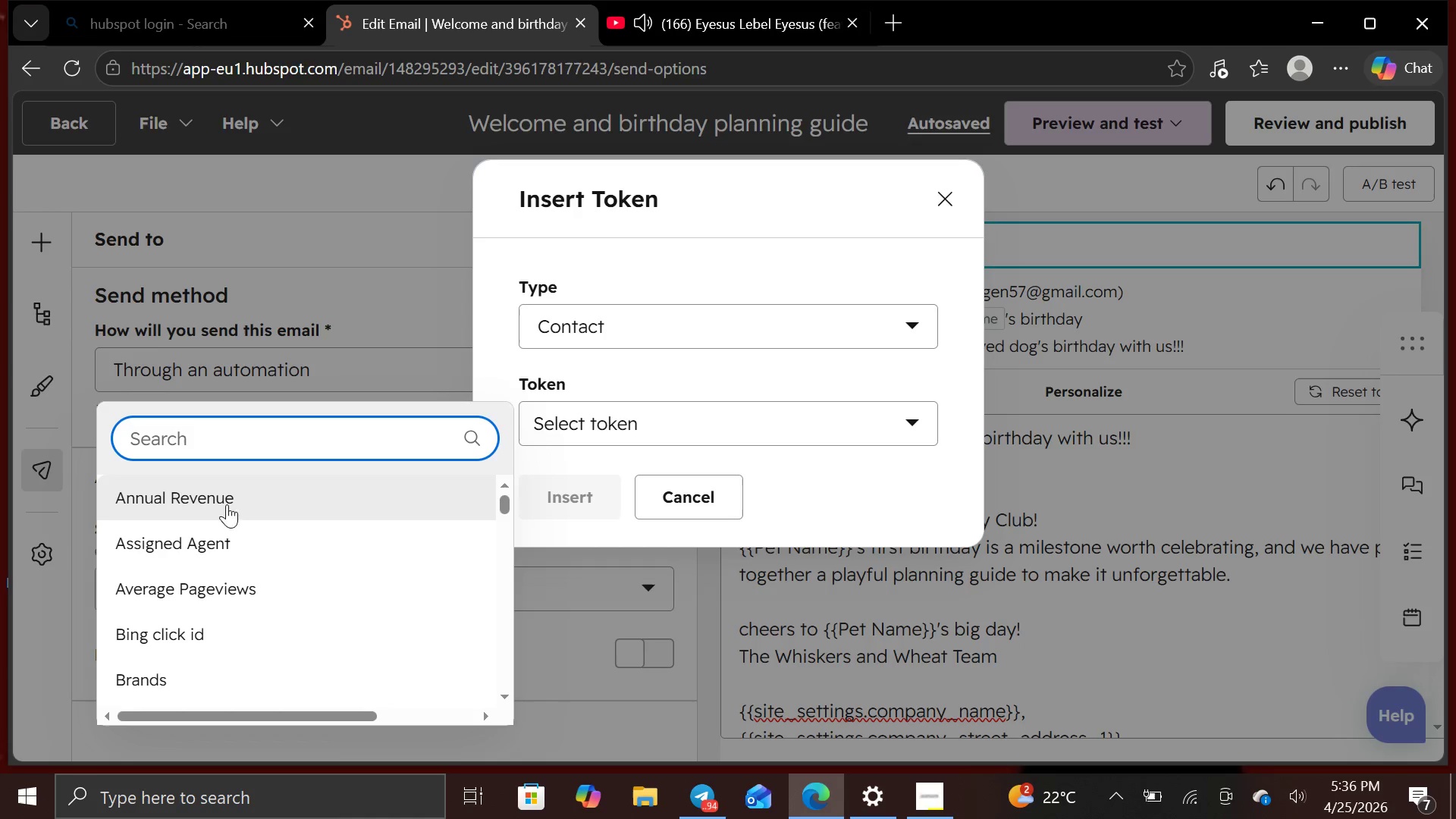 
scroll: coordinate [262, 531], scroll_direction: down, amount: 1.0
 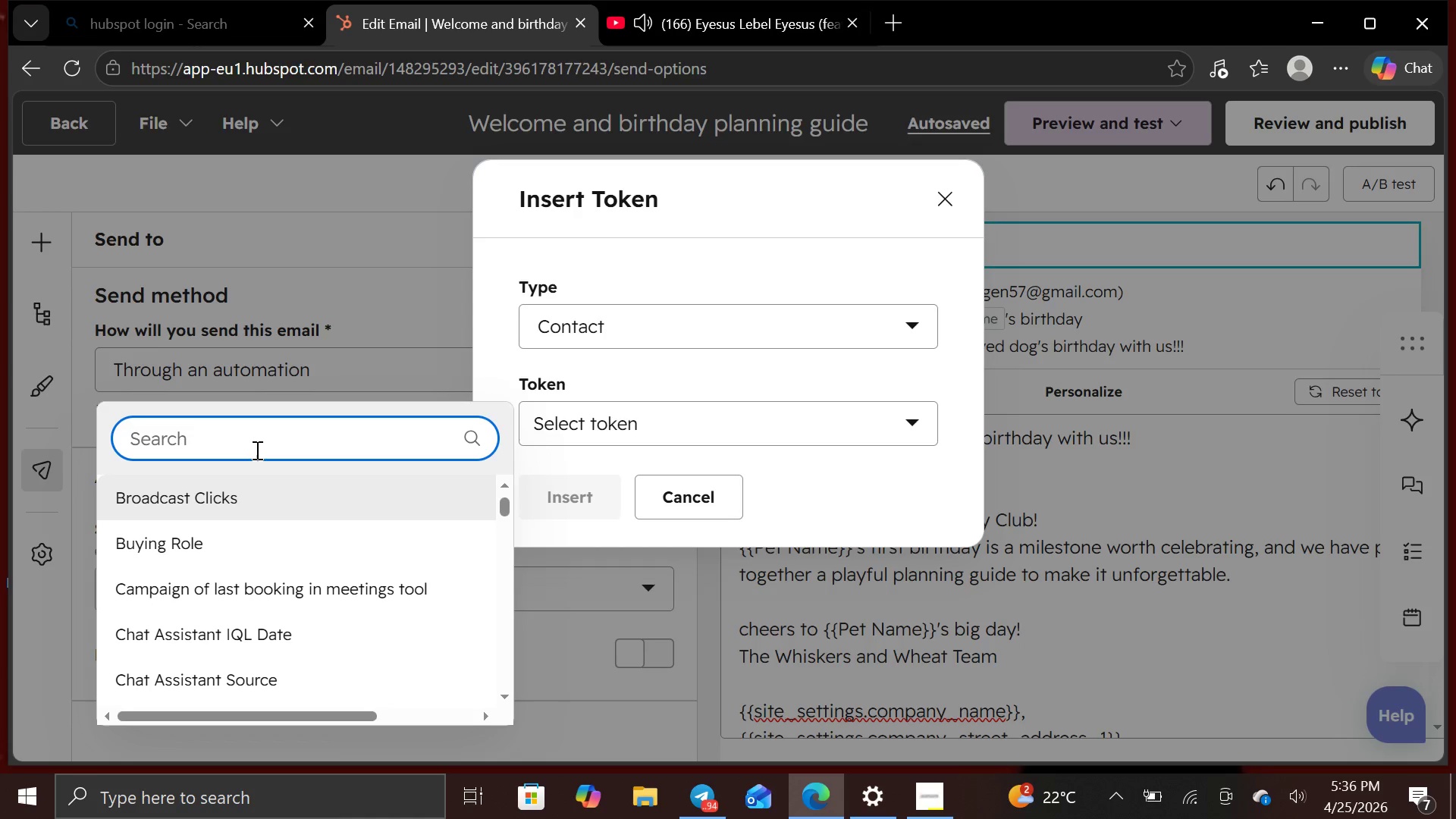 
key(F)
 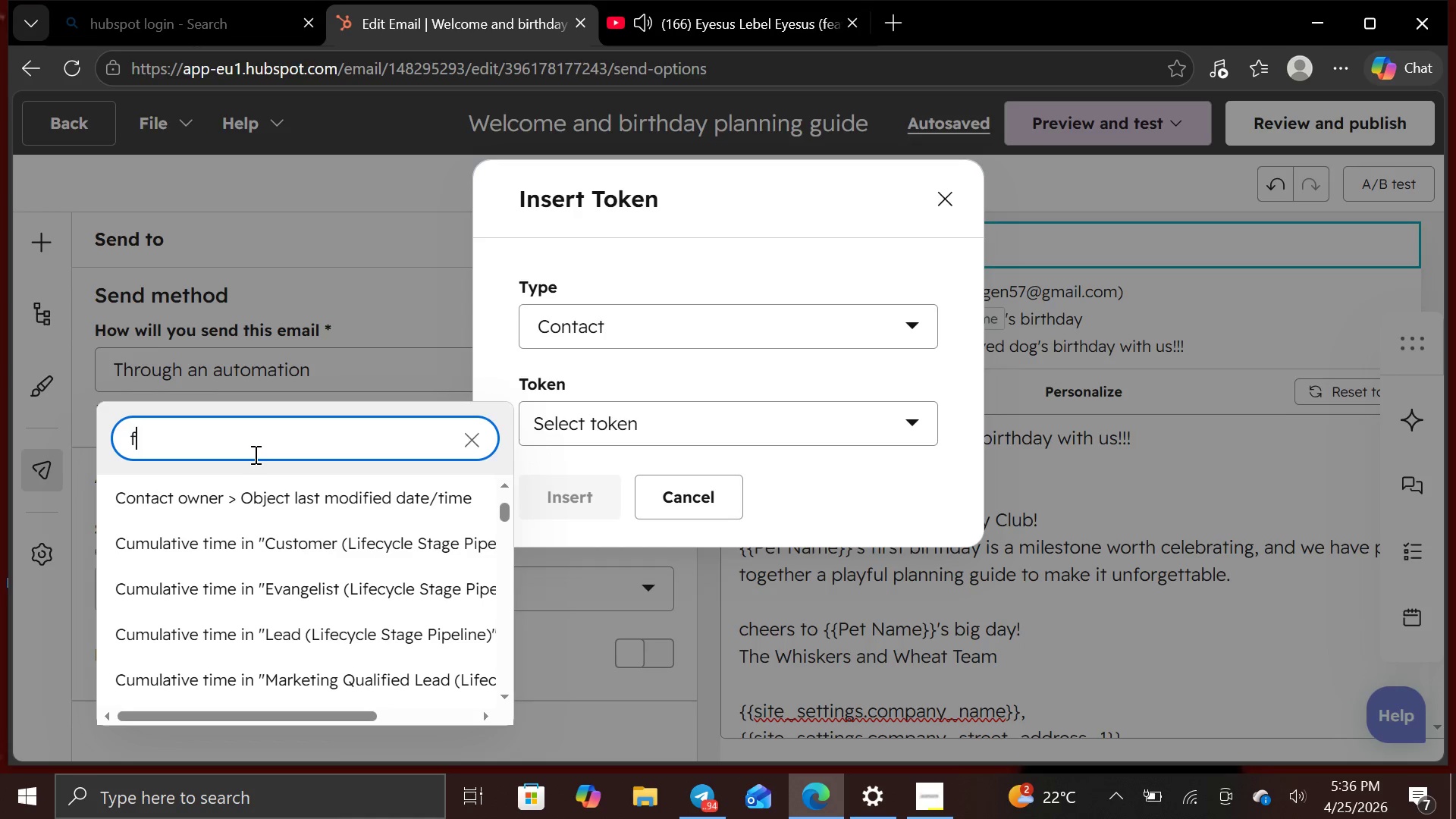 
key(Backspace)
 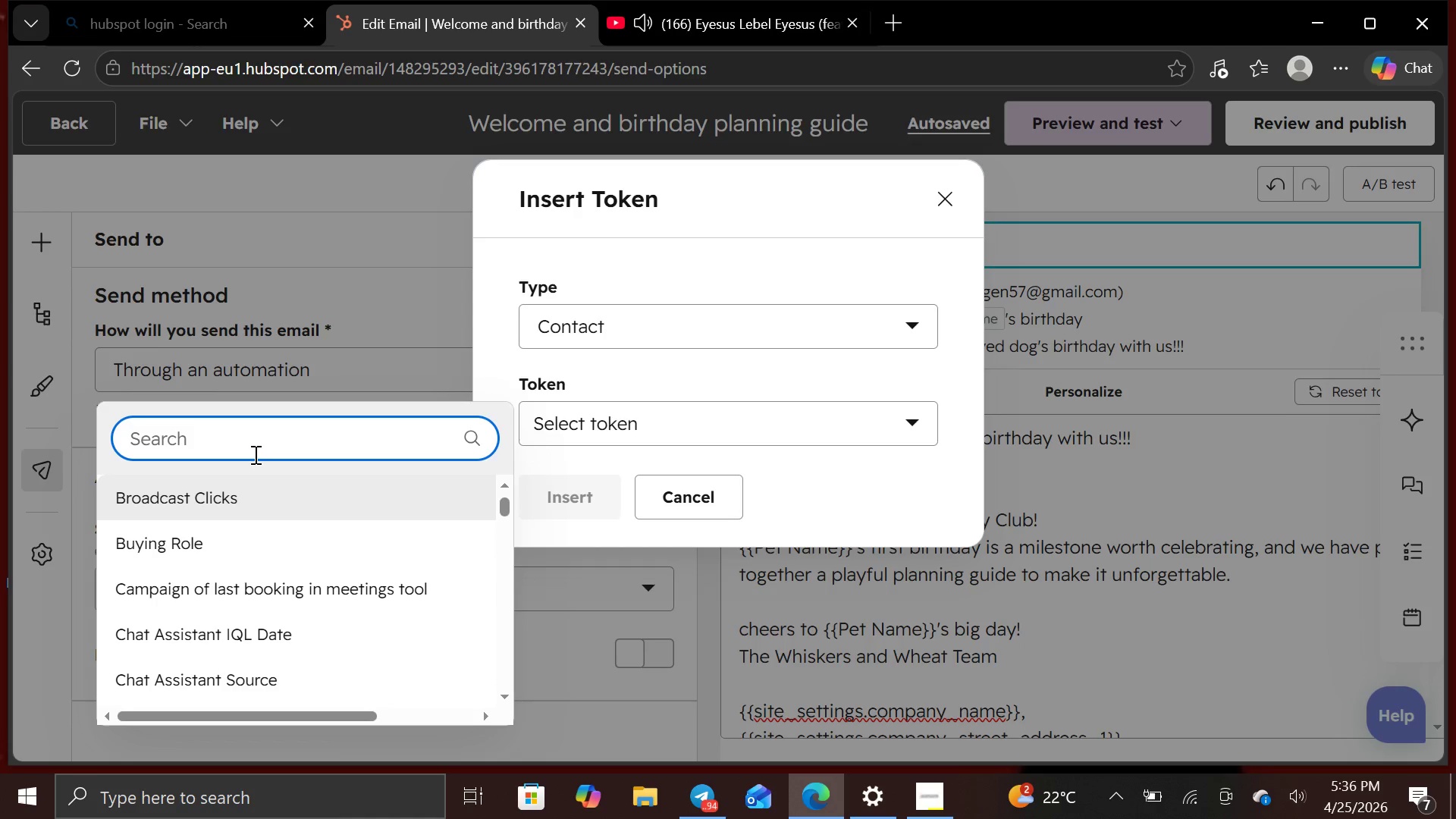 
key(CapsLock)
 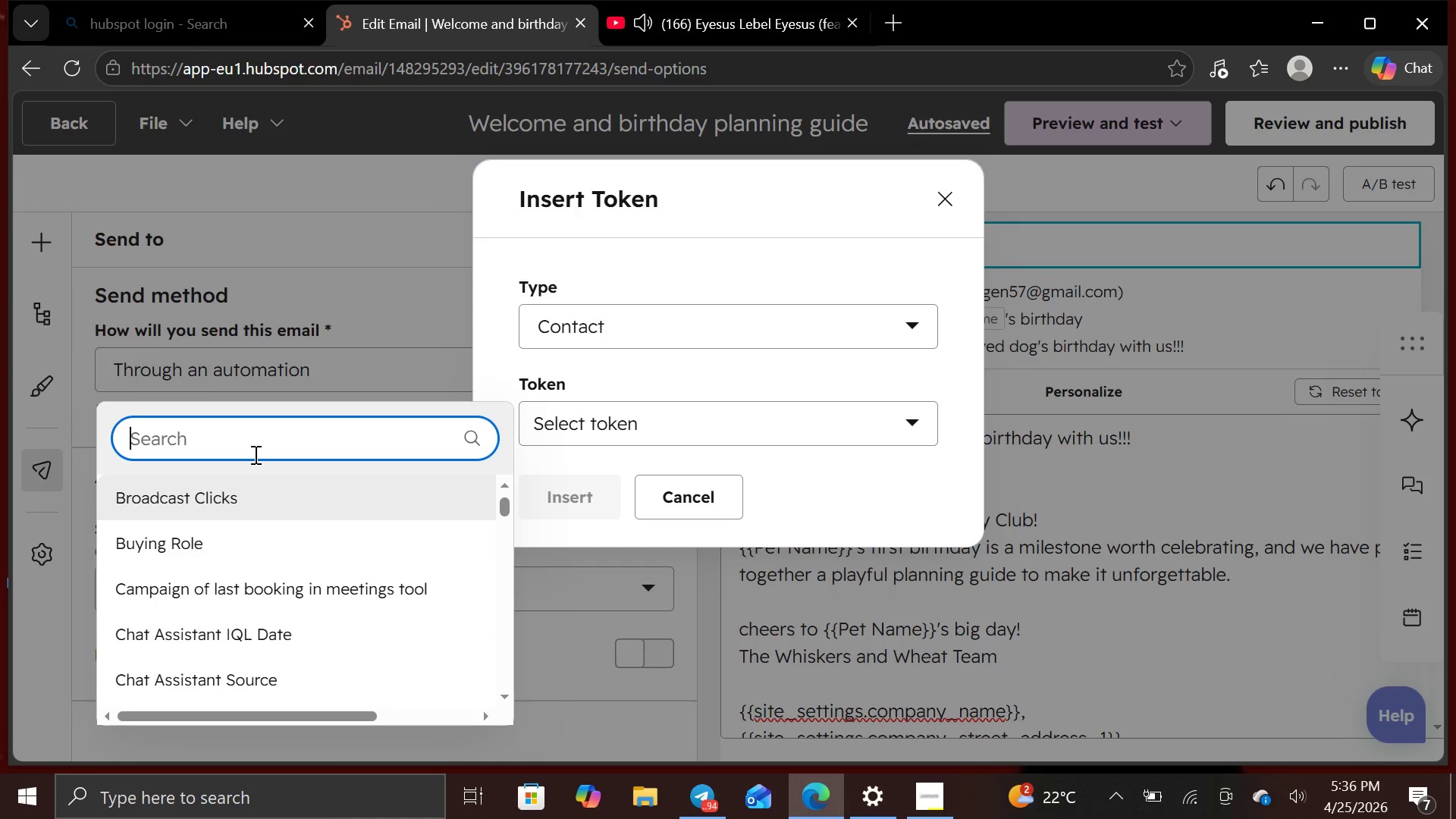 
key(F)
 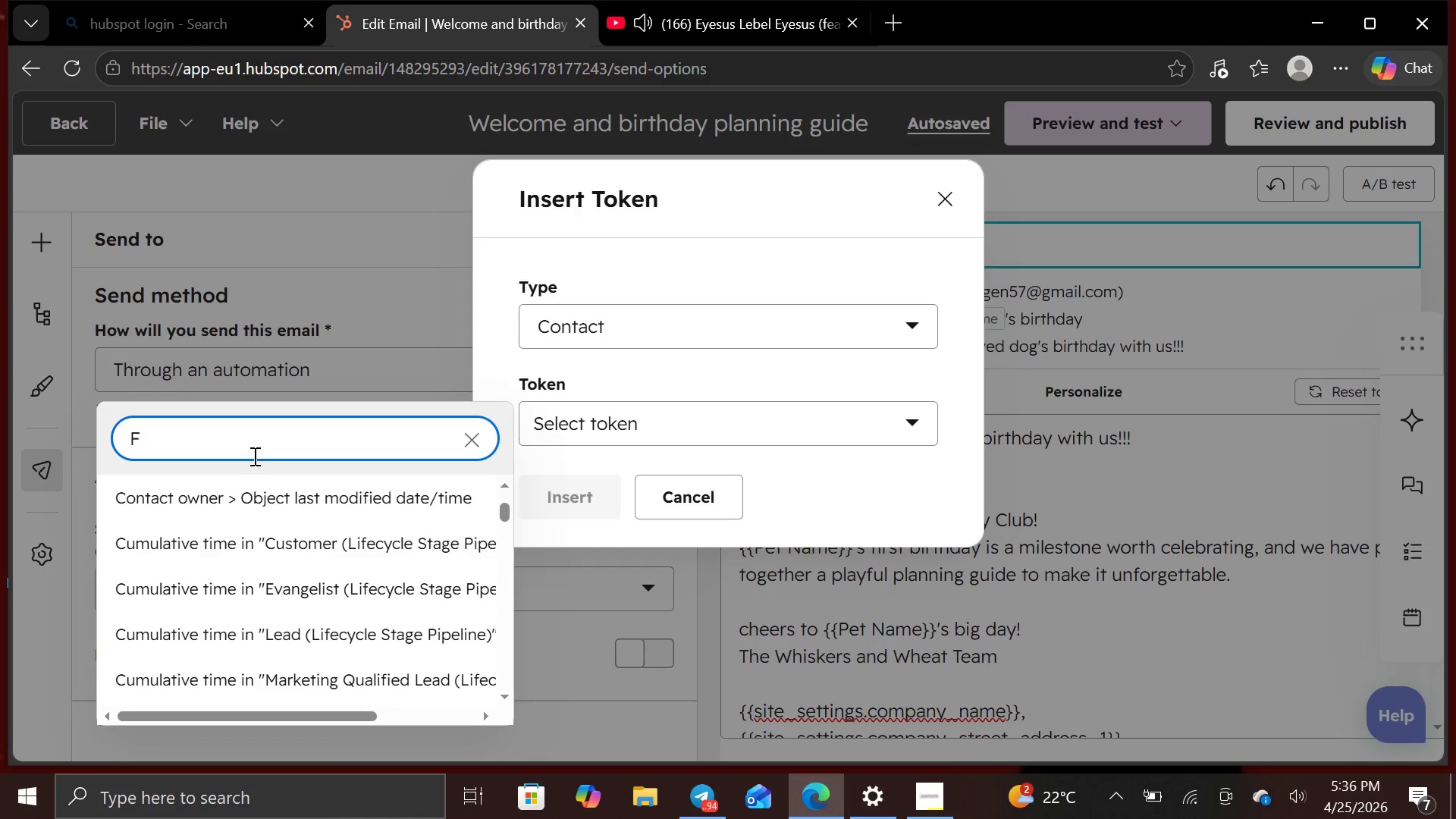 
key(CapsLock)
 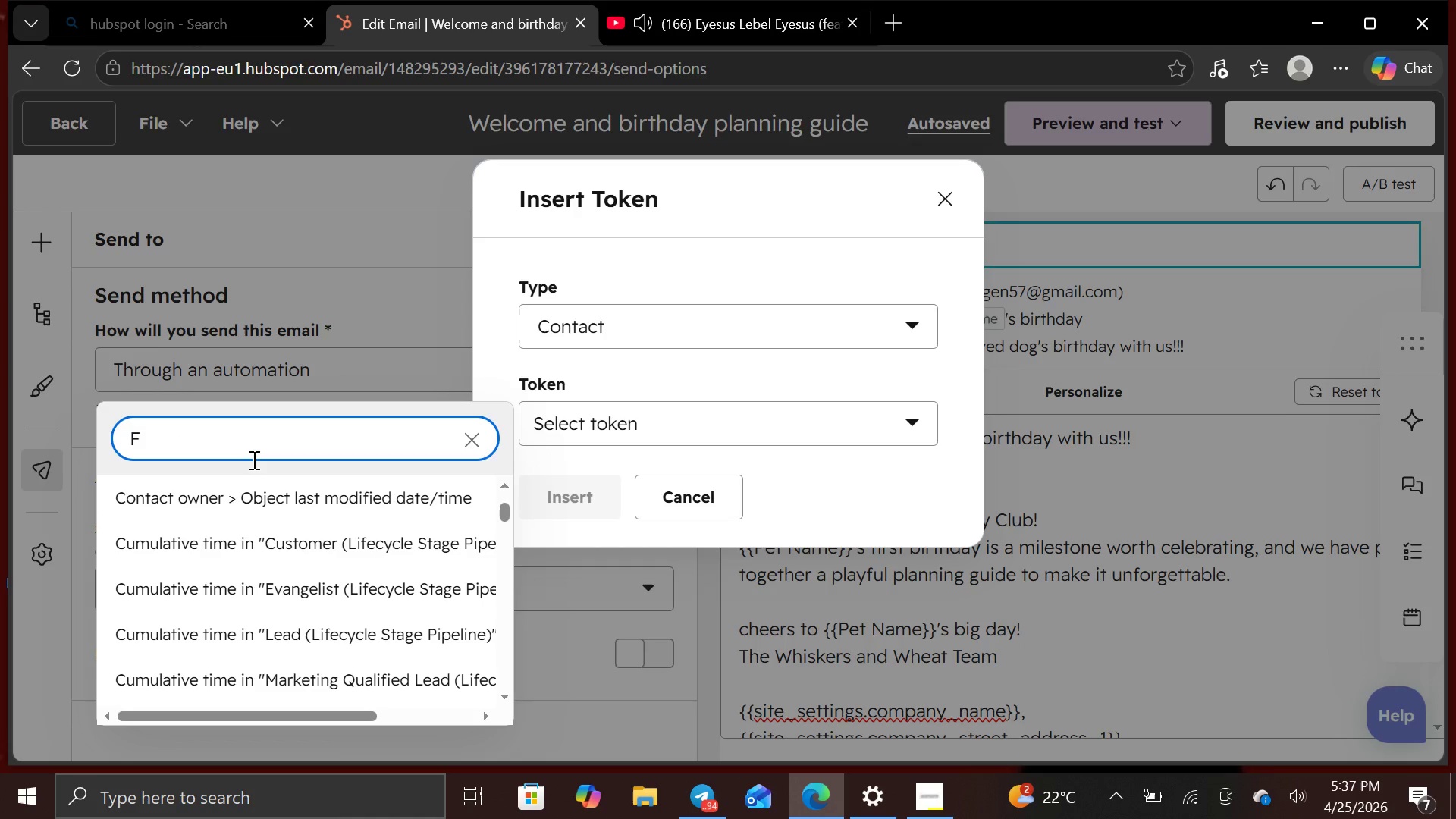 
type(irst N)
 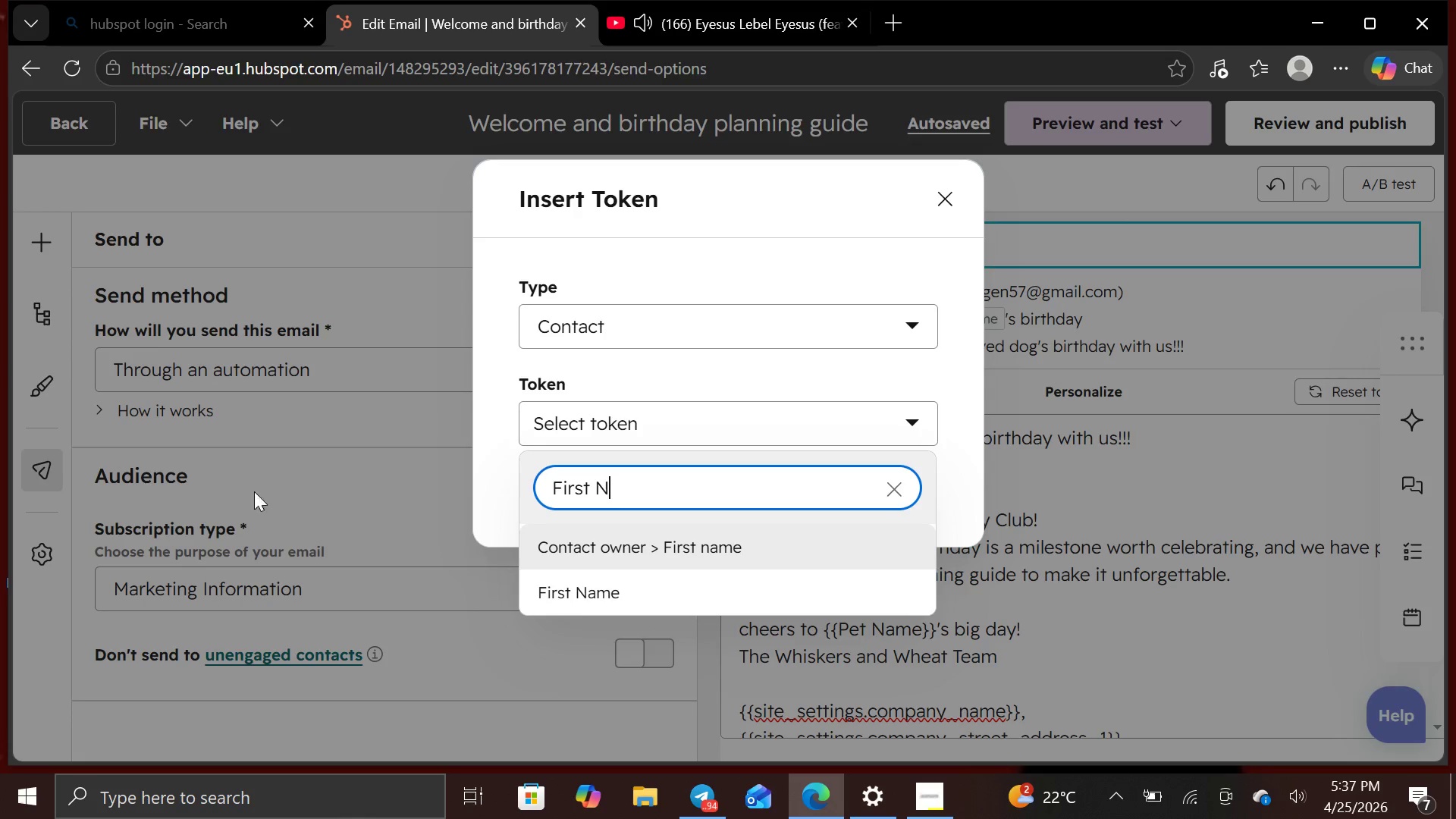 
left_click([620, 598])
 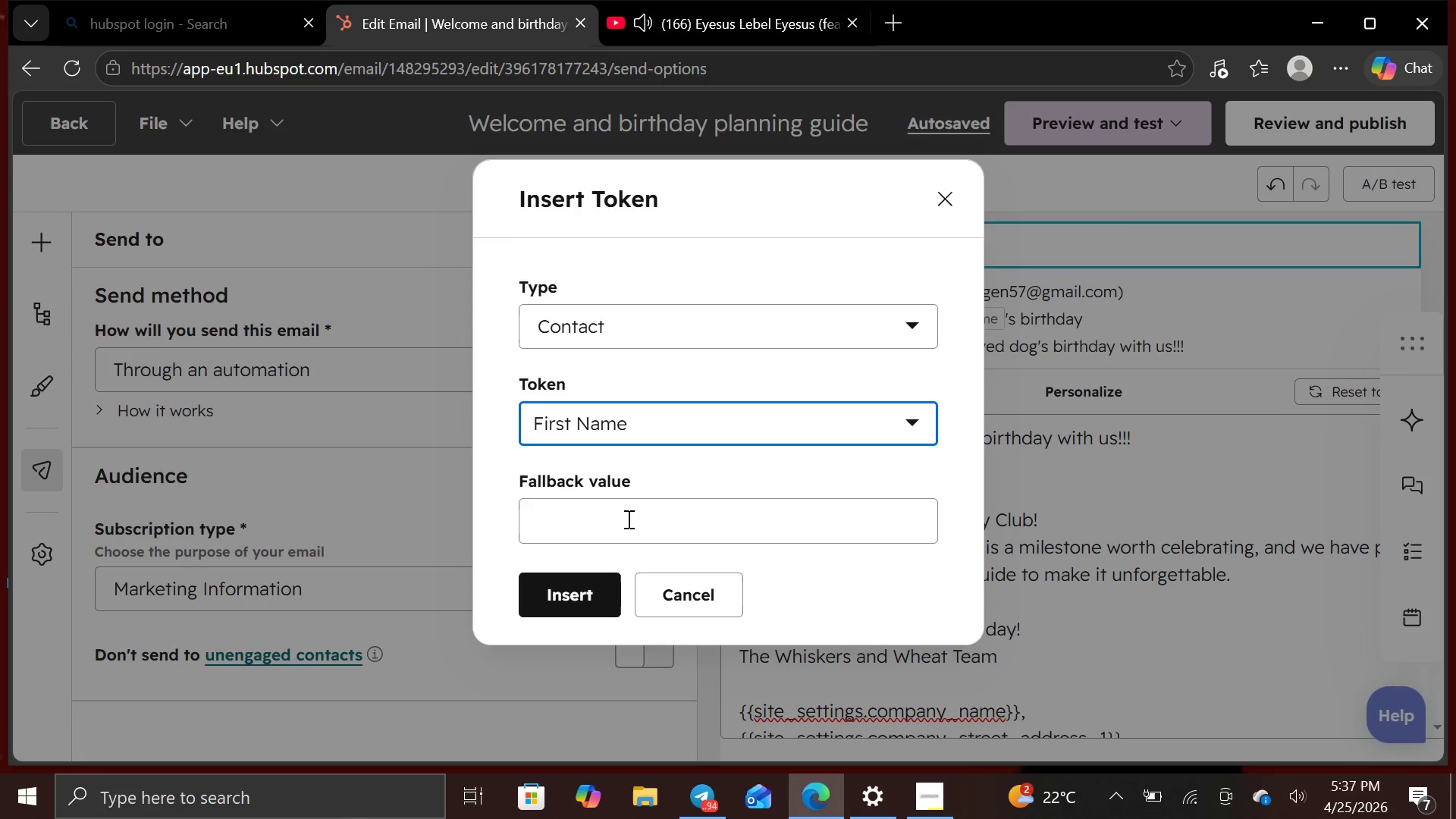 
left_click([627, 519])
 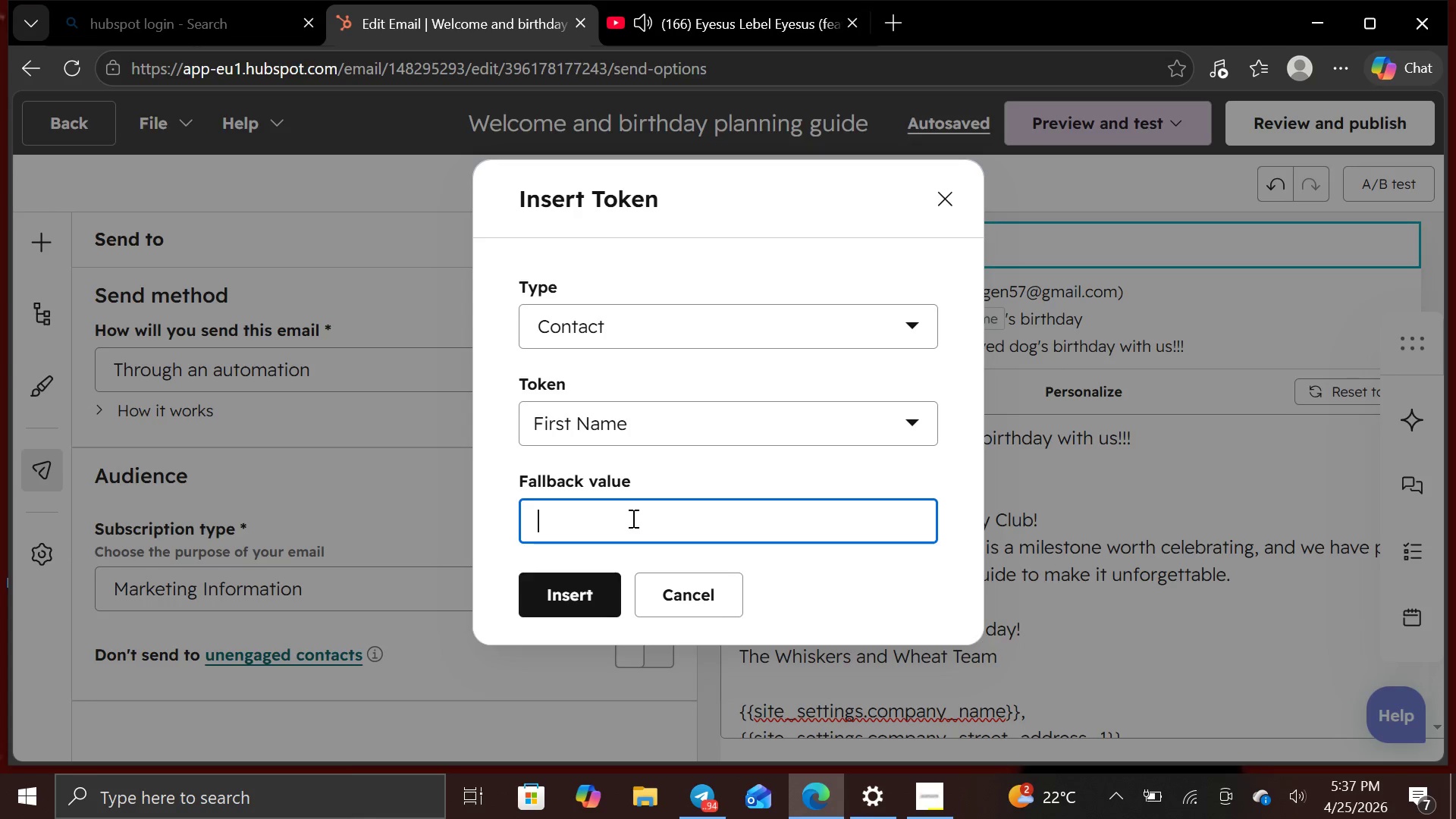 
type(First Name)
 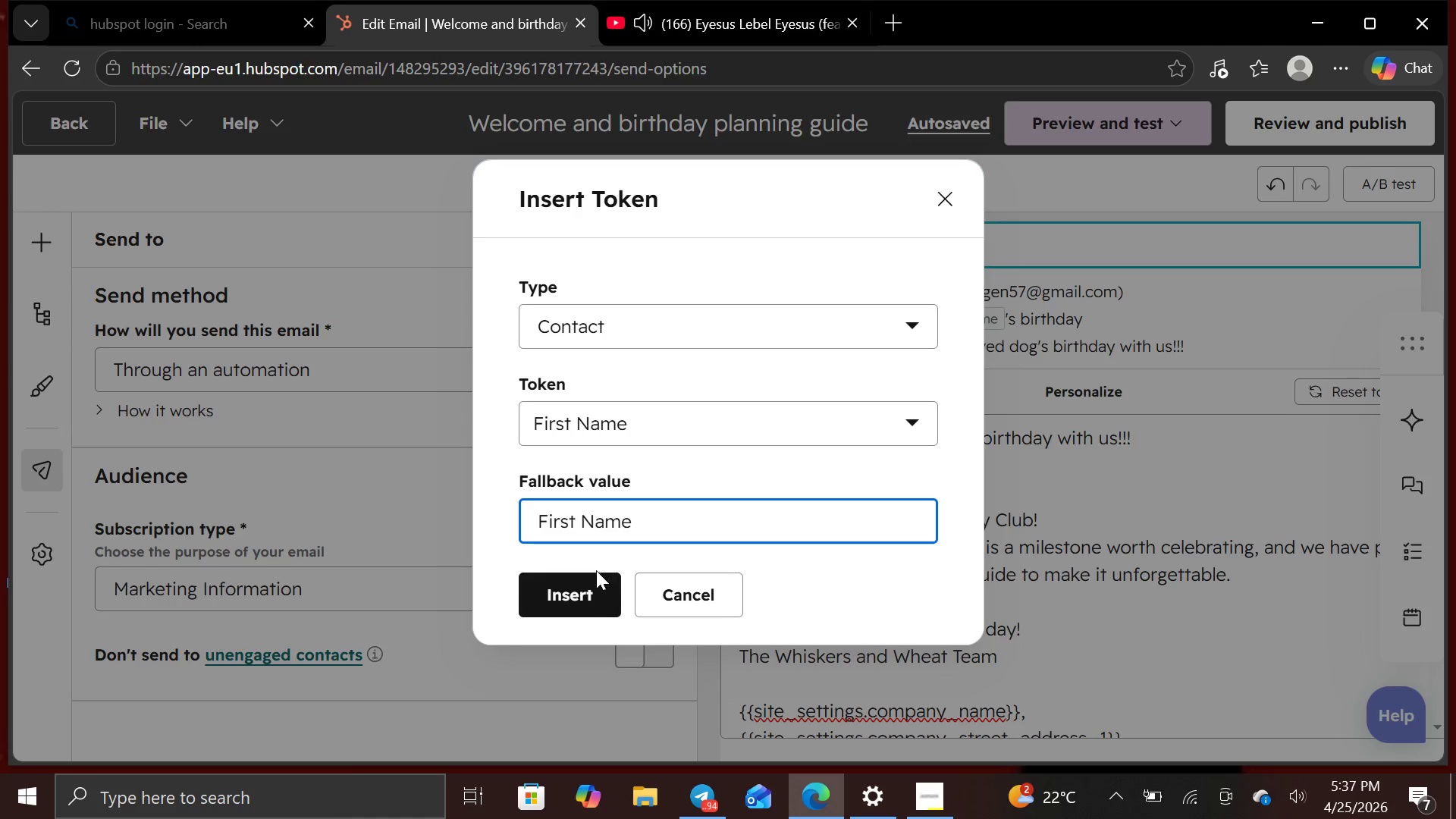 
left_click([590, 609])
 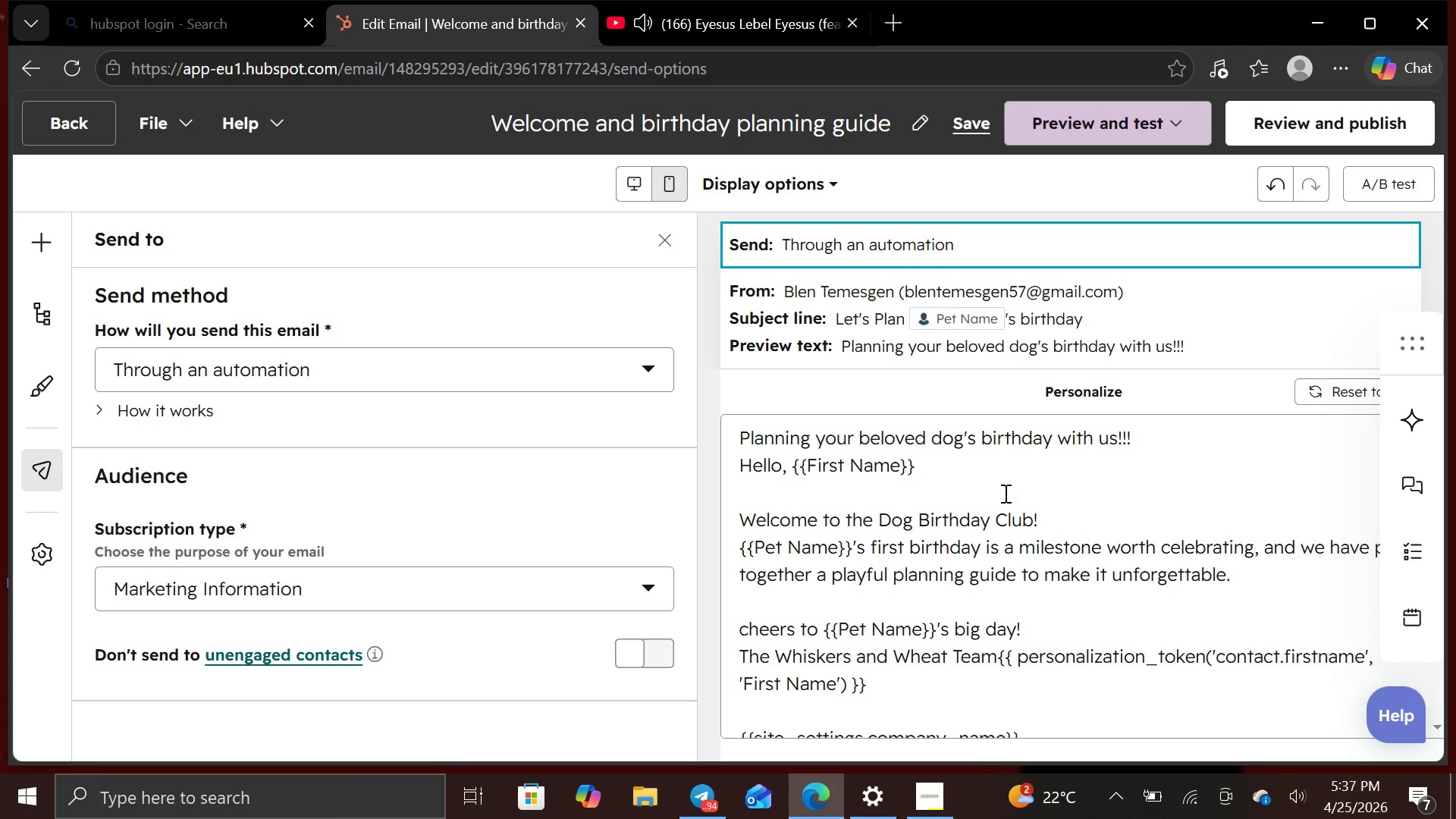 
scroll: coordinate [1004, 493], scroll_direction: down, amount: 2.0
 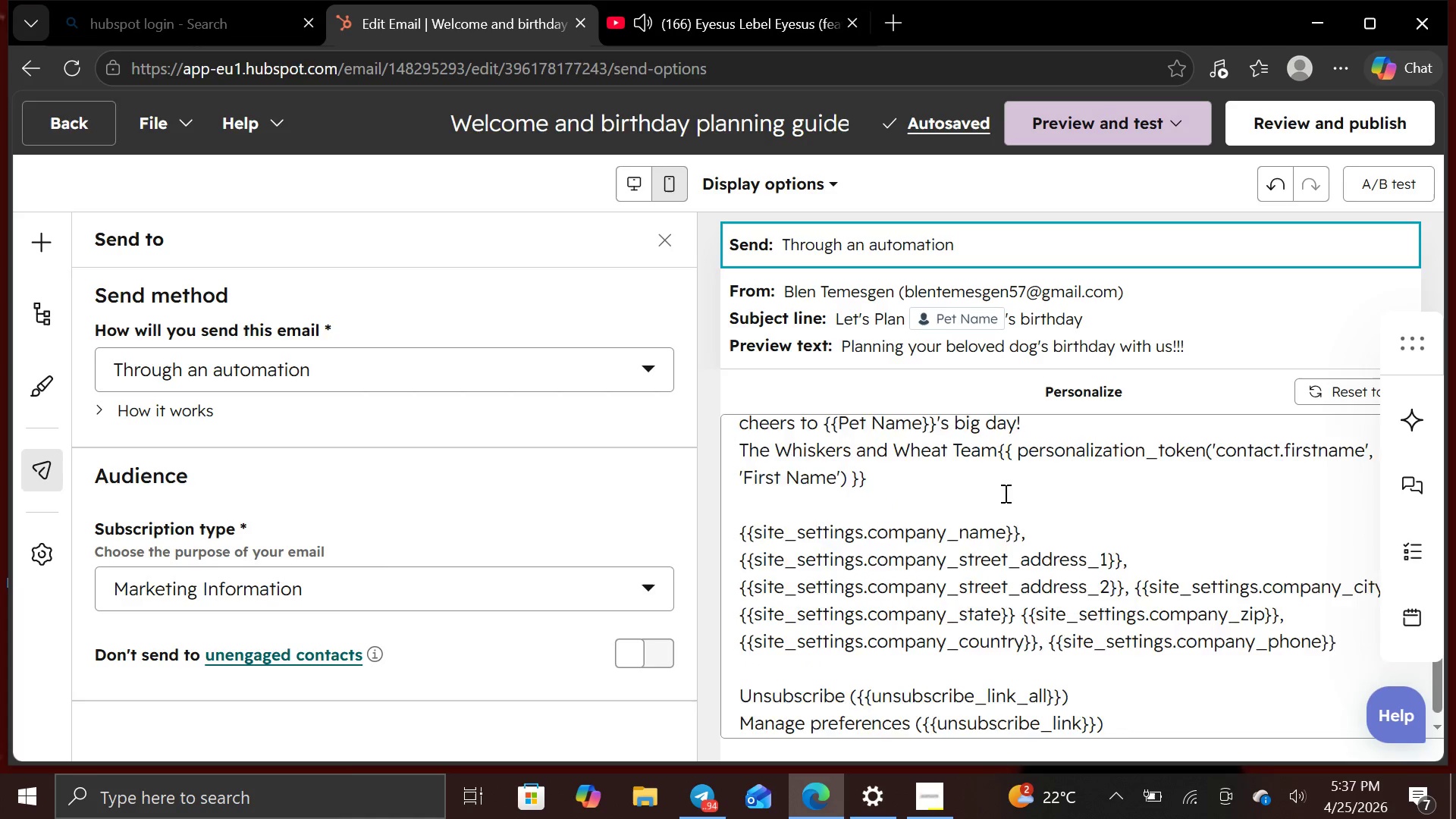 
scroll: coordinate [1004, 493], scroll_direction: none, amount: 0.0
 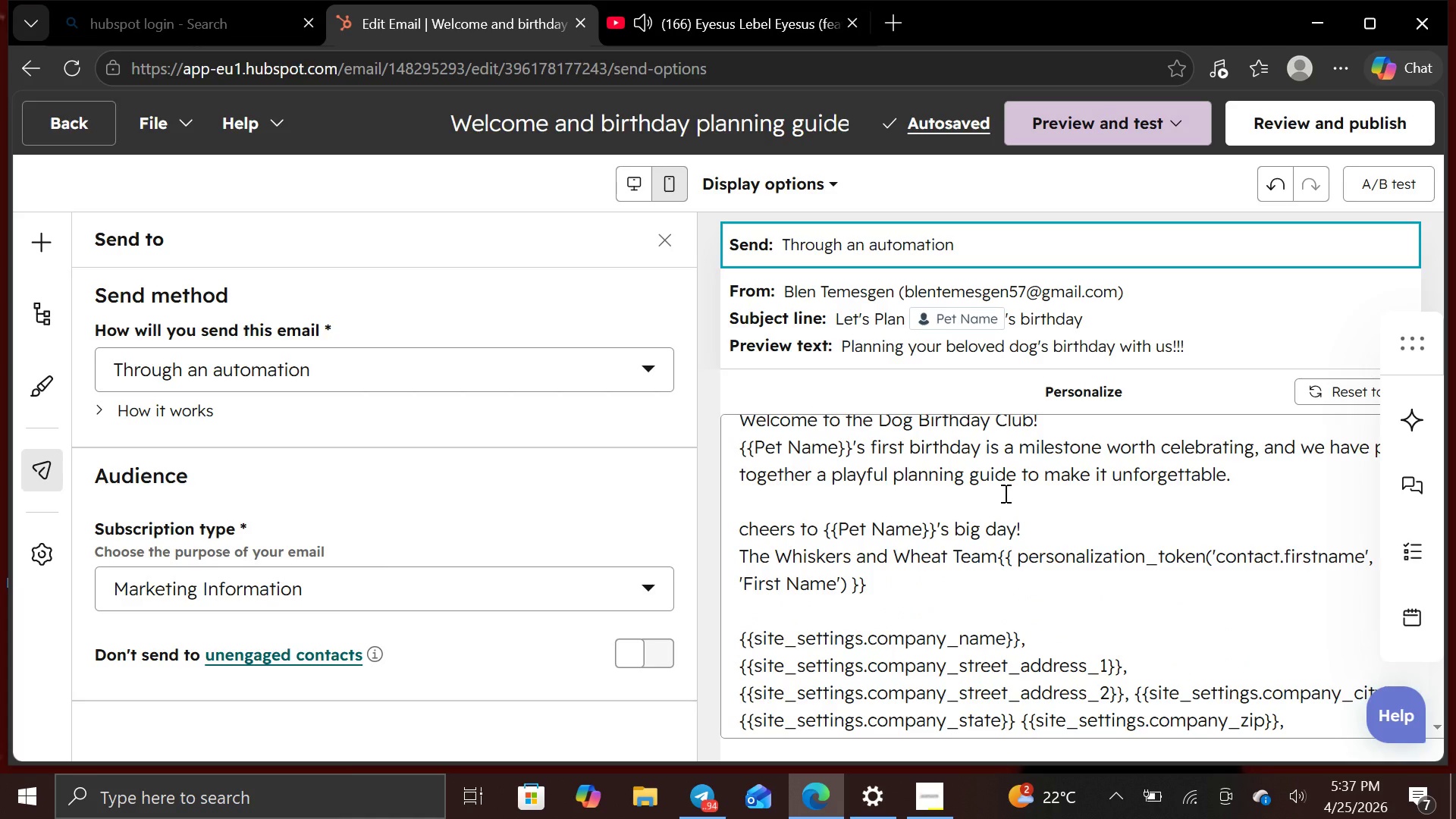 
scroll: coordinate [1004, 493], scroll_direction: up, amount: 1.0
 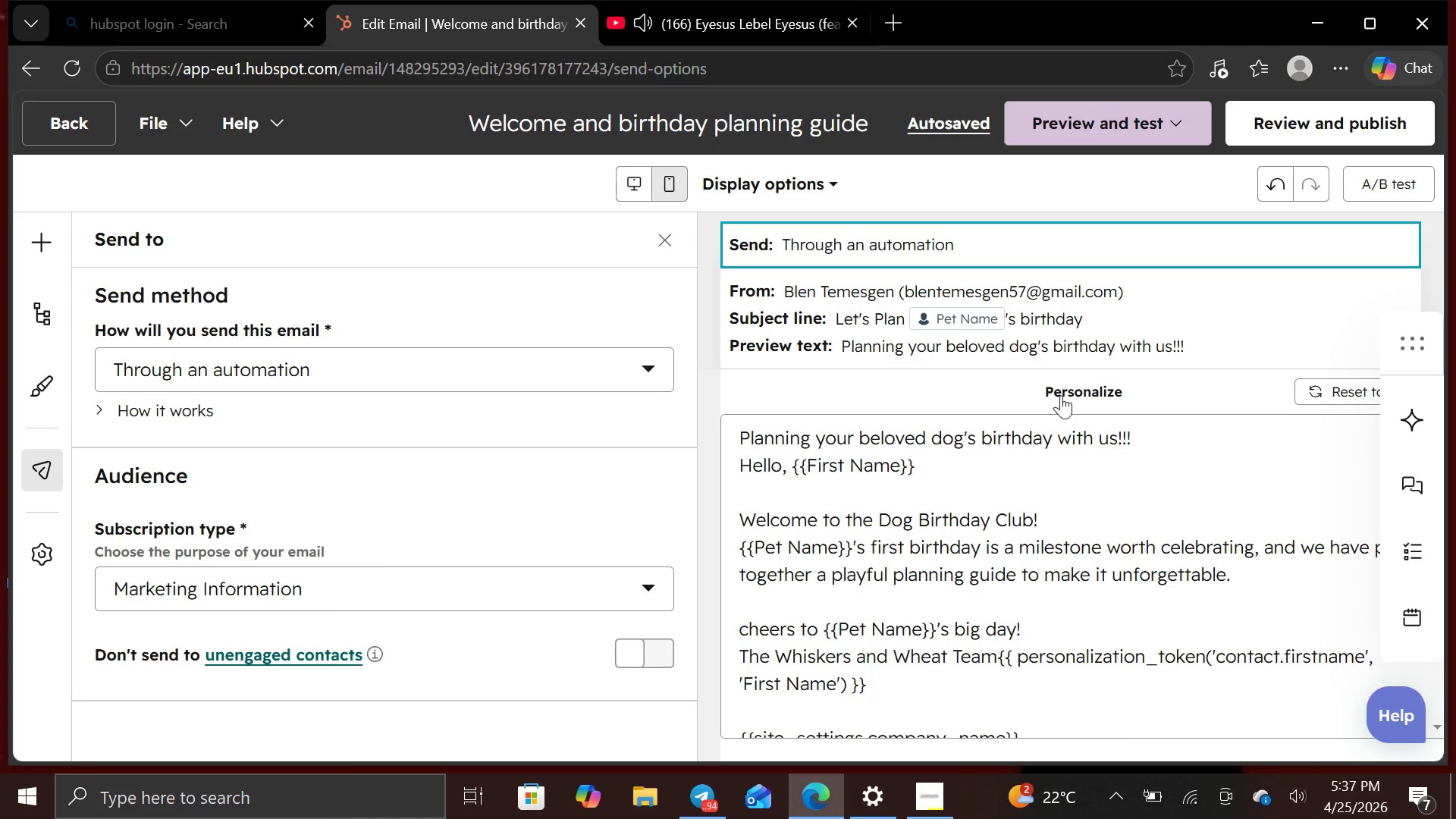 
left_click([1099, 388])
 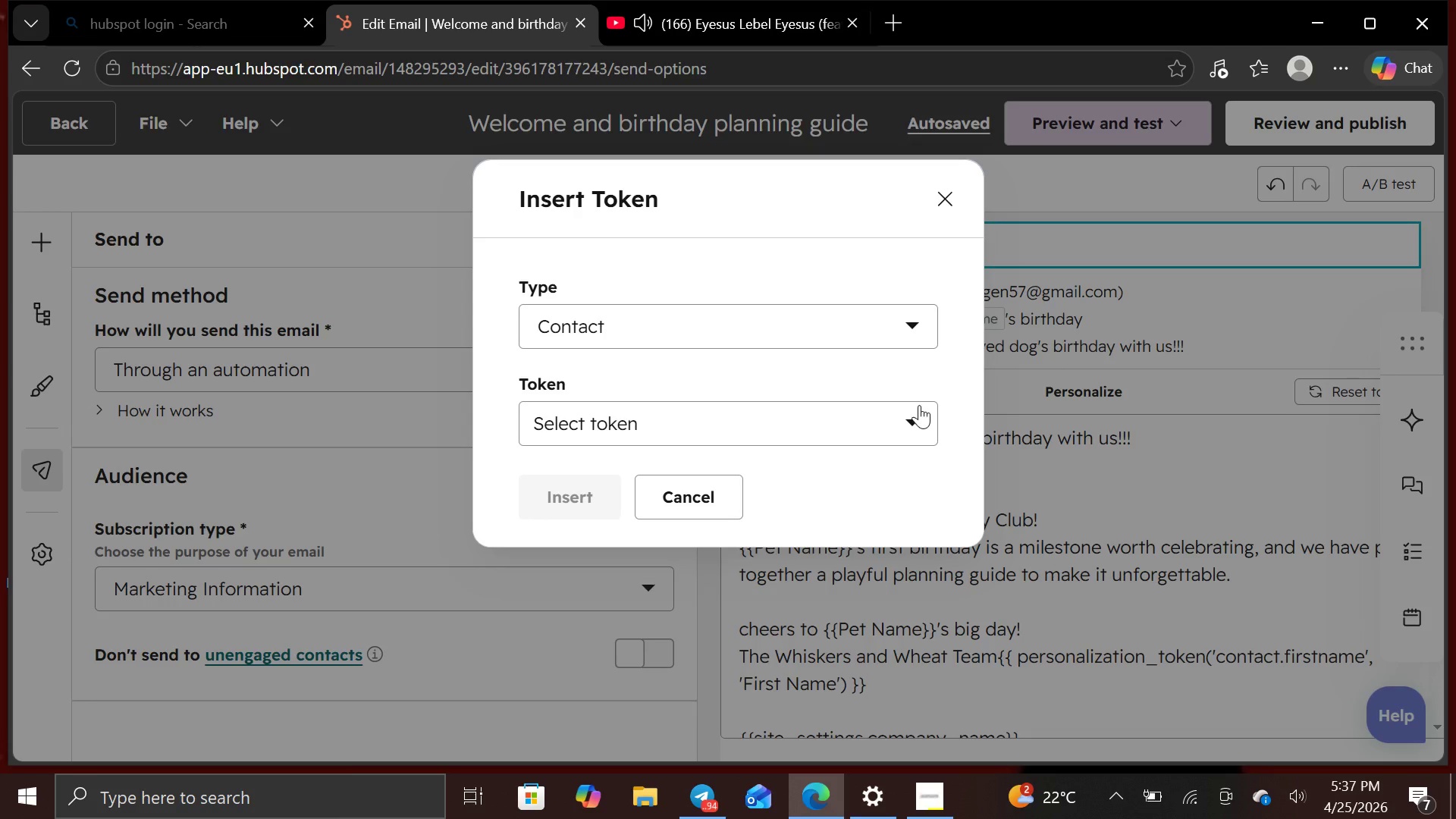 
left_click([919, 422])
 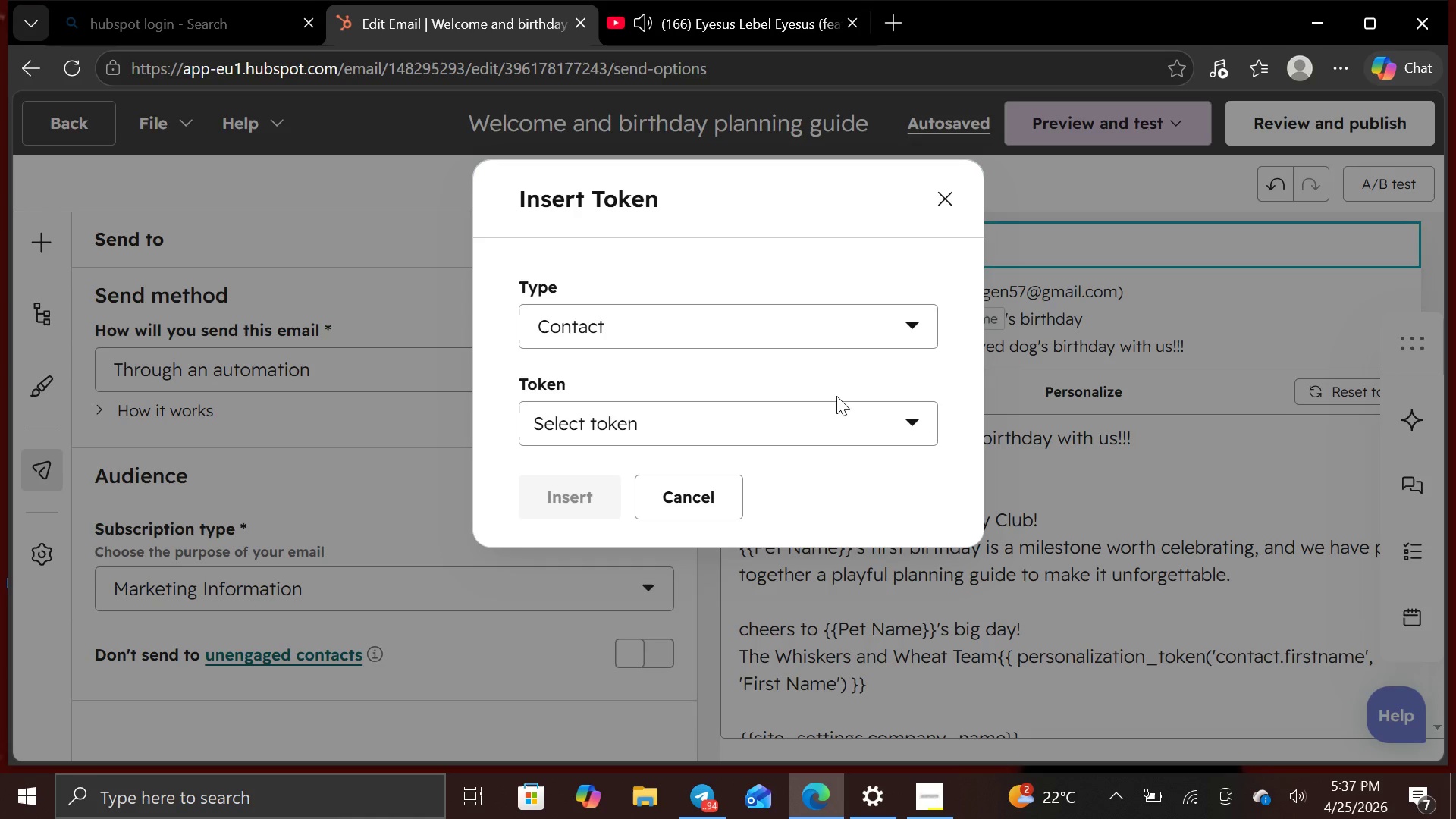 
left_click([918, 422])
 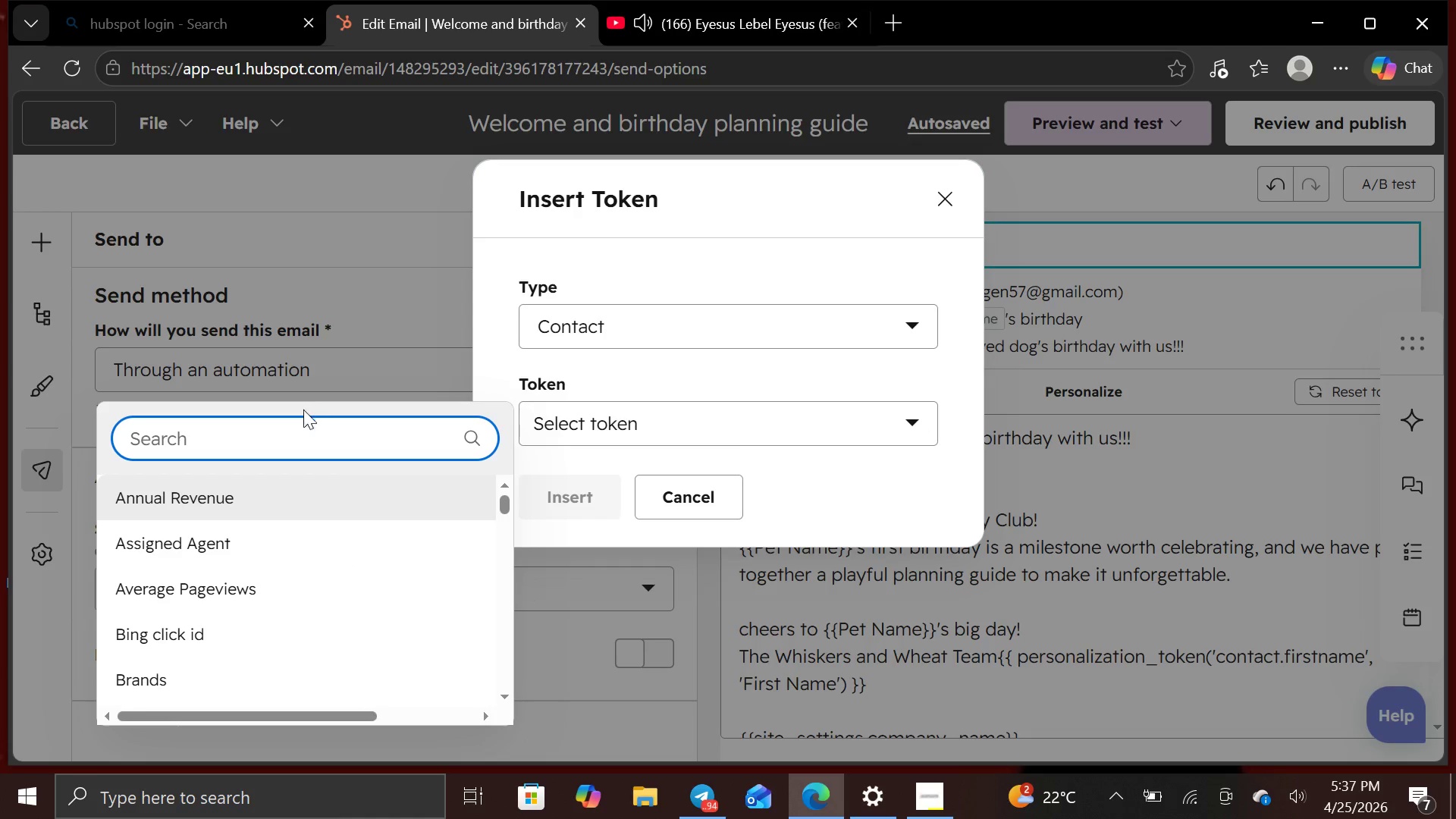 
left_click([301, 437])
 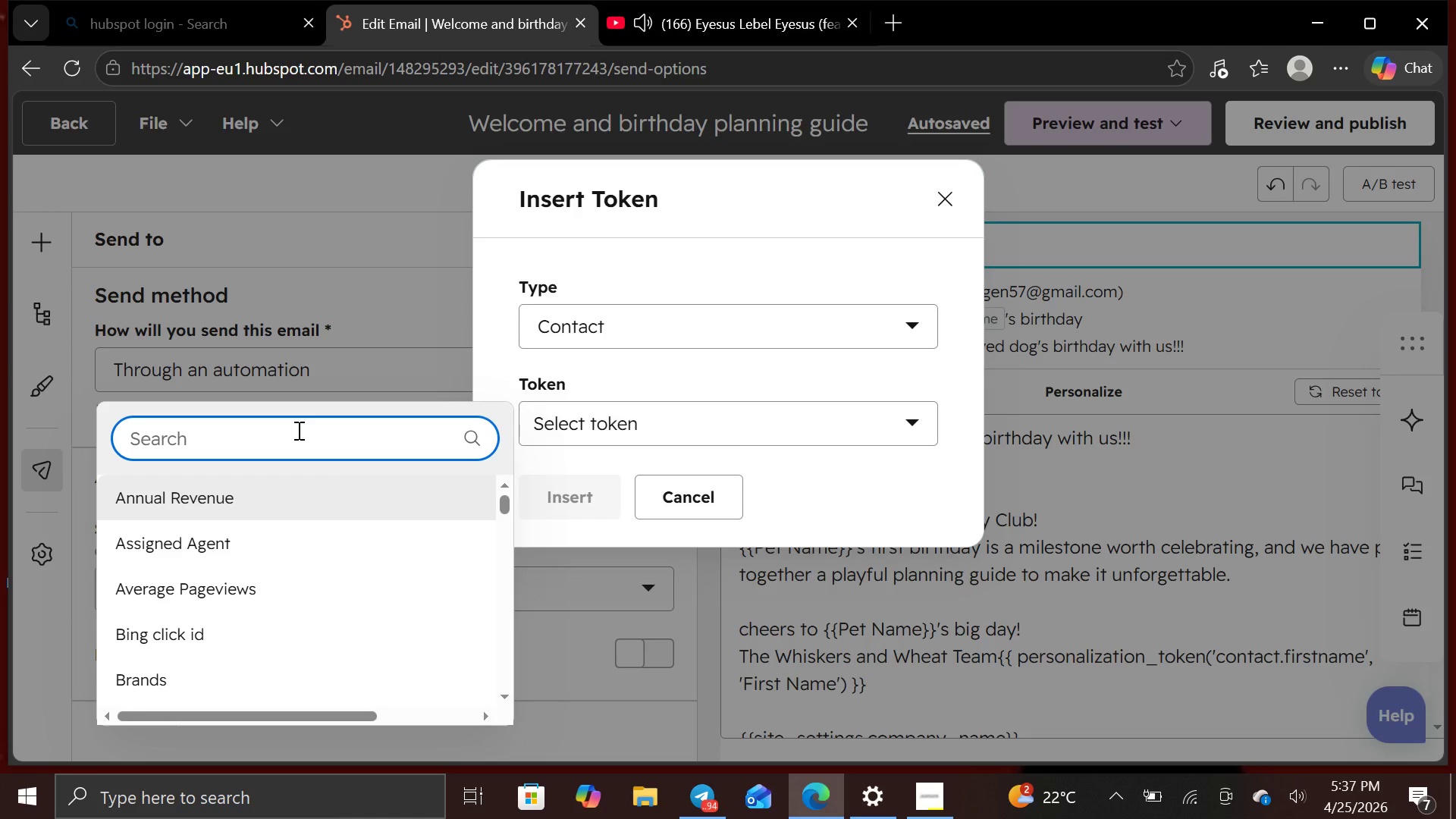 
type(first nae)
 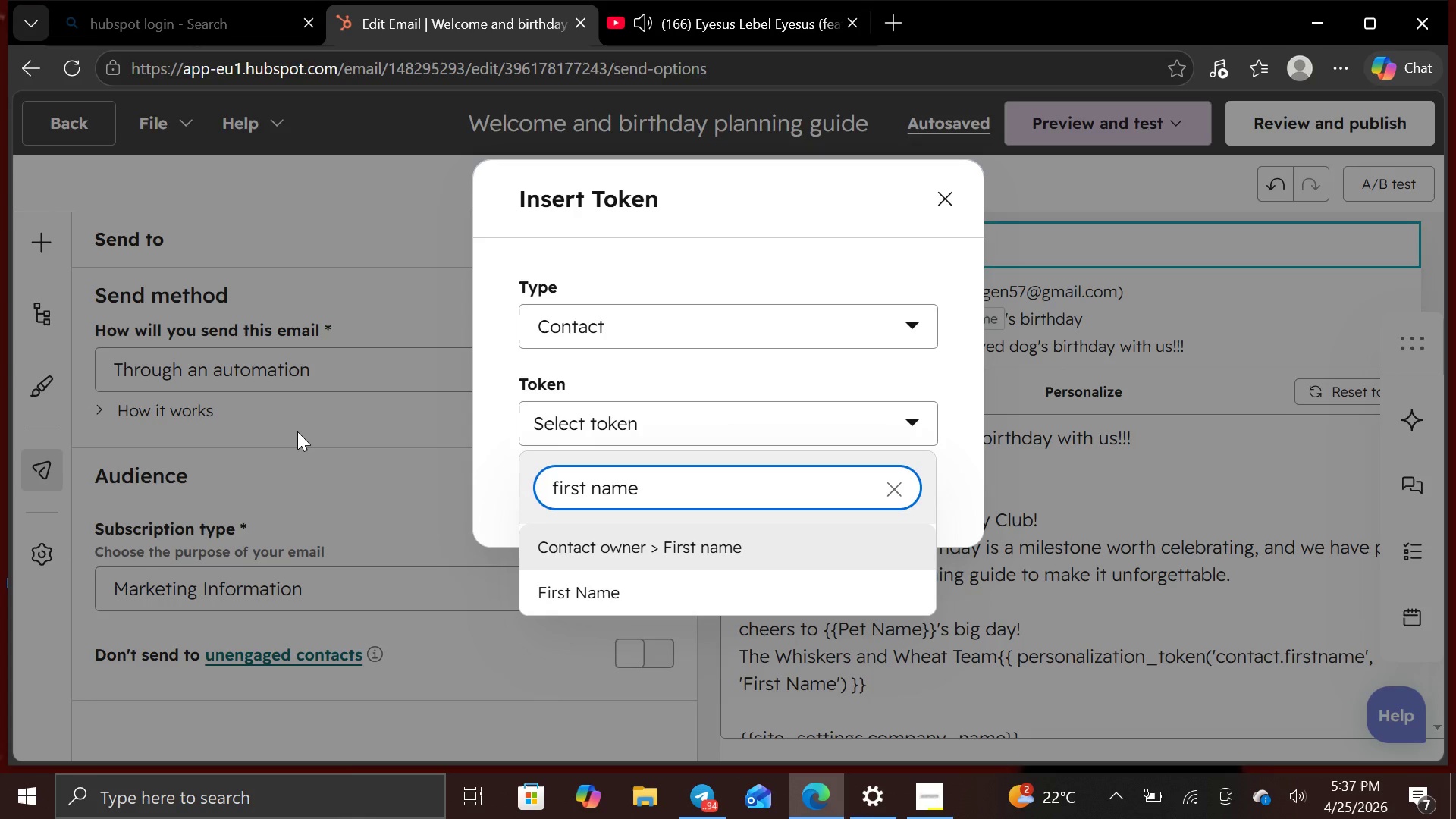 
hold_key(key=M, duration=0.31)
 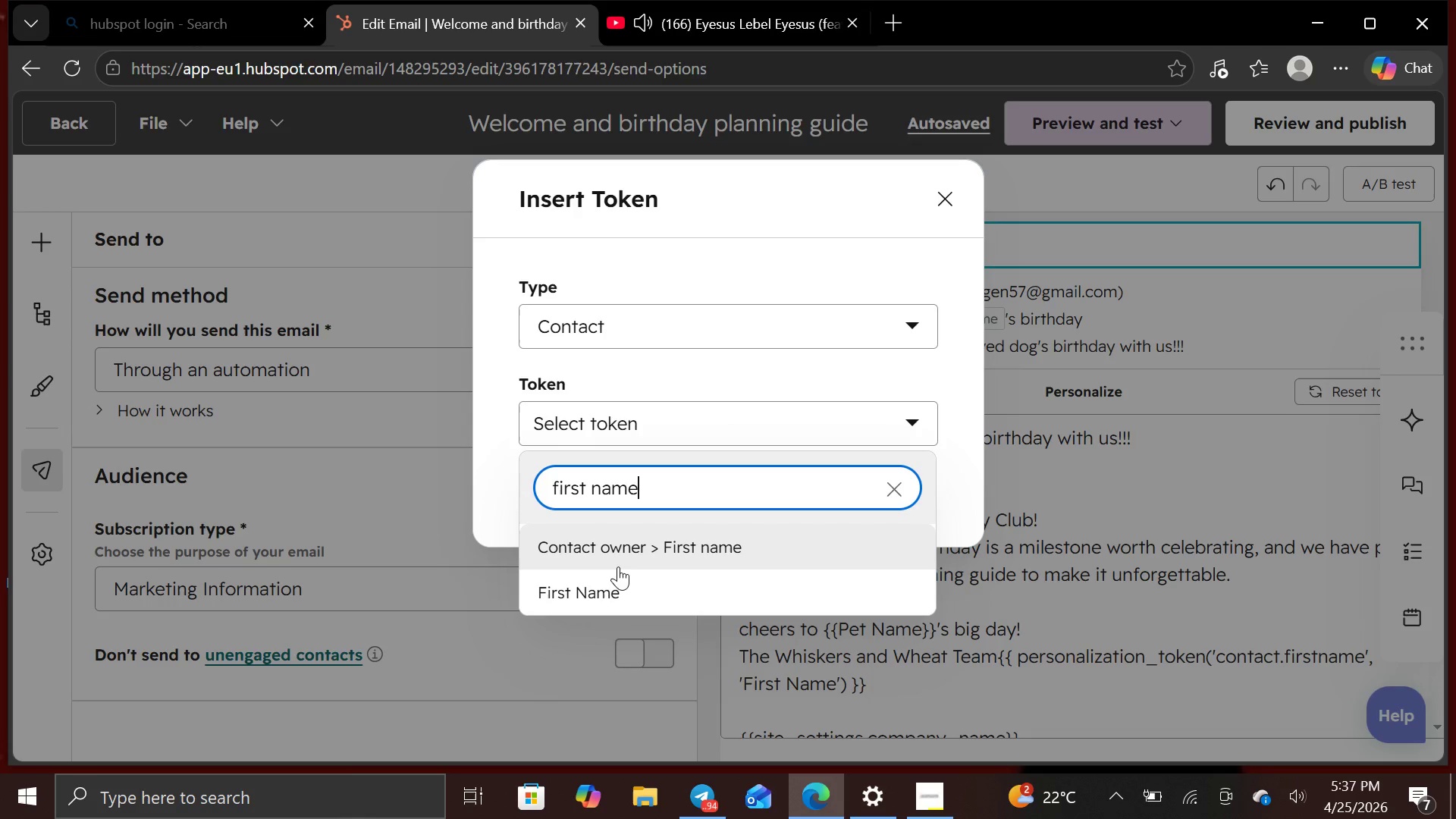 
left_click([623, 548])
 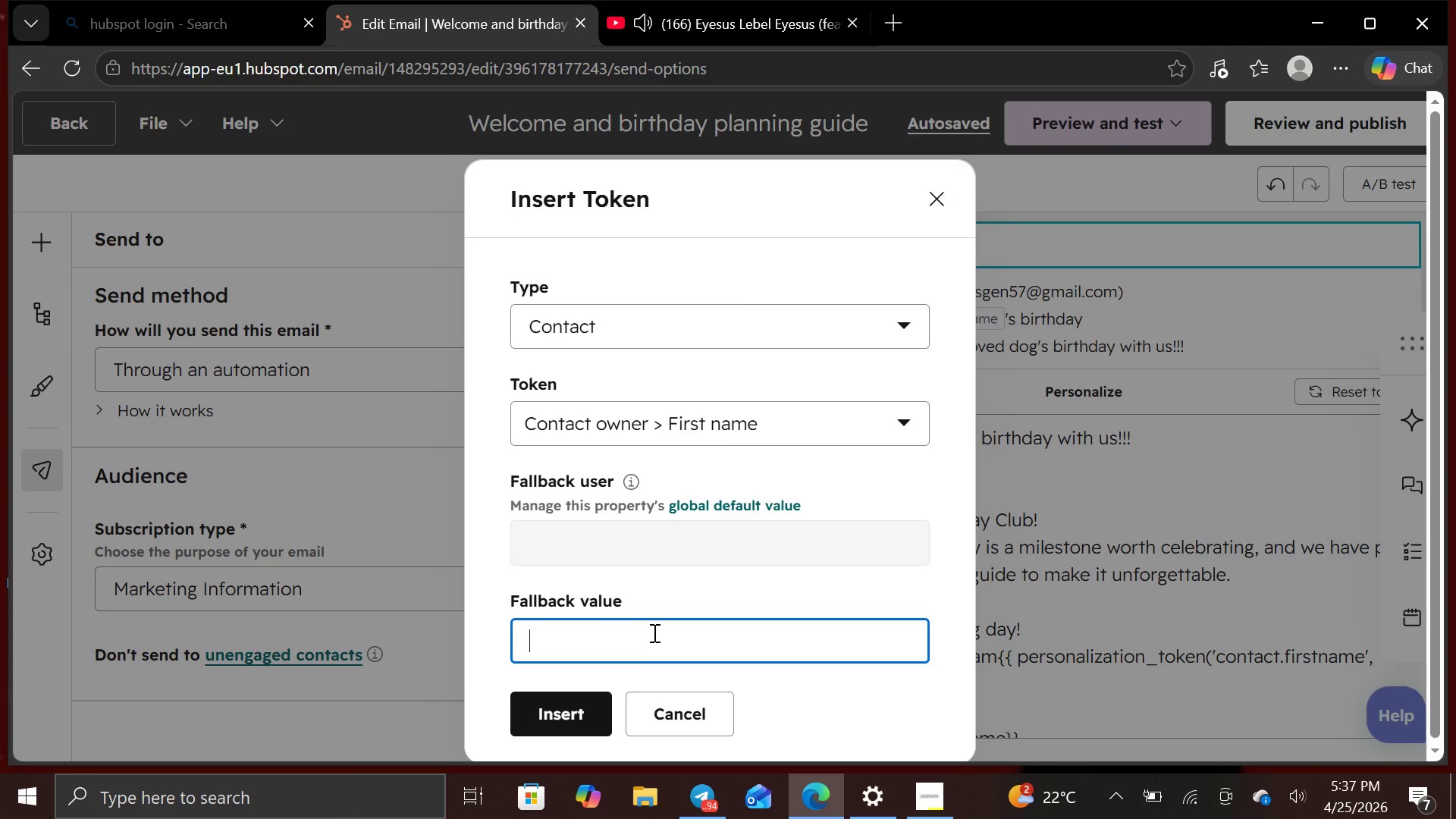 
type(First Name)
 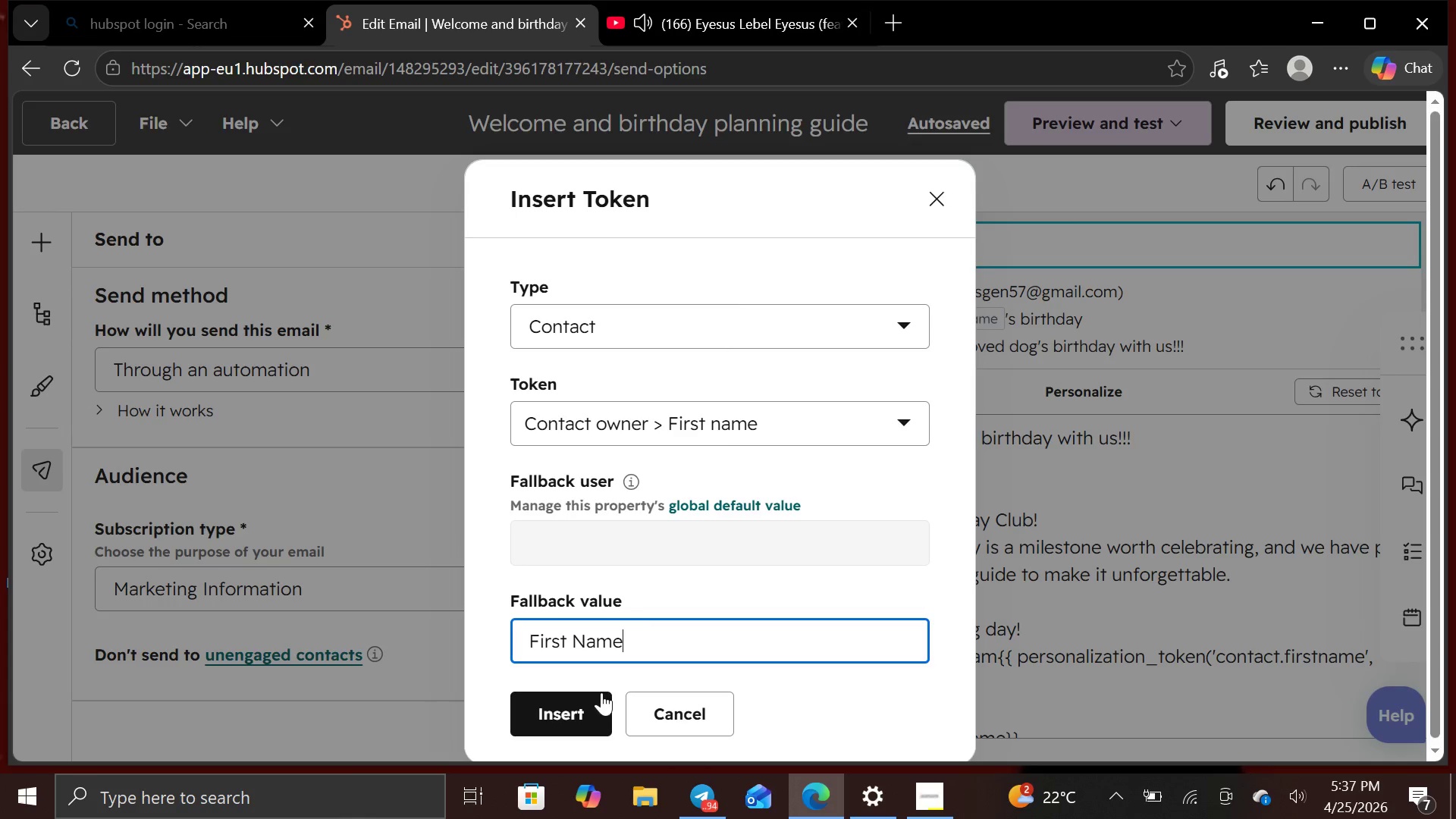 
left_click([595, 708])
 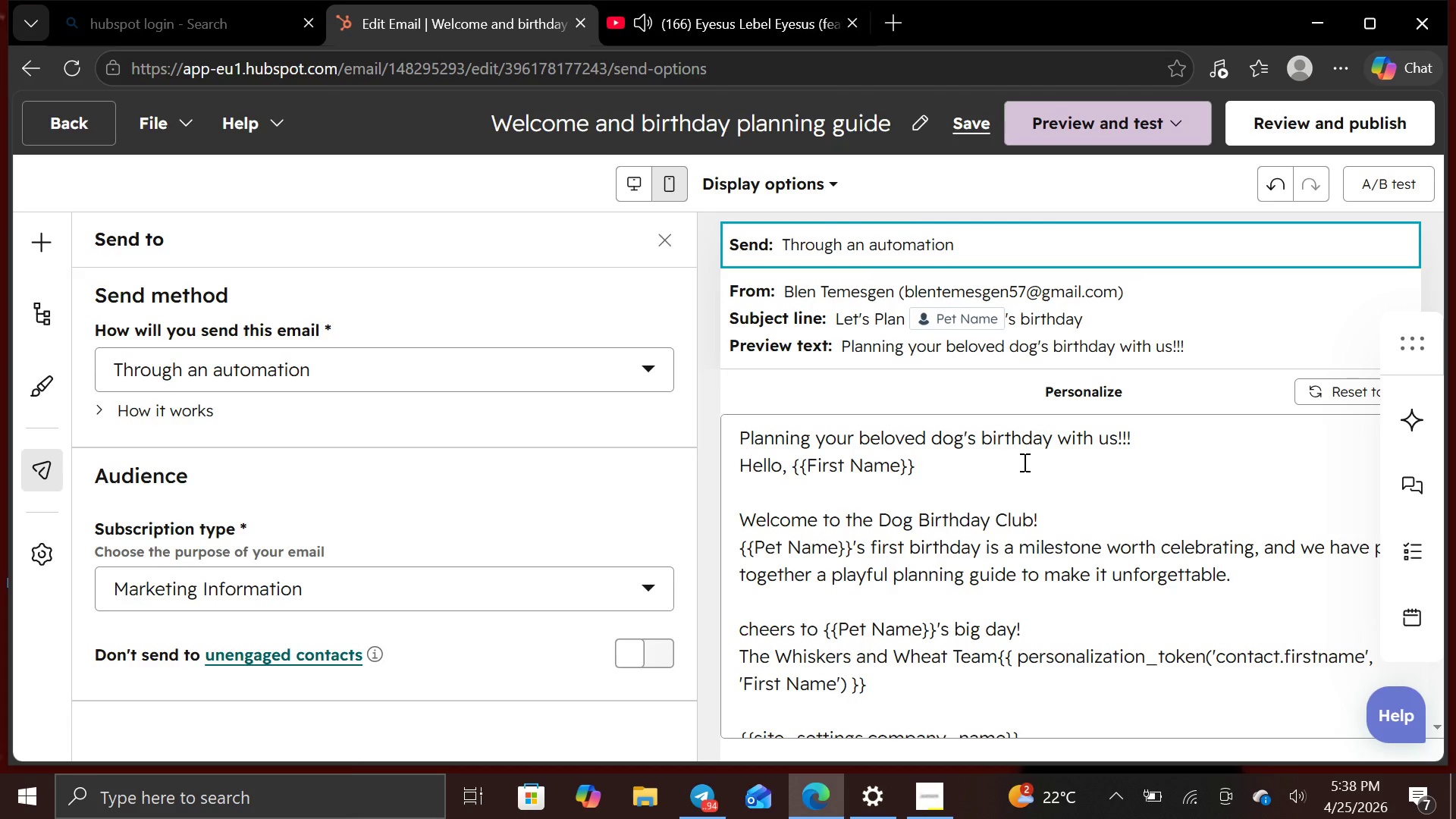 
scroll: coordinate [1005, 462], scroll_direction: down, amount: 3.0
 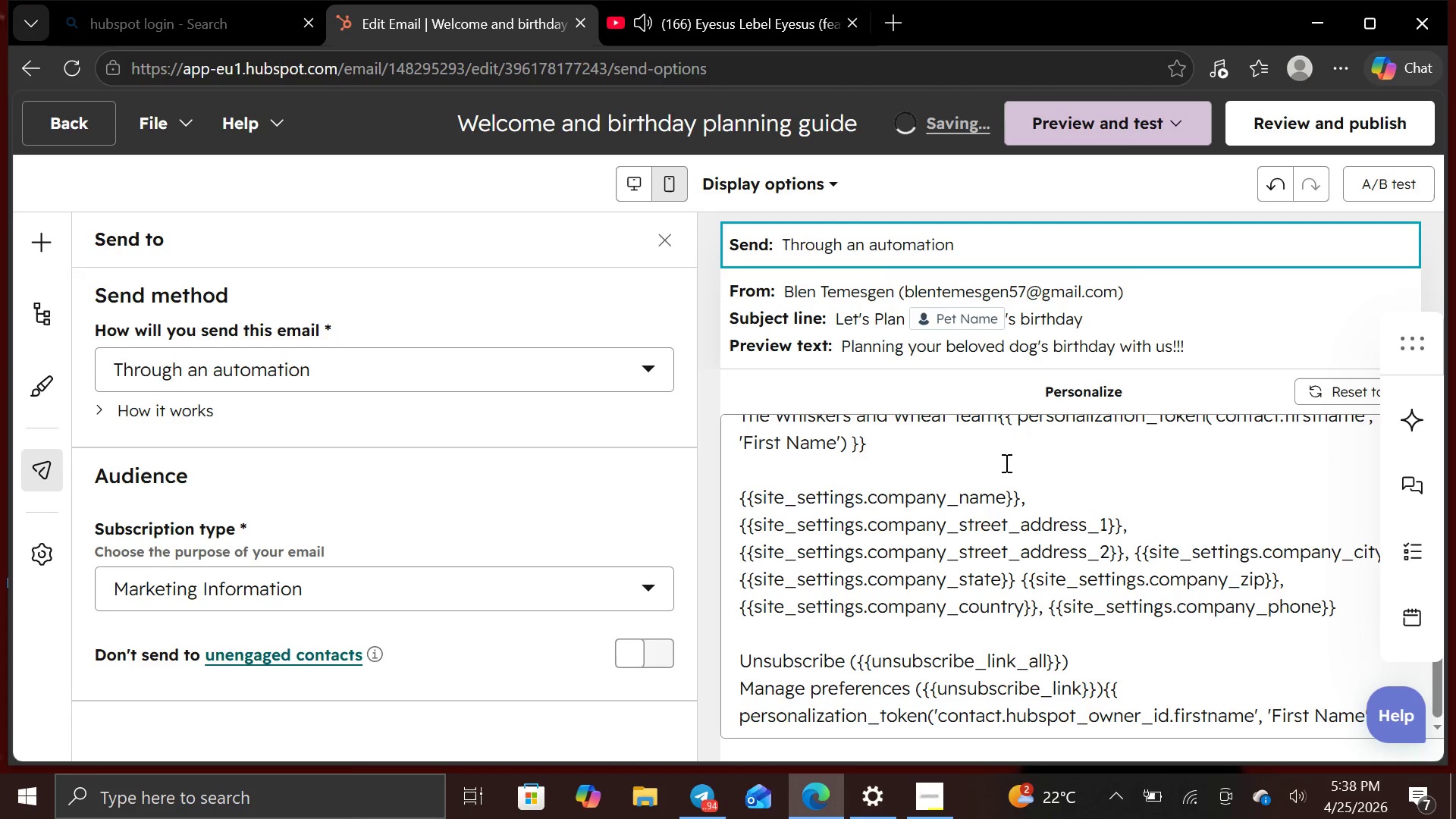 
scroll: coordinate [1005, 462], scroll_direction: up, amount: 1.0
 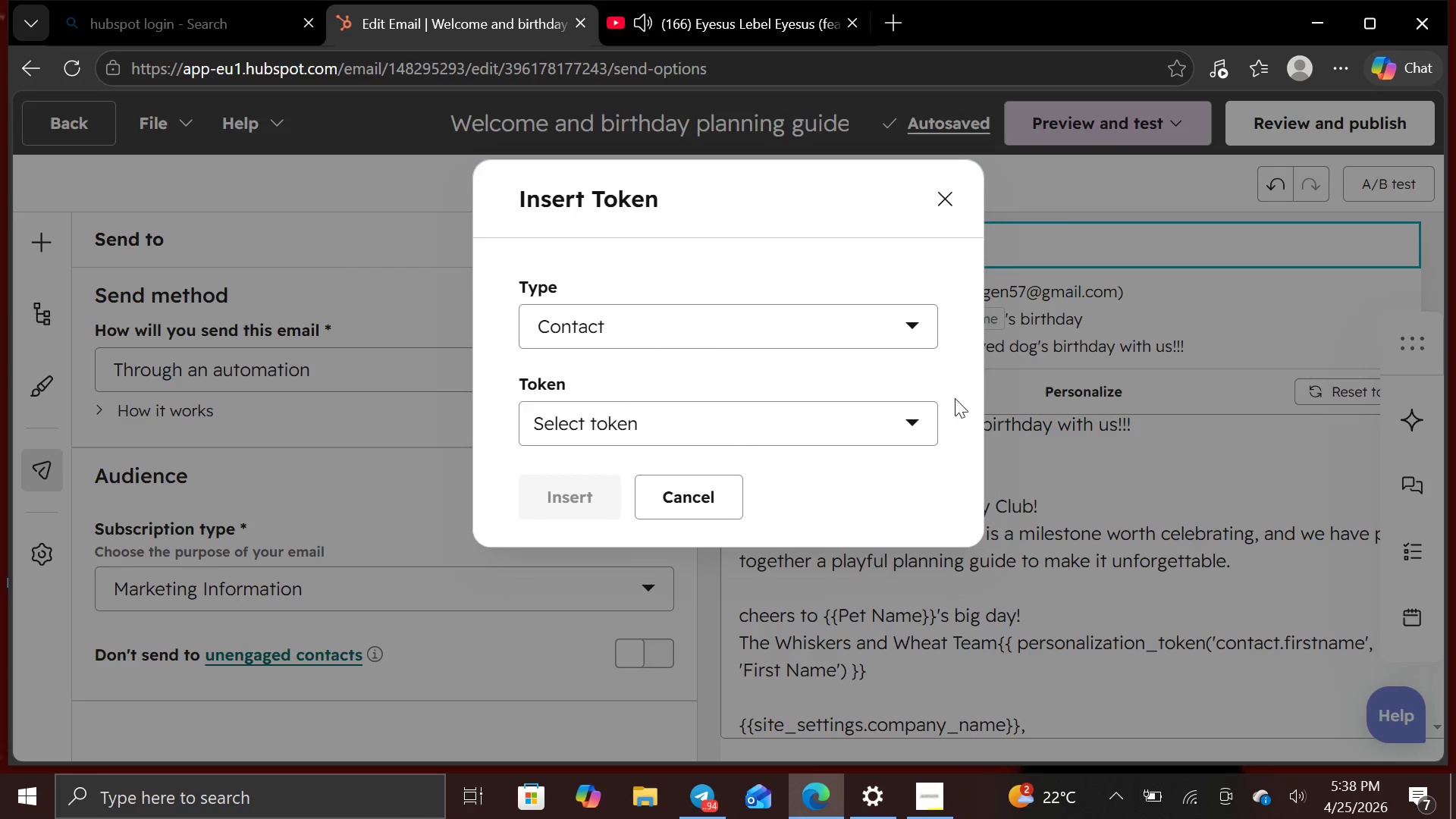 
left_click([919, 424])
 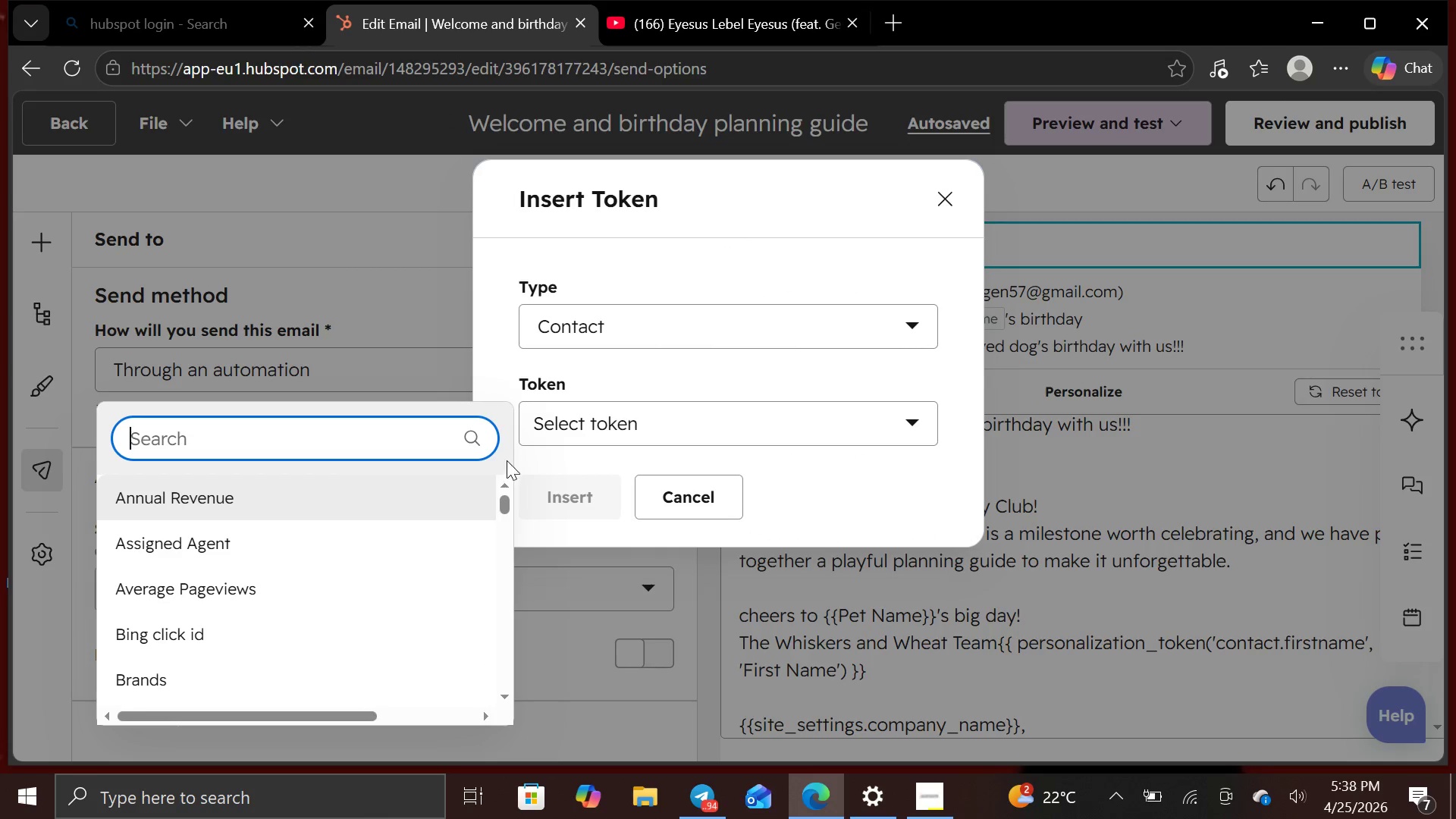 
type(pet)
 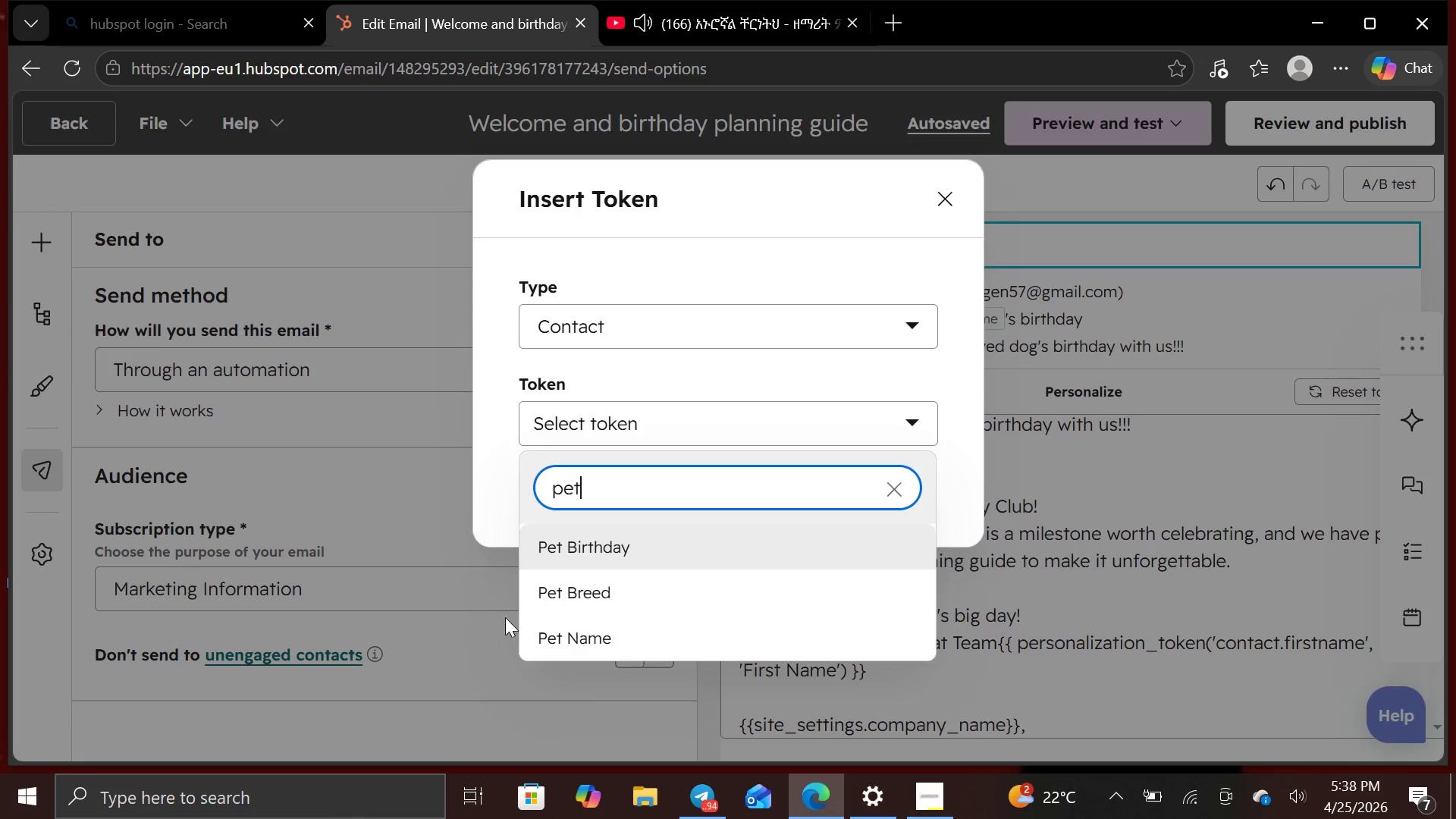 
left_click([573, 645])
 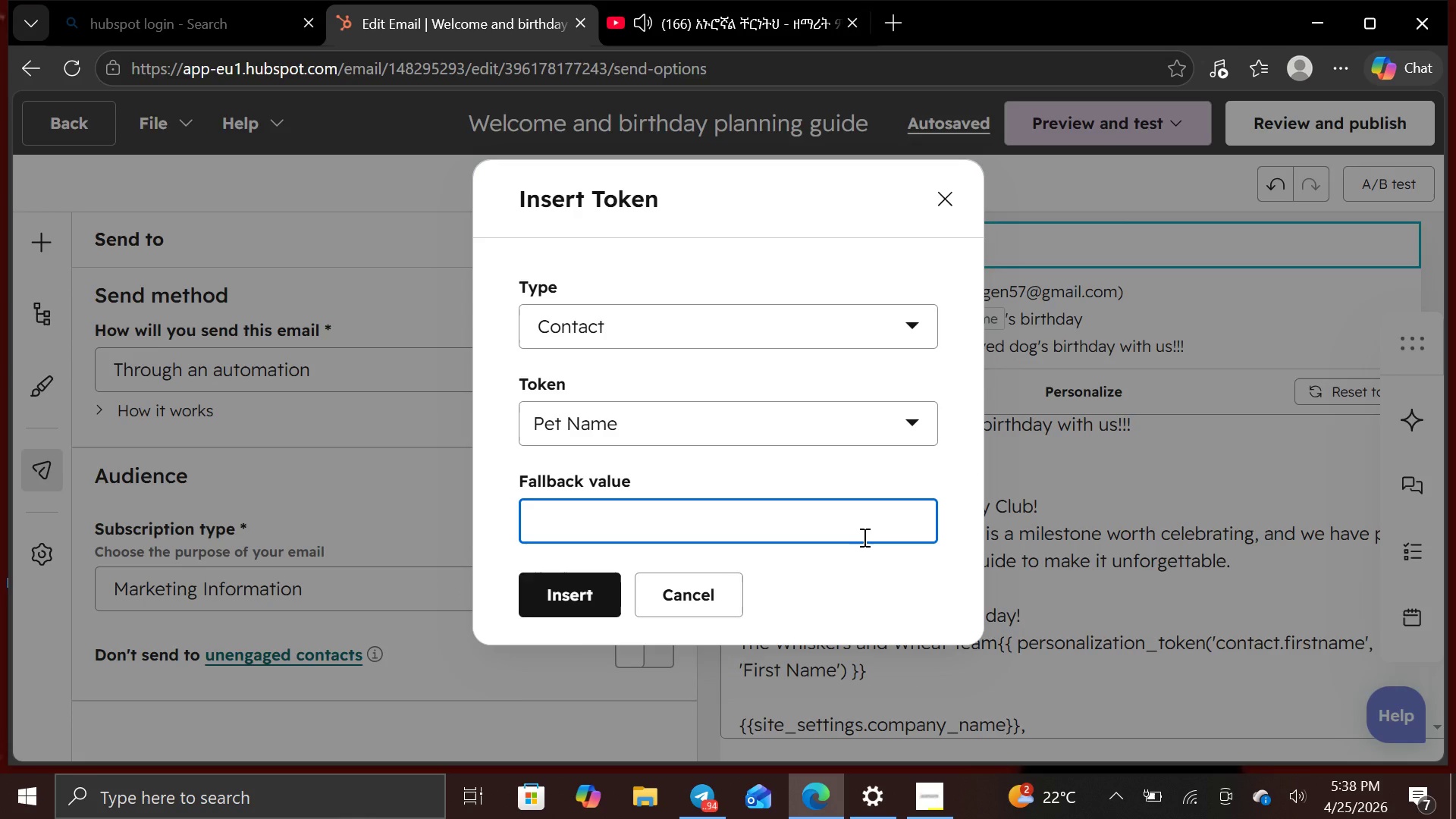 
type(Pet Name)
 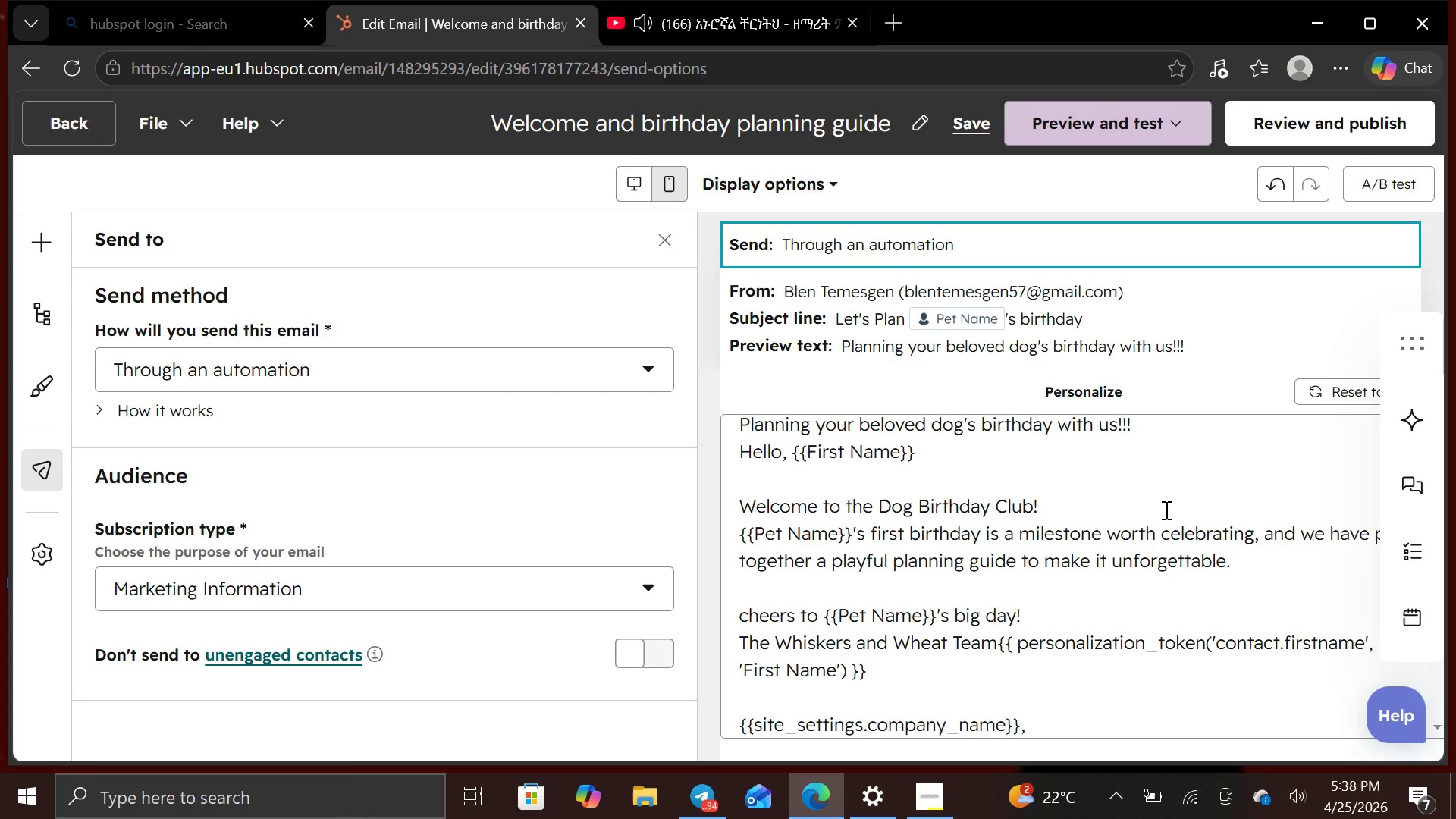 
scroll: coordinate [1111, 546], scroll_direction: down, amount: 2.0
 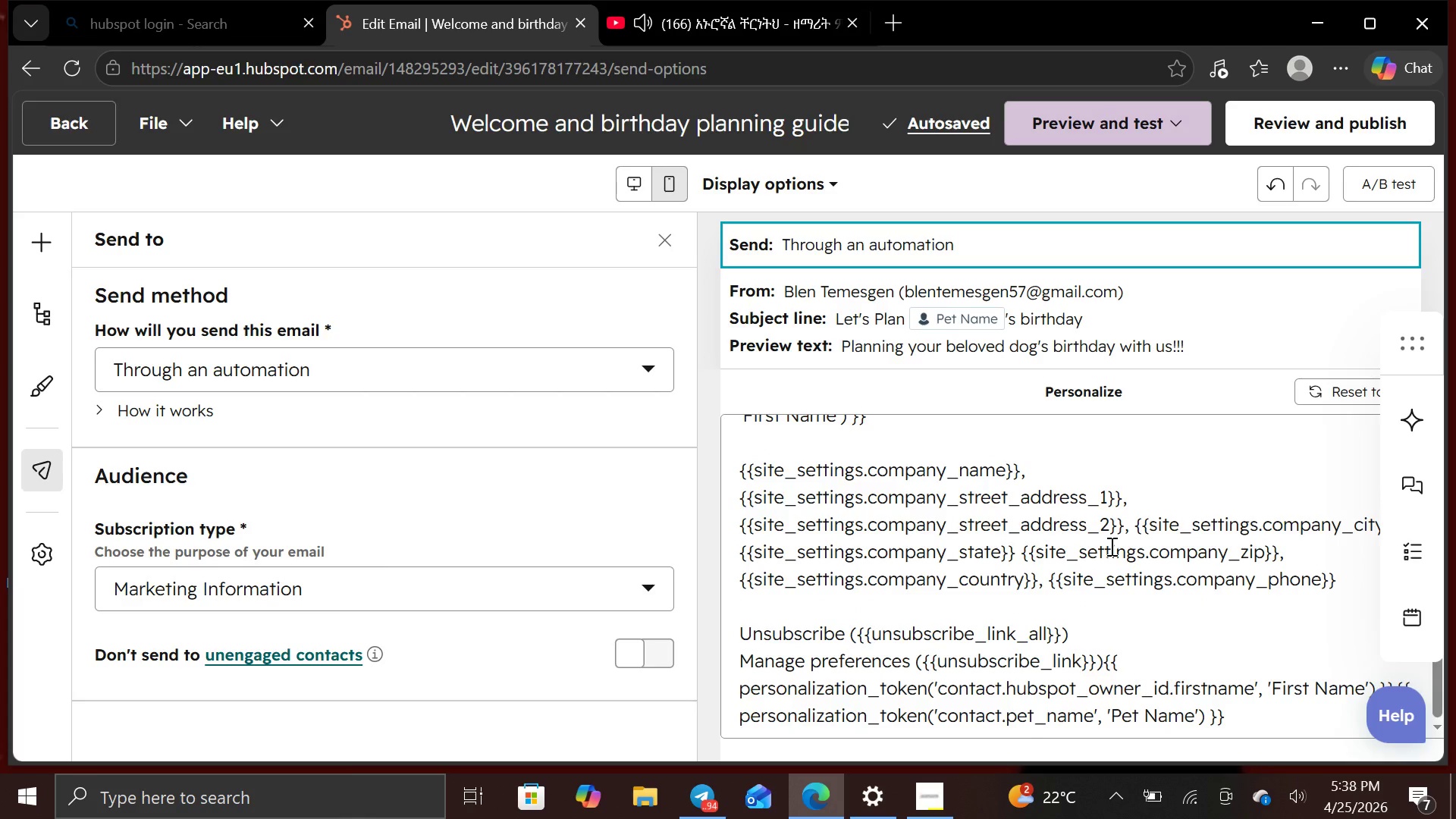 
scroll: coordinate [1110, 546], scroll_direction: up, amount: 5.0
 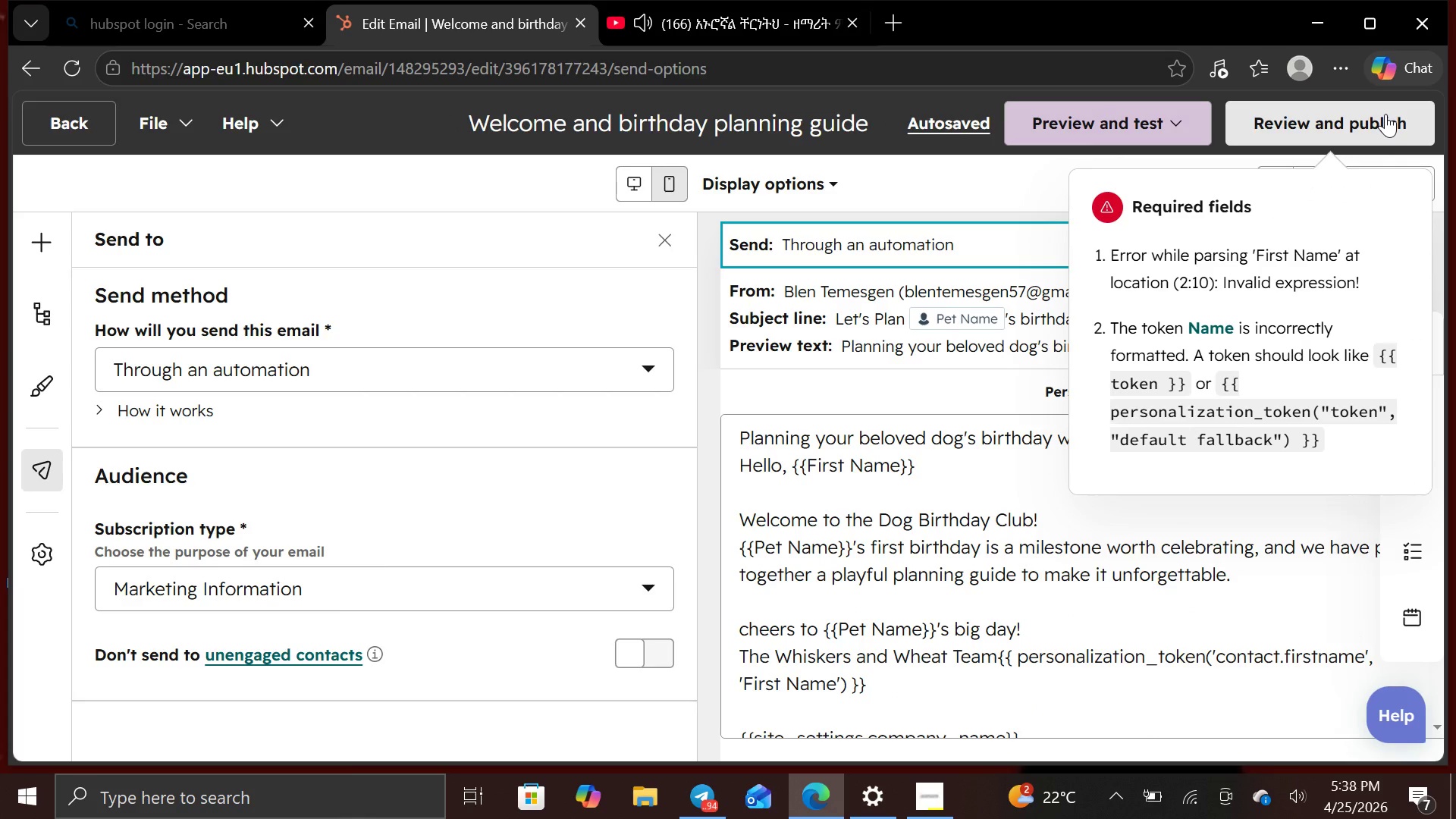 
wait(9.66)
 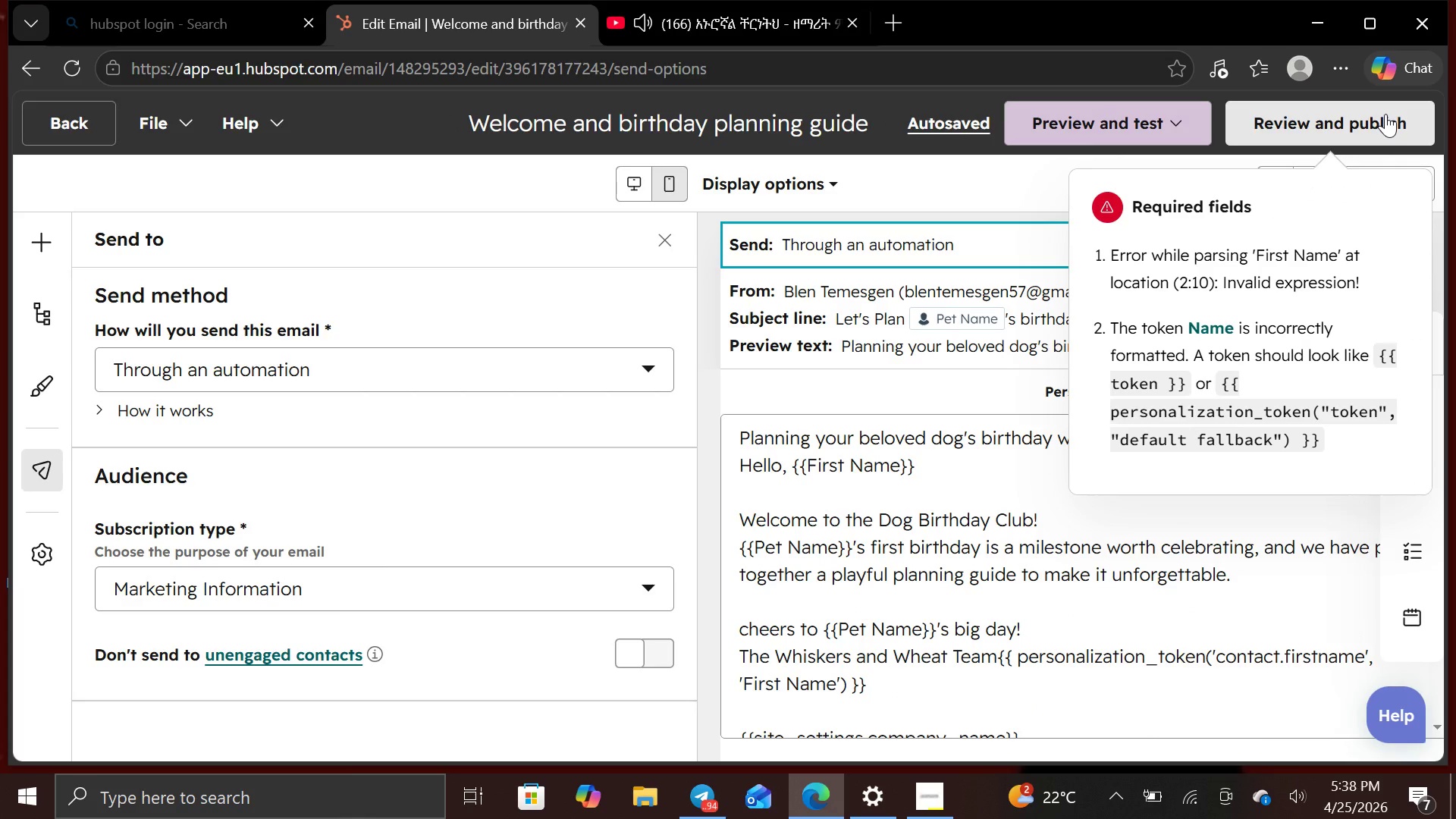 
left_click_drag(start_coordinate=[793, 468], to_coordinate=[920, 469])
 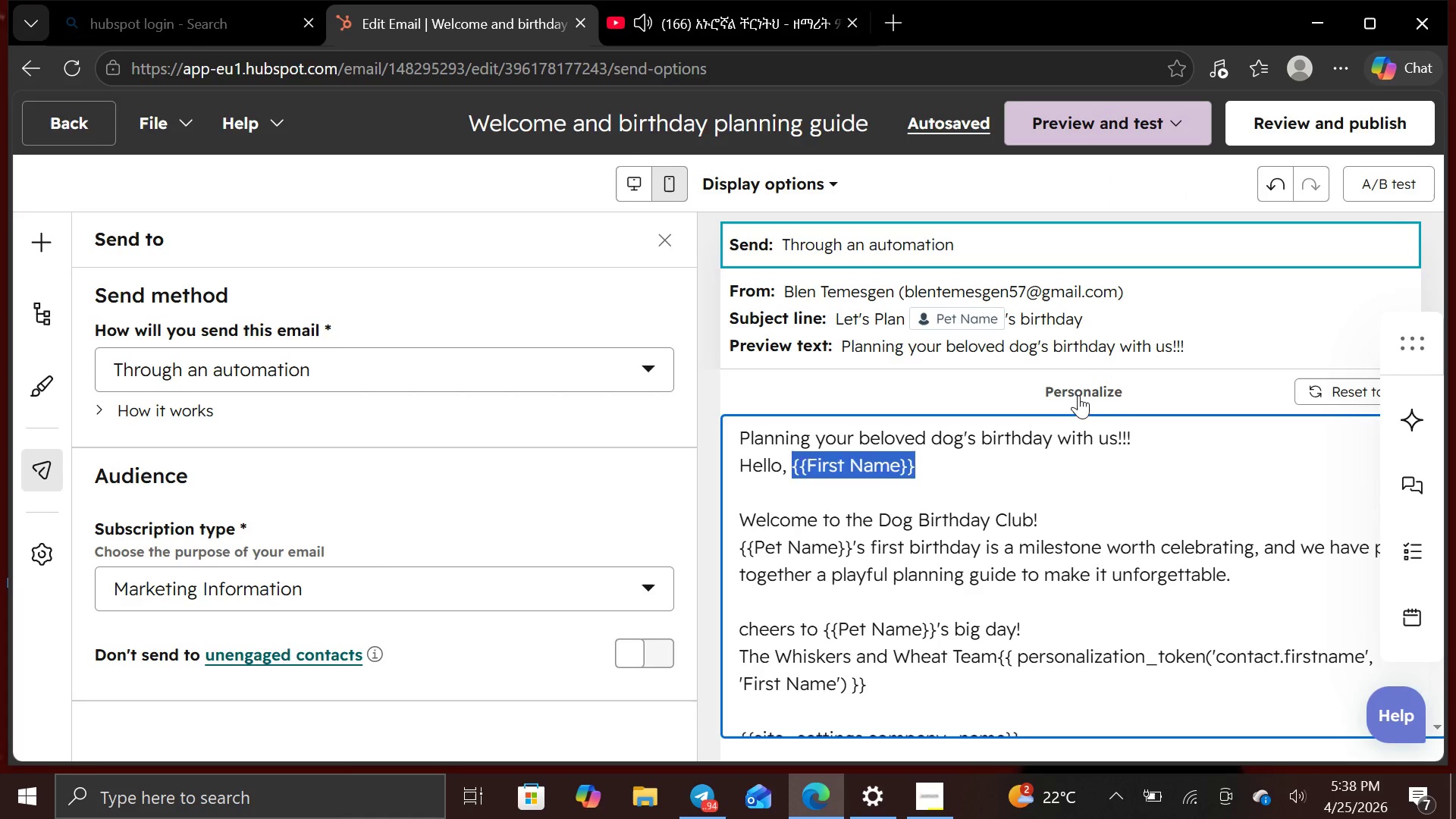 
left_click([1078, 395])
 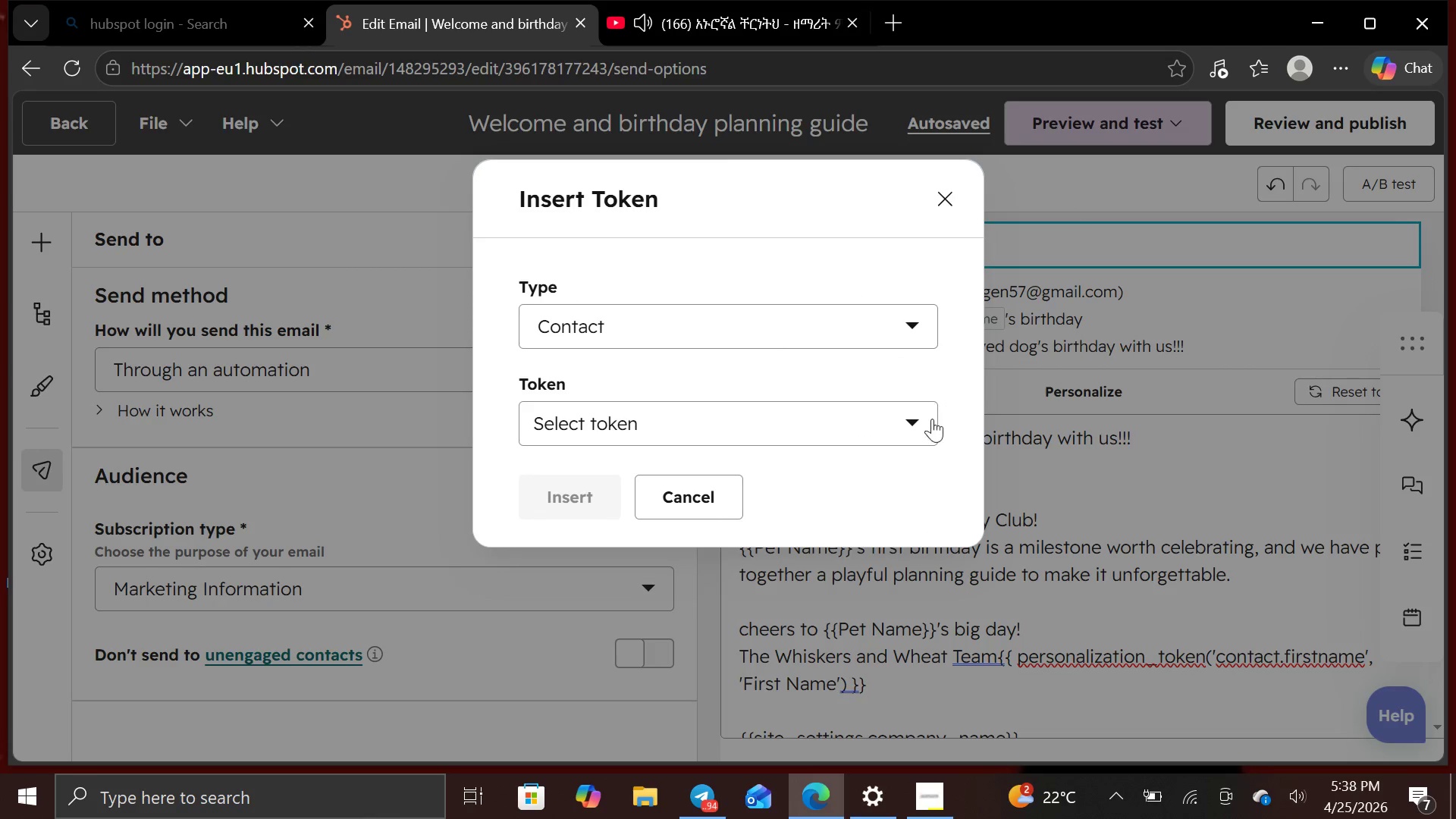 
left_click([924, 428])
 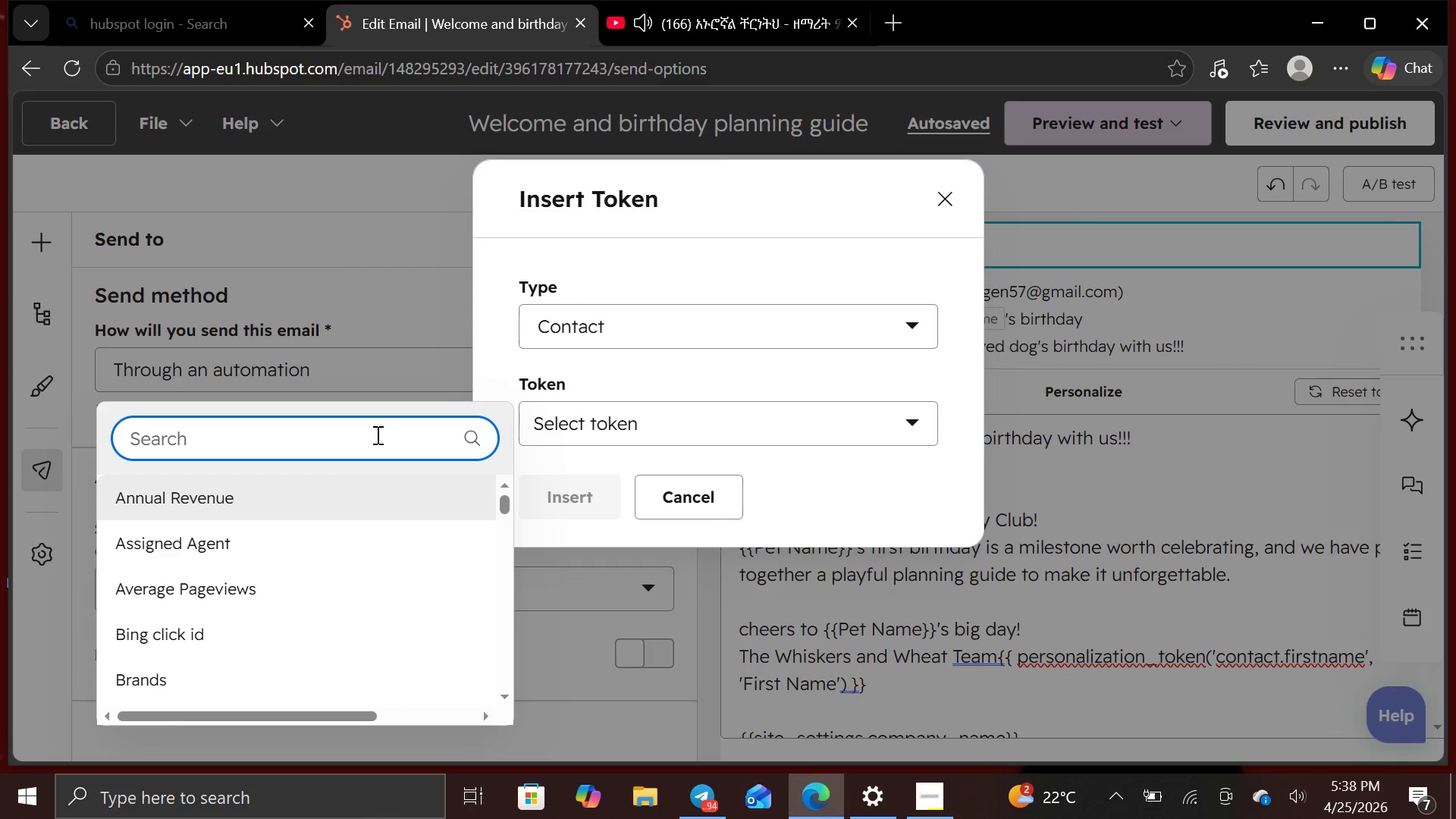 
left_click([375, 435])
 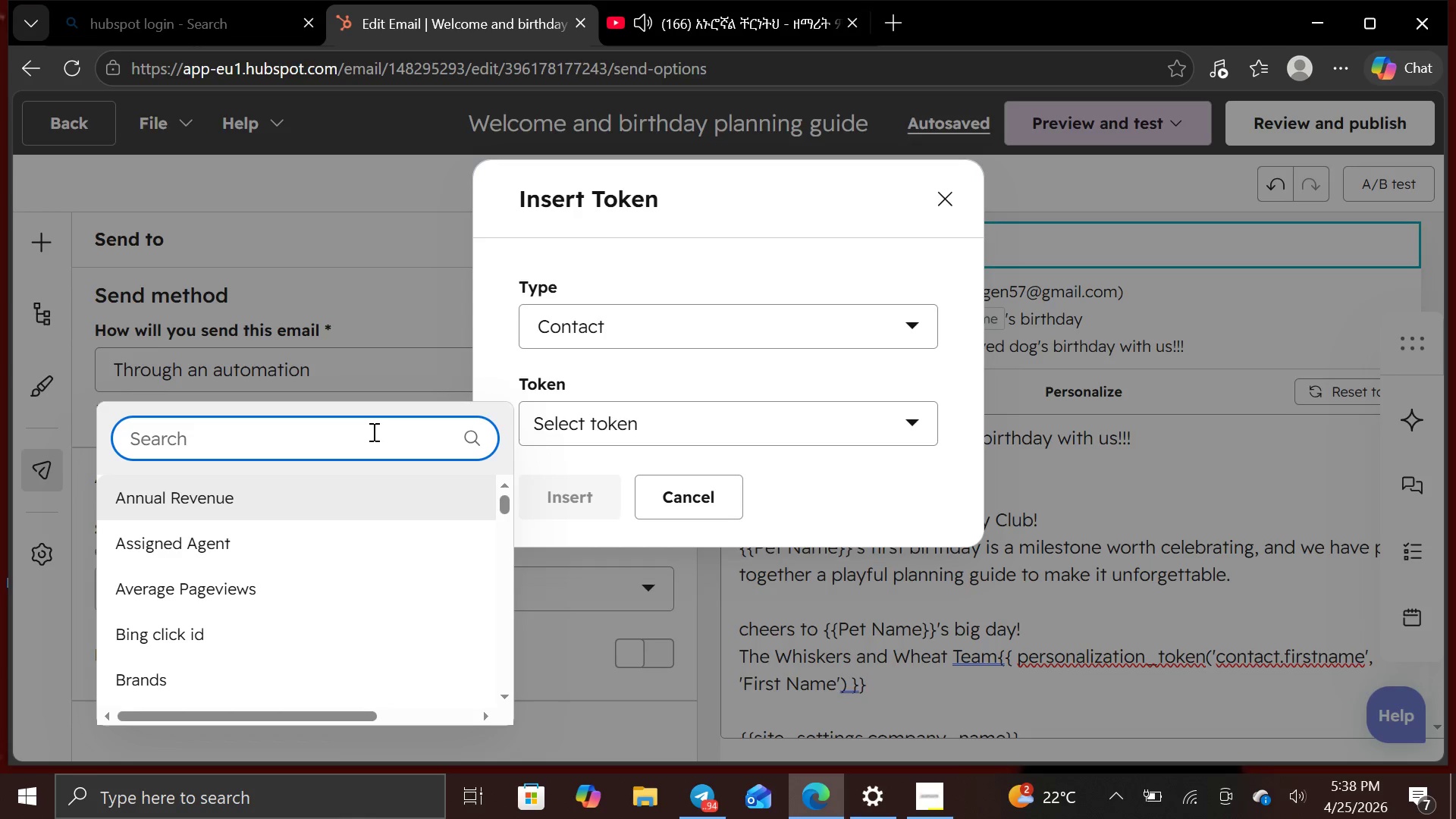 
key(F)
 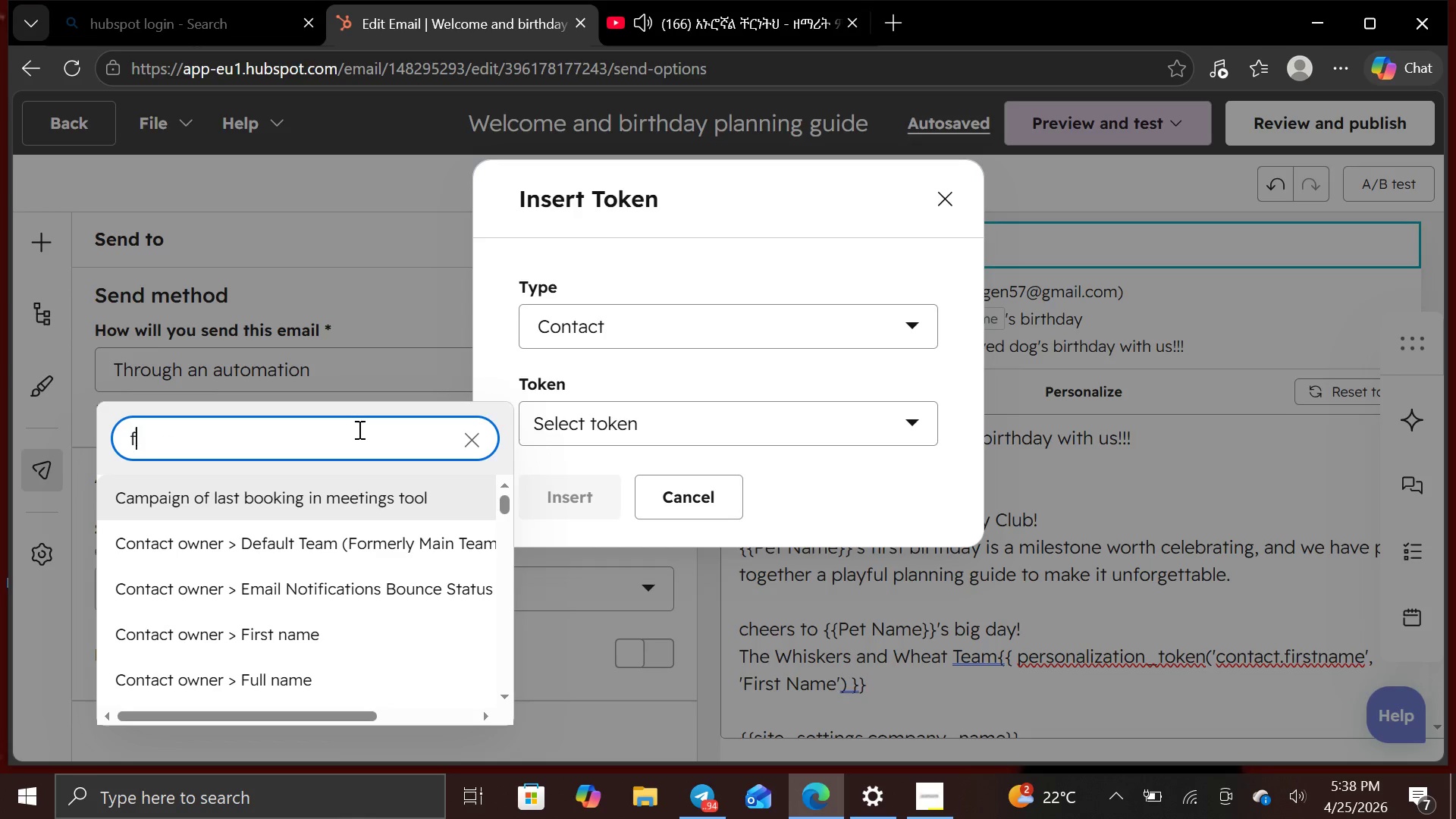 
type(irst)
 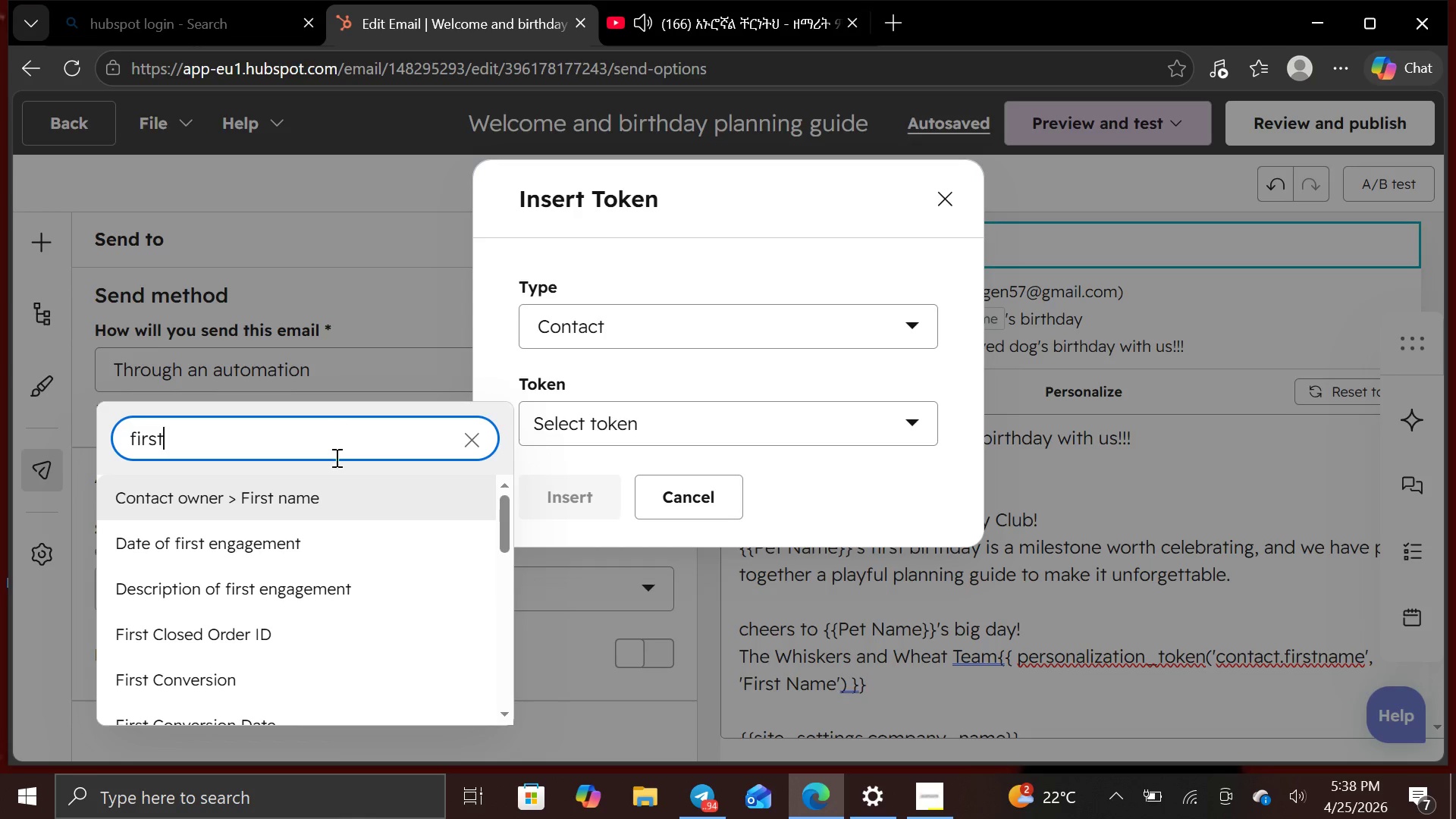 
left_click([334, 497])
 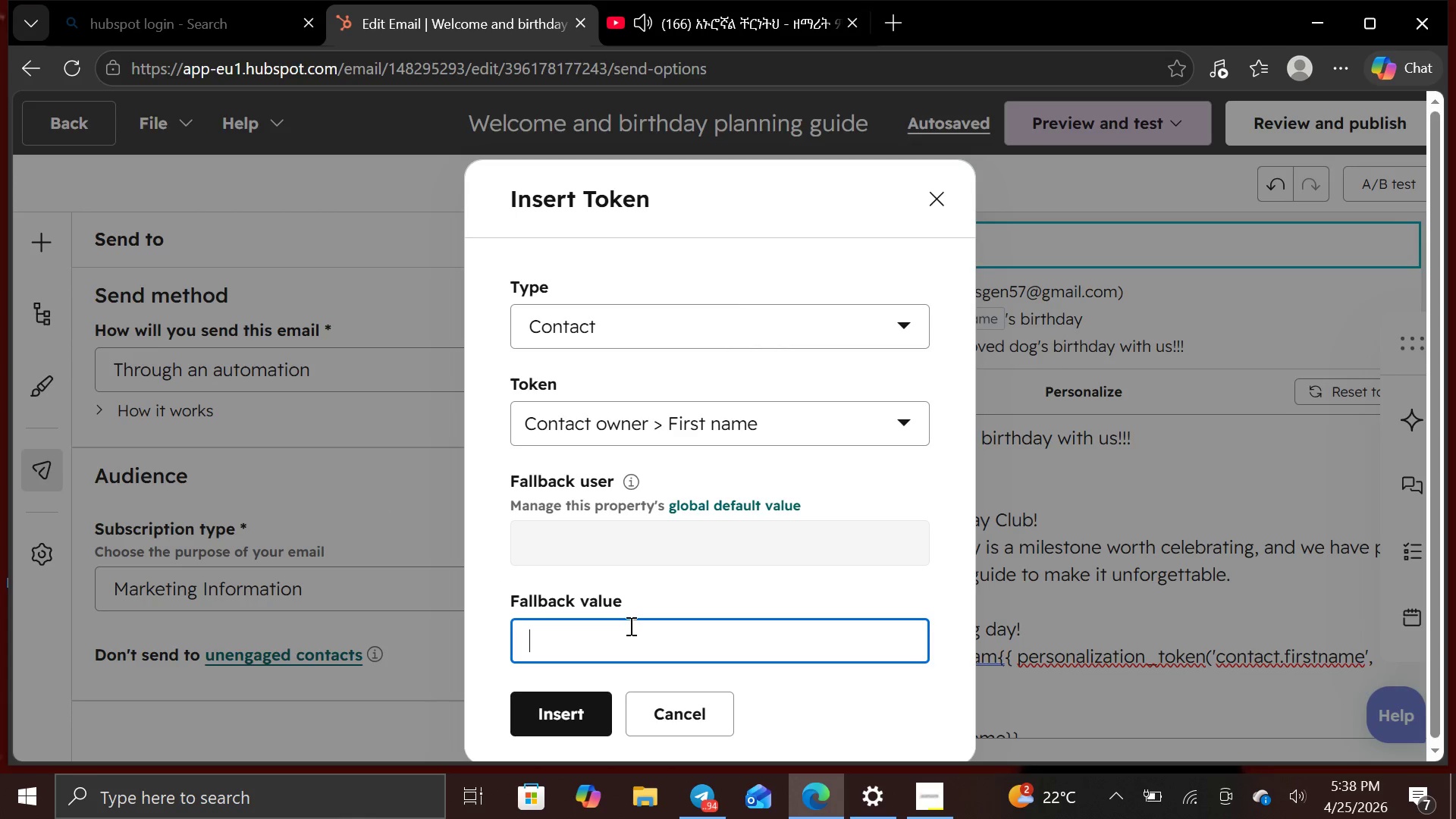 
type(First nam)
key(Backspace)
key(Backspace)
key(Backspace)
type(Name)
 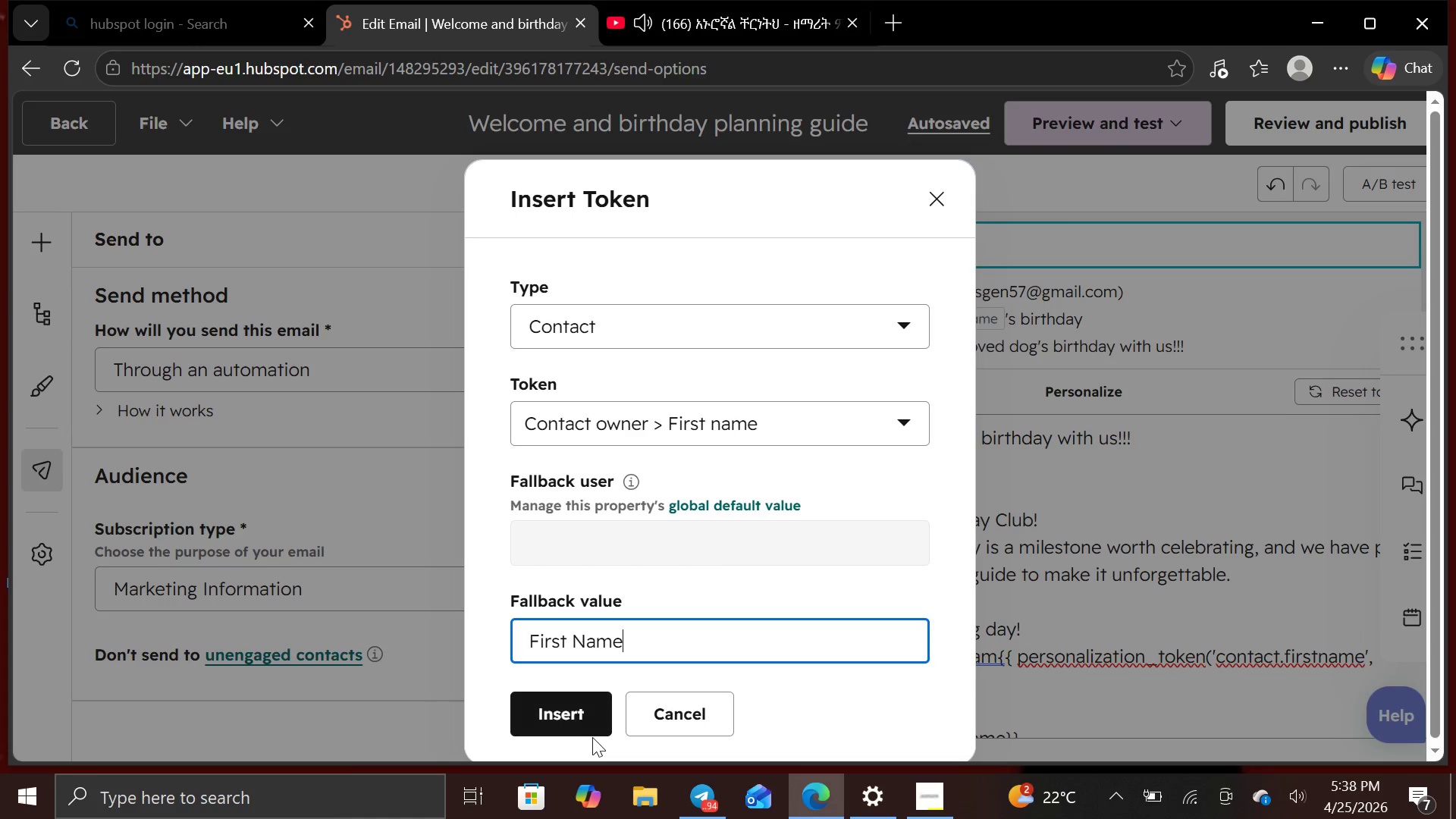 
left_click([588, 722])
 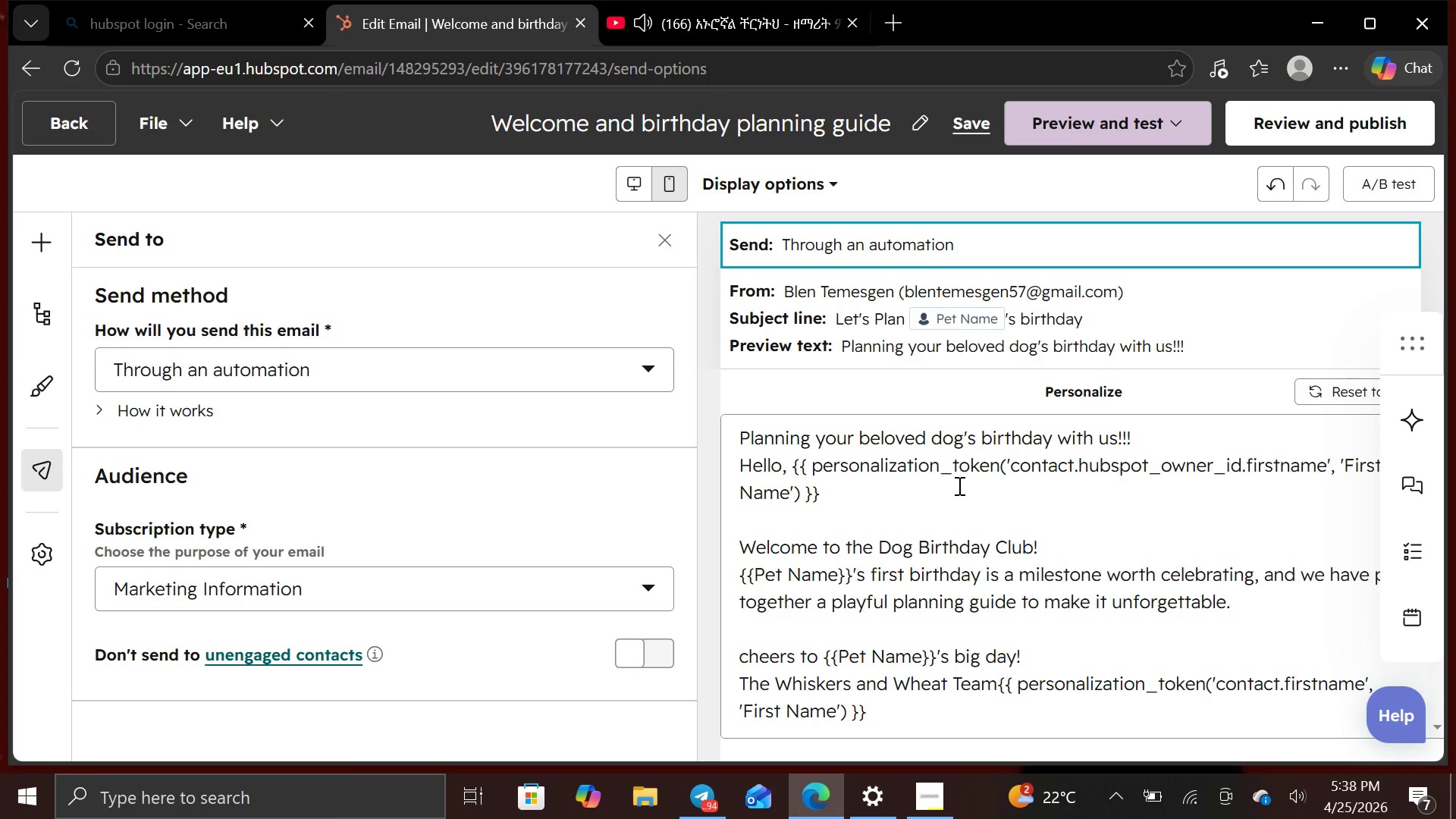 
scroll: coordinate [958, 485], scroll_direction: none, amount: 0.0
 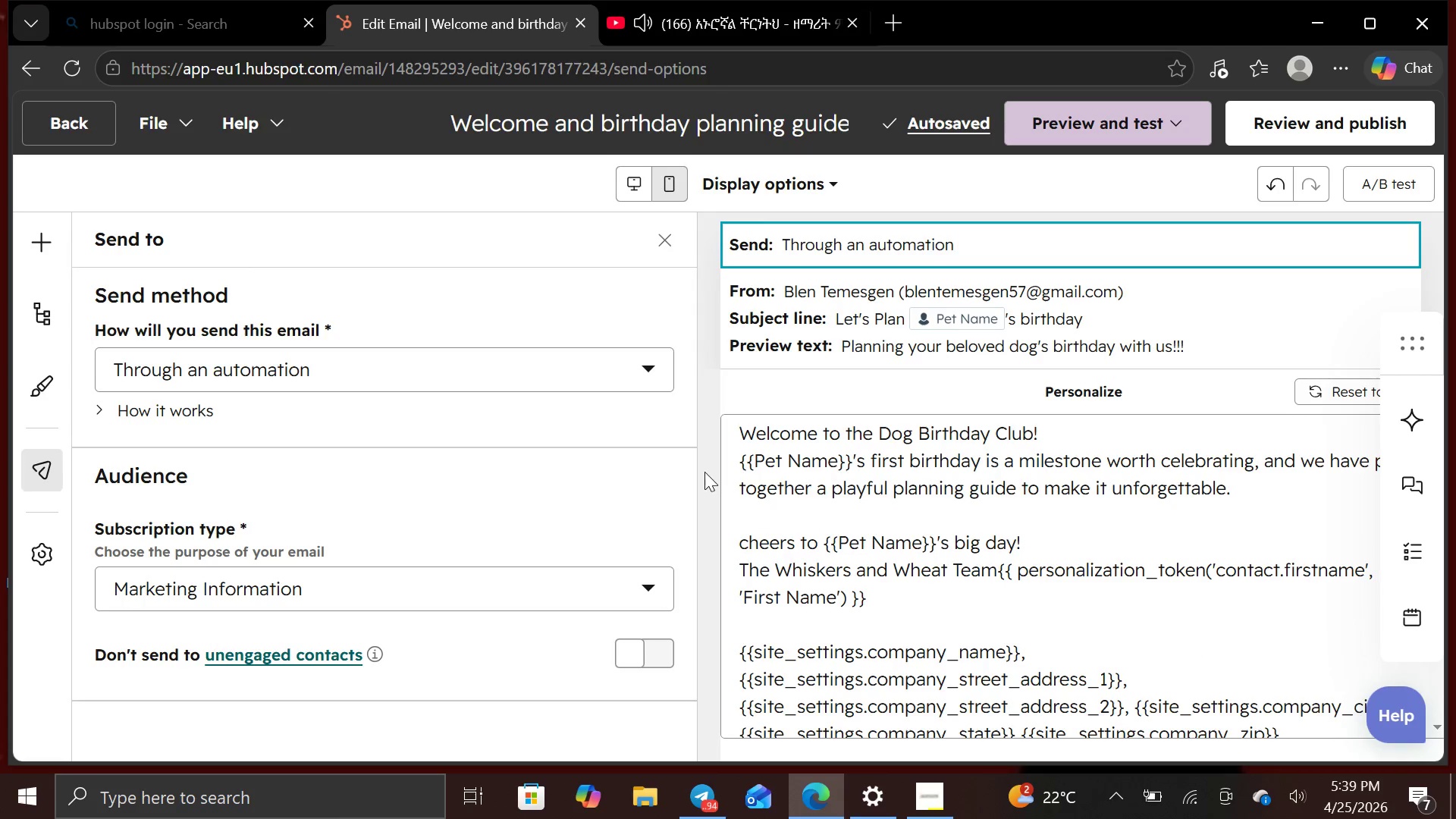 
left_click_drag(start_coordinate=[733, 460], to_coordinate=[855, 447])
 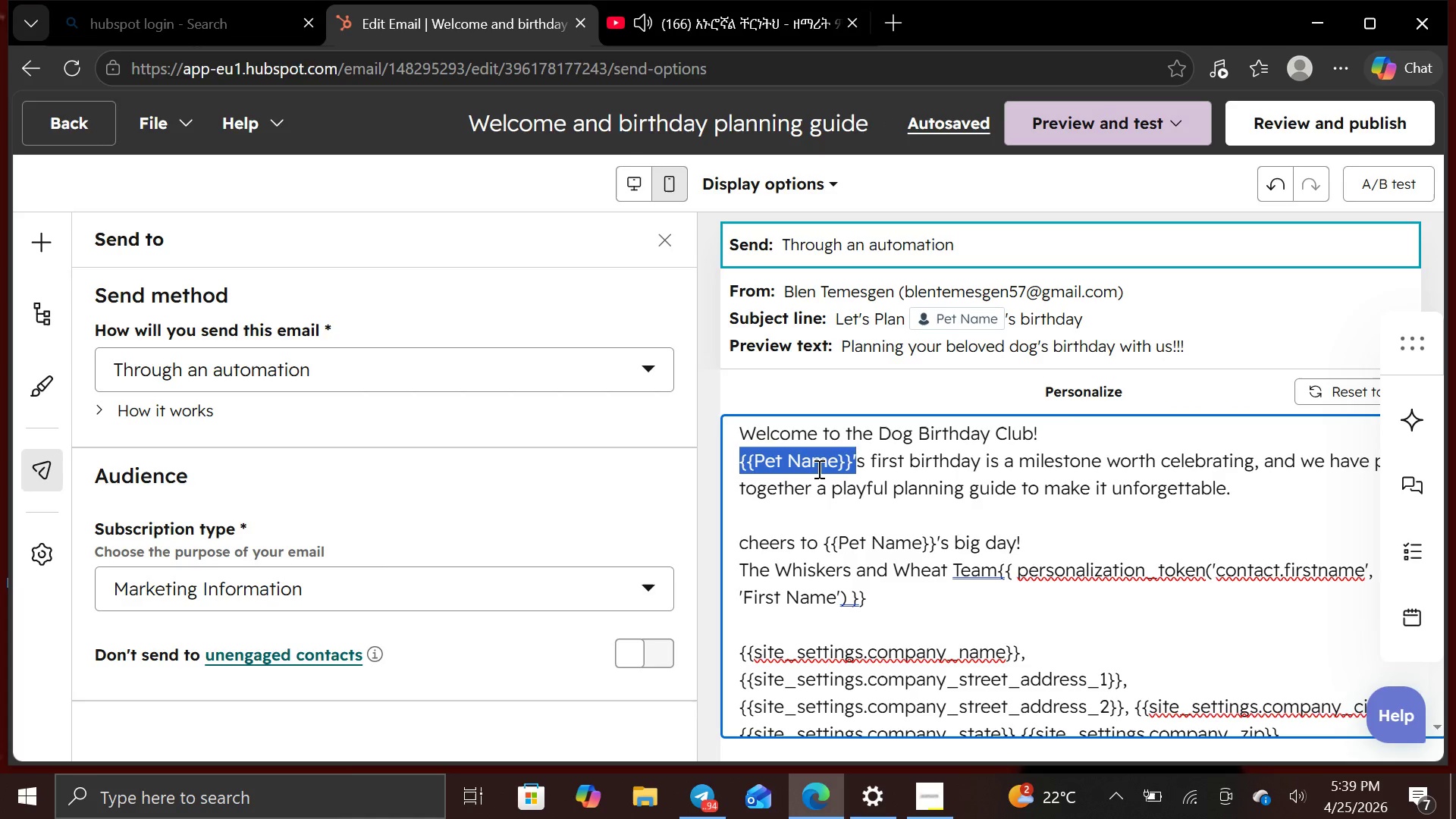 
left_click([815, 469])
 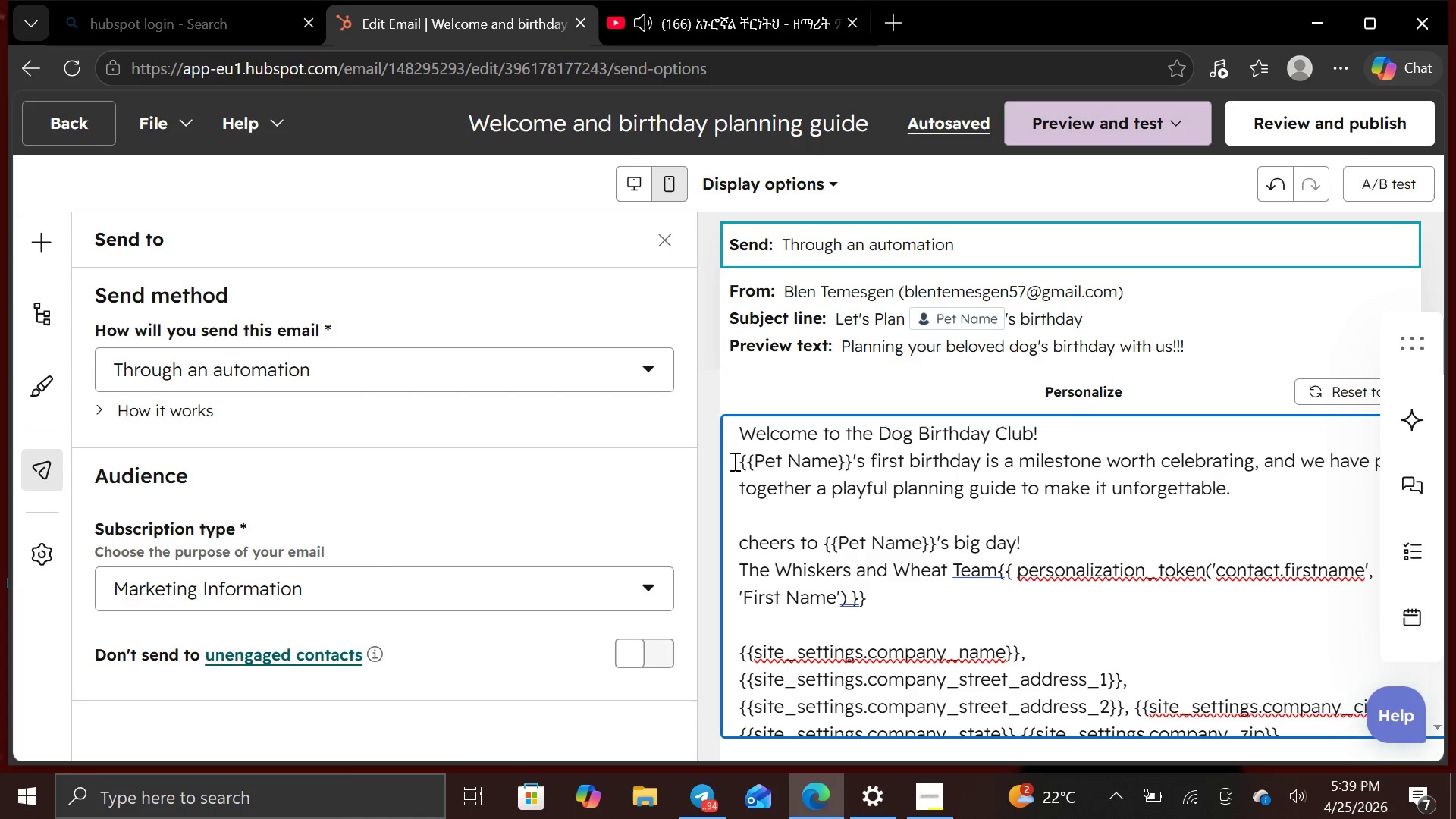 
left_click_drag(start_coordinate=[733, 462], to_coordinate=[852, 460])
 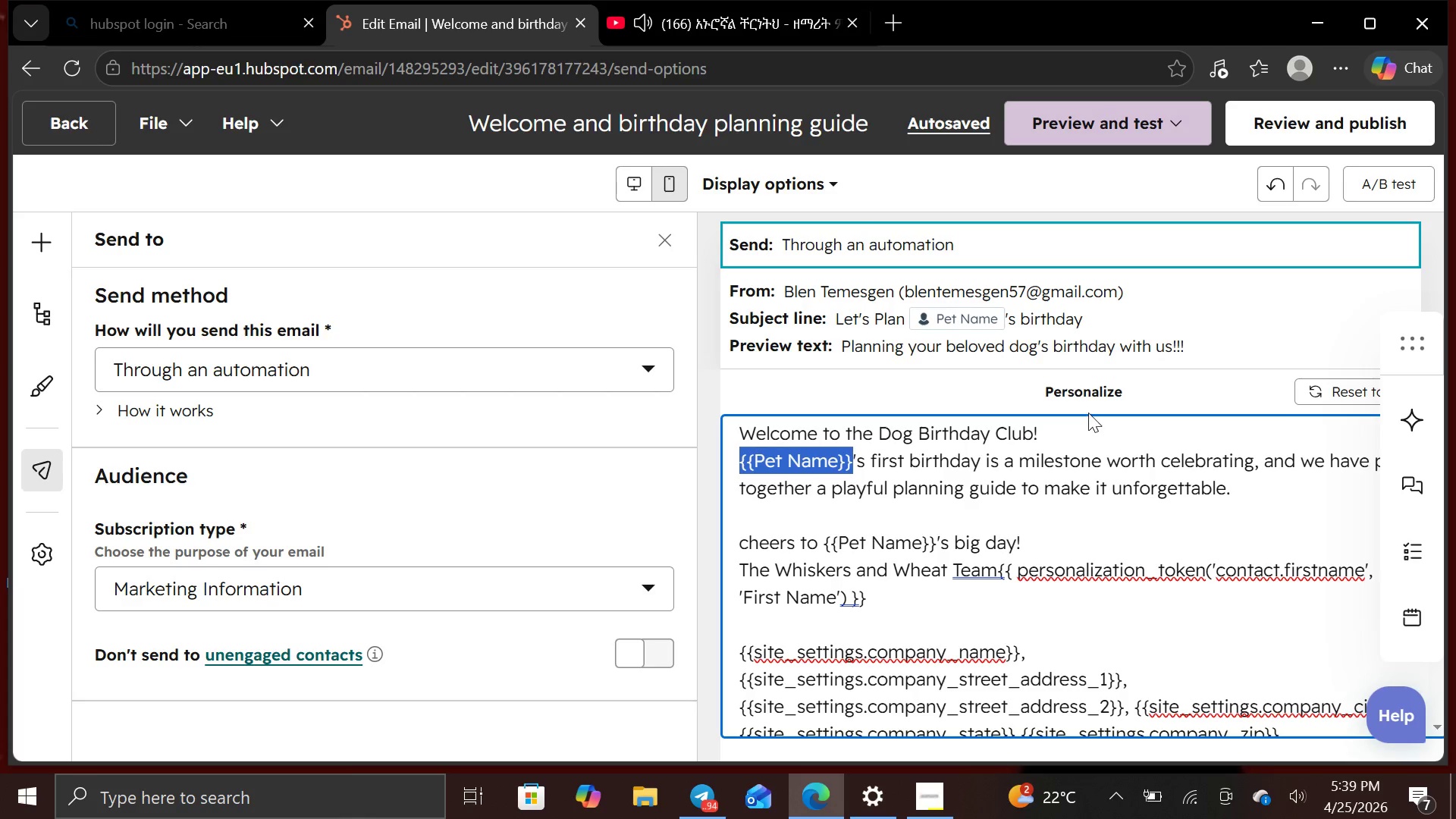 
left_click([1088, 391])
 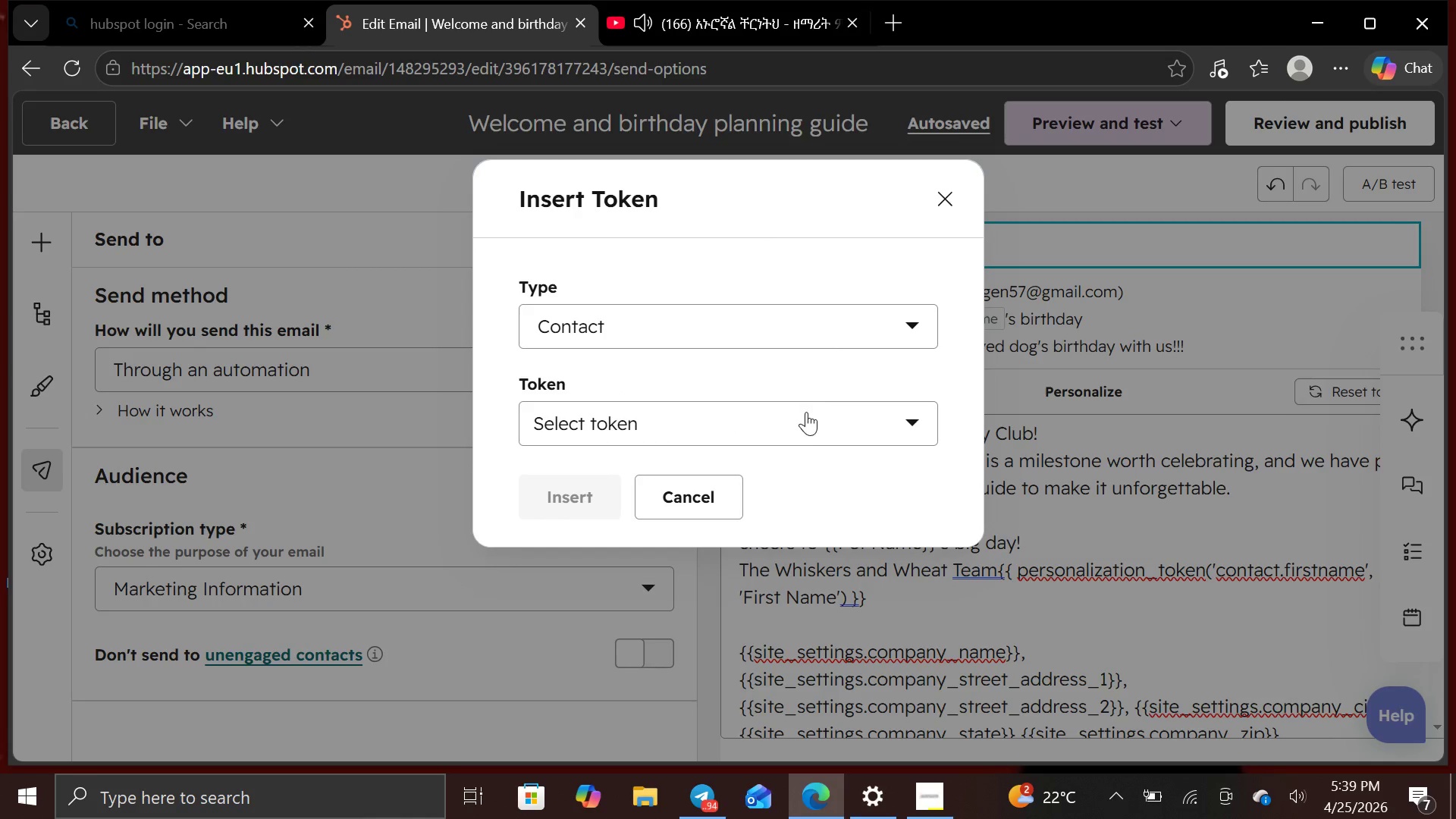 
left_click([807, 417])
 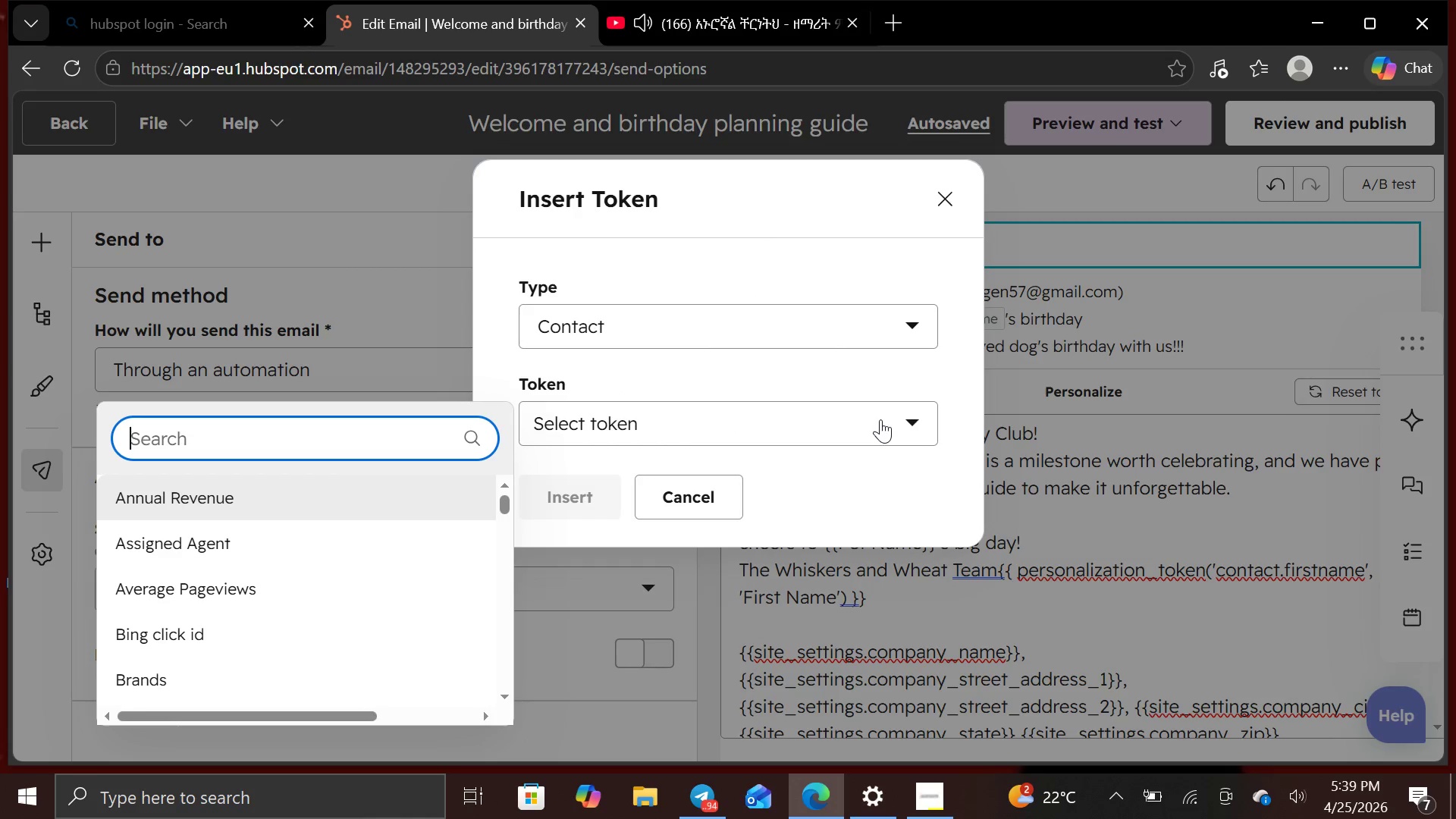 
type(pet)
 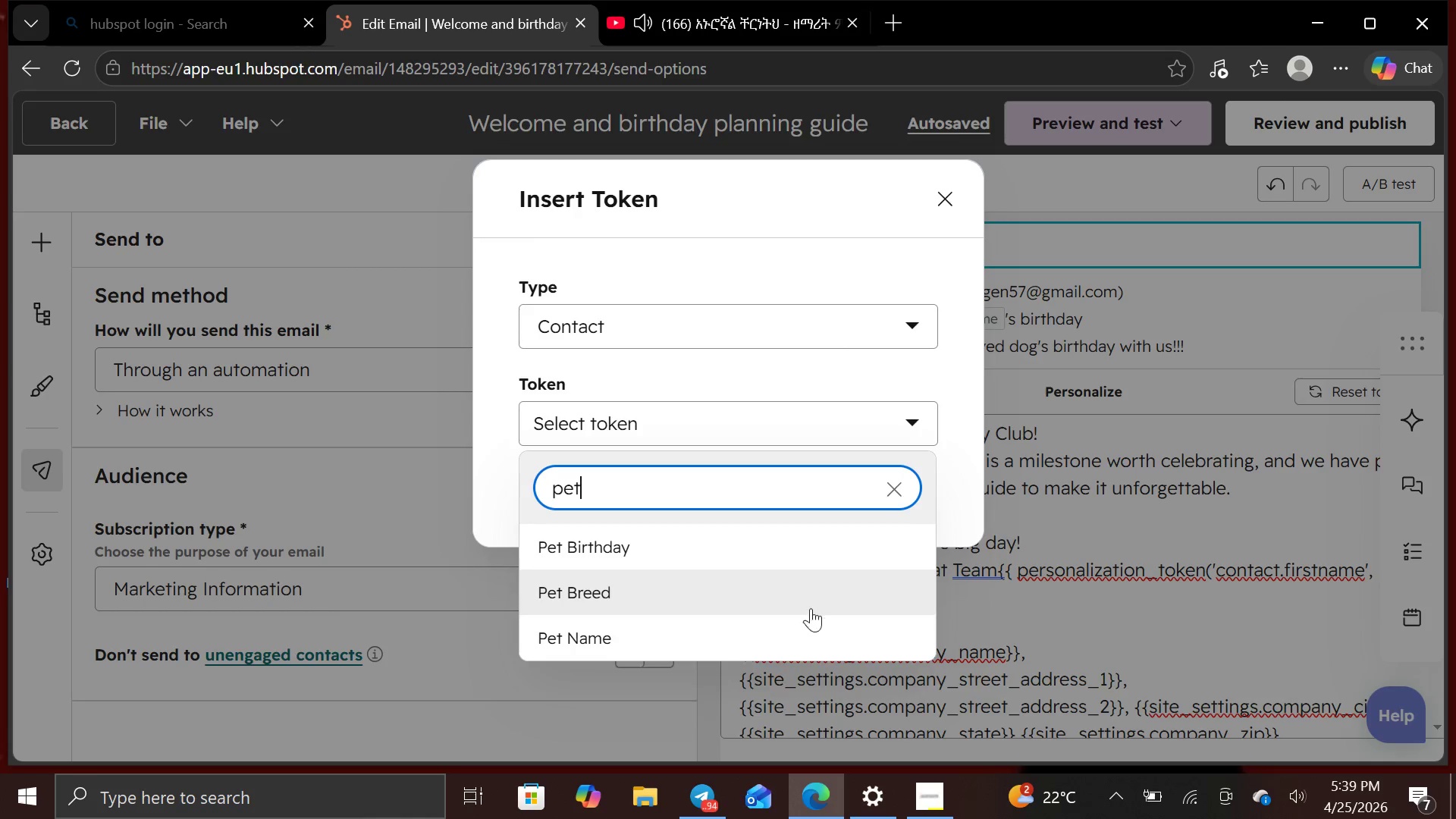 
left_click([806, 623])
 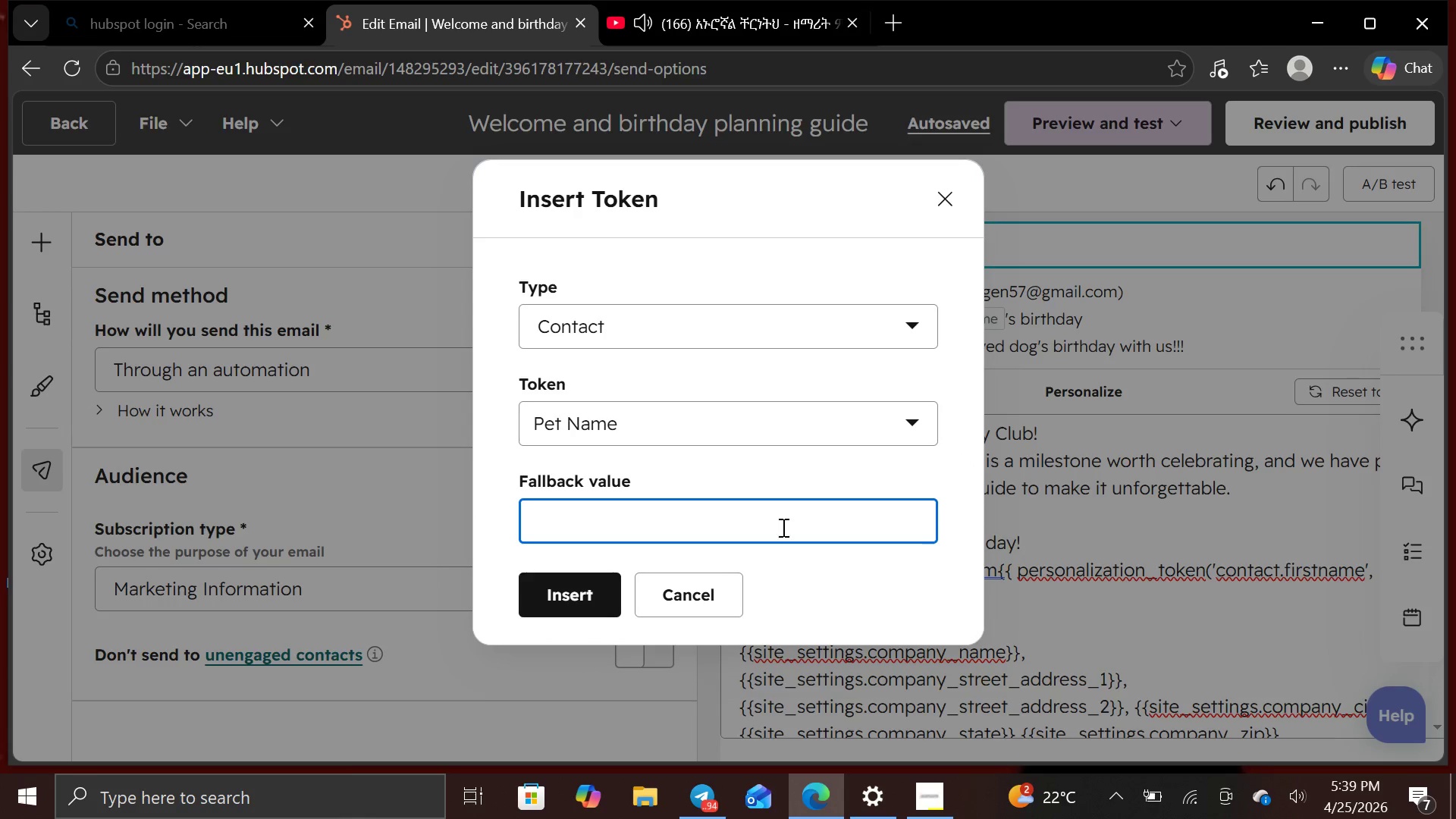 
type(Pet Name)
 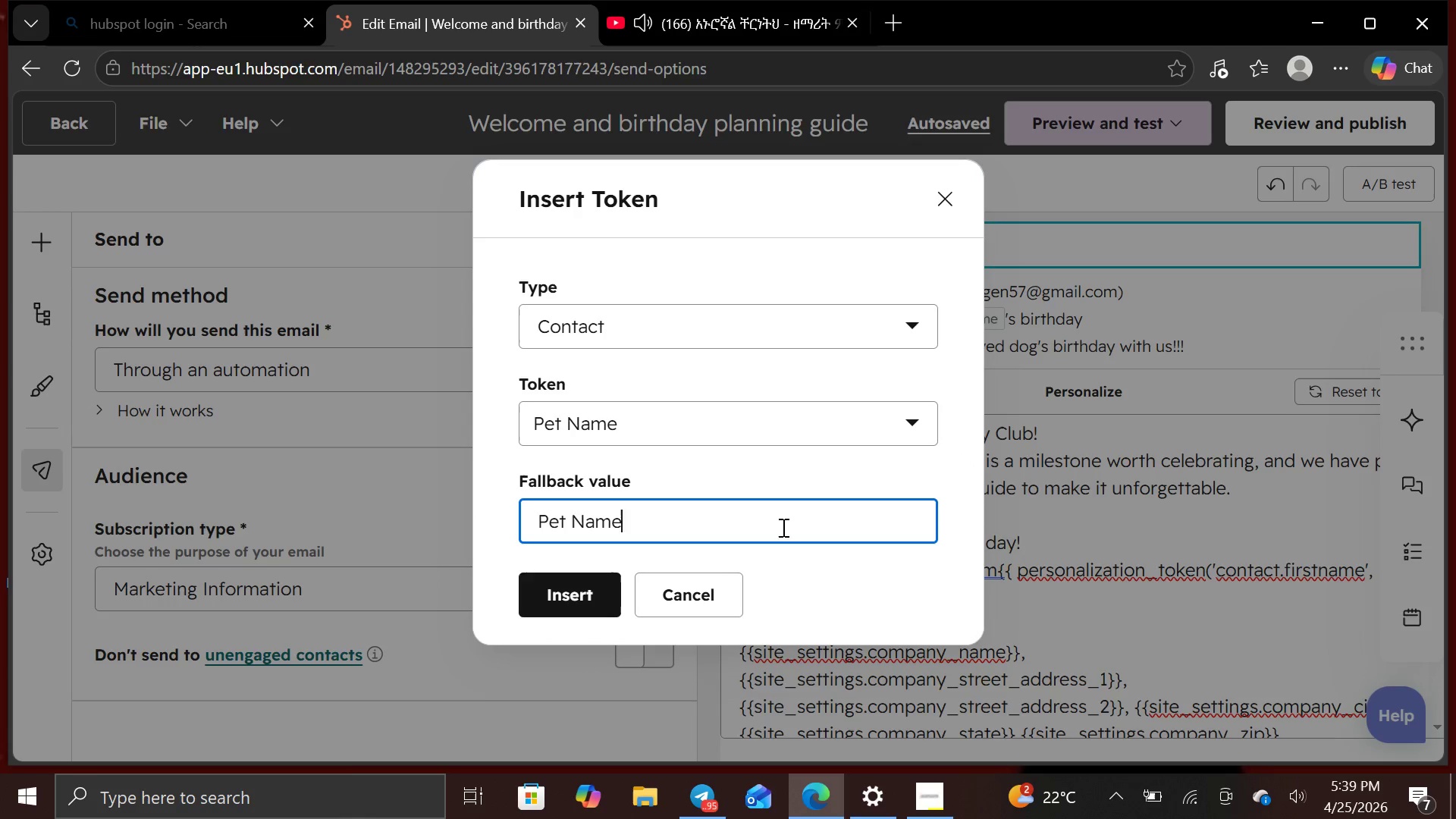 
scroll: coordinate [782, 527], scroll_direction: none, amount: 0.0
 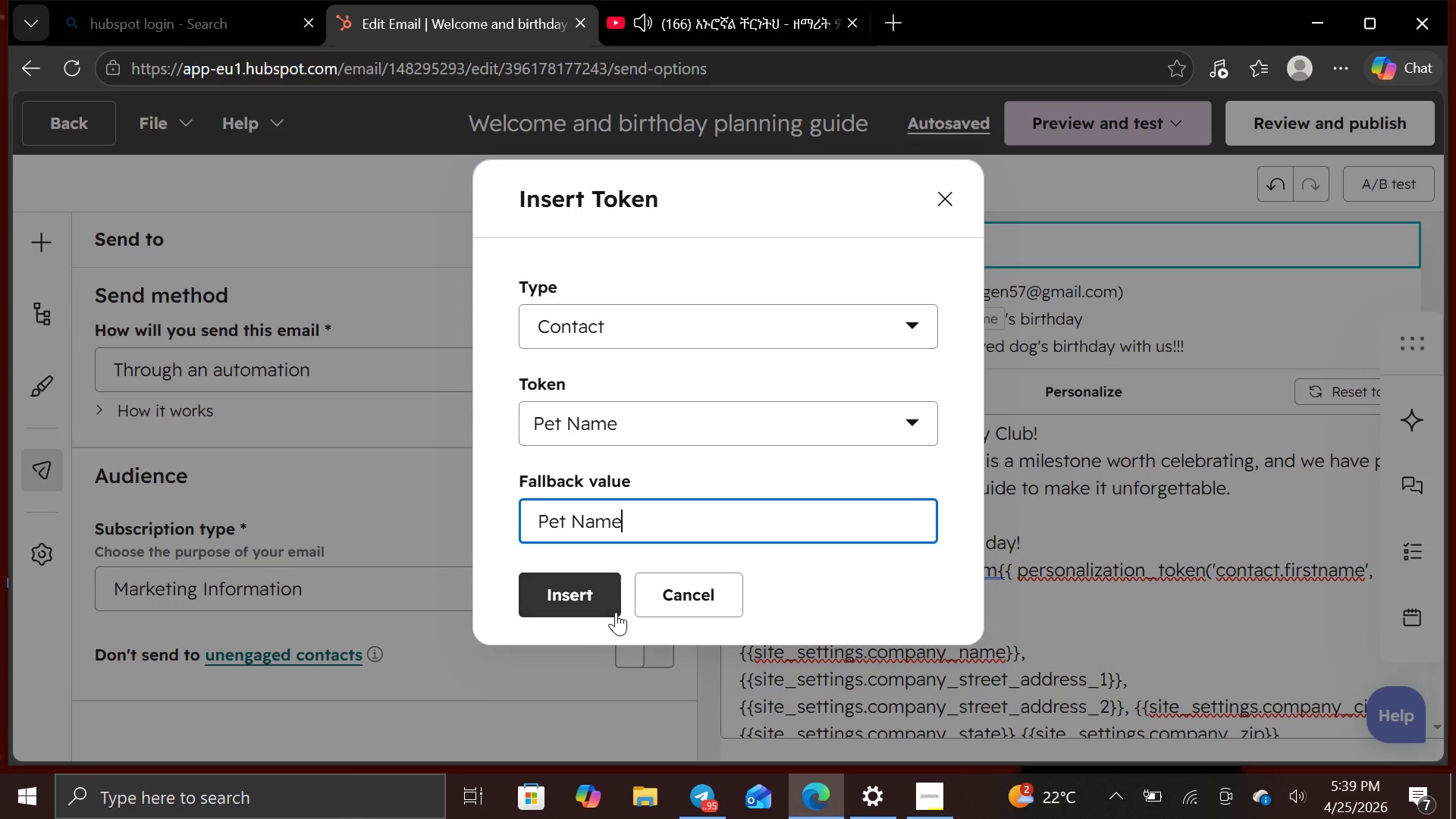 
left_click([615, 611])
 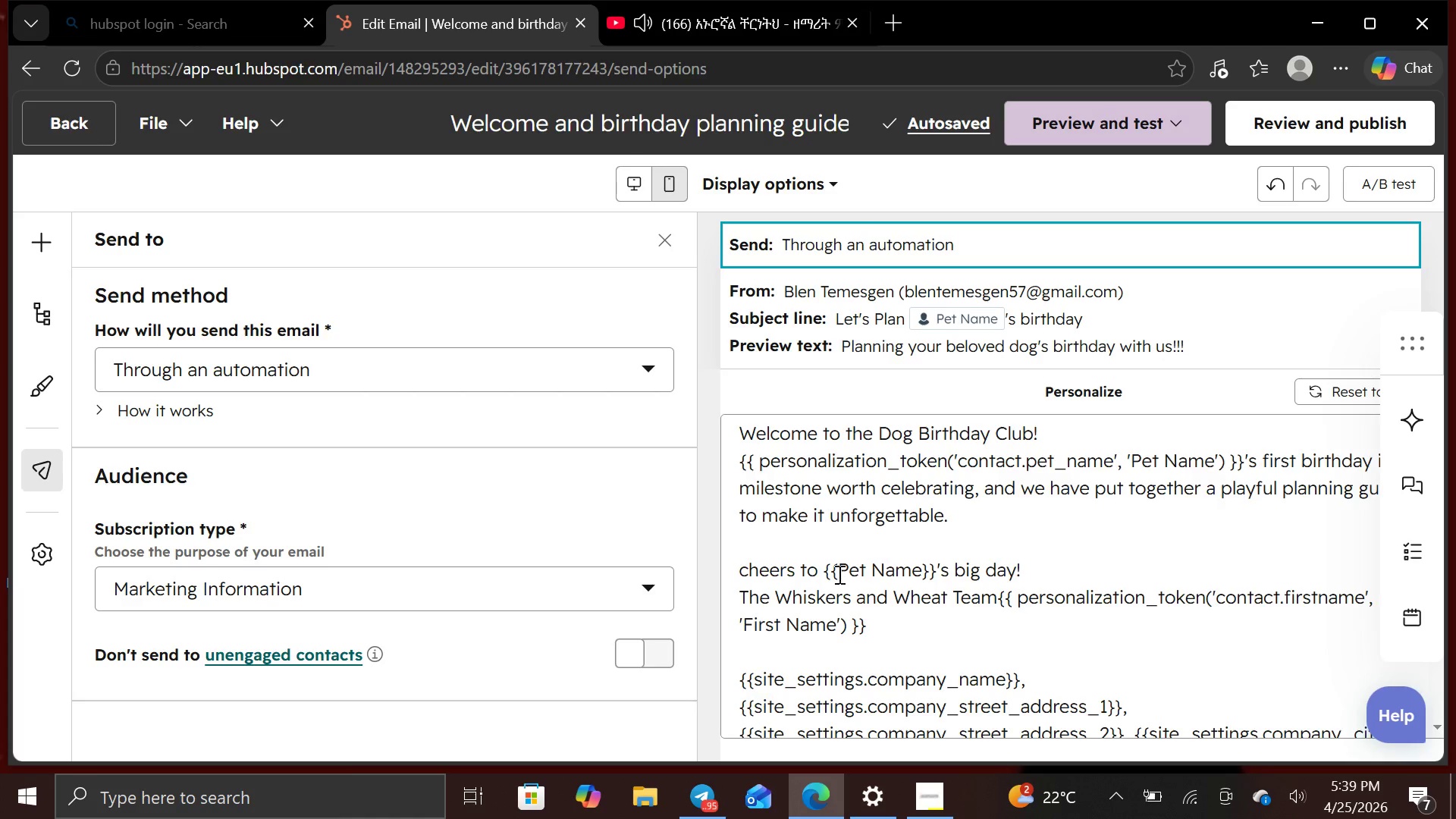 
wait(6.62)
 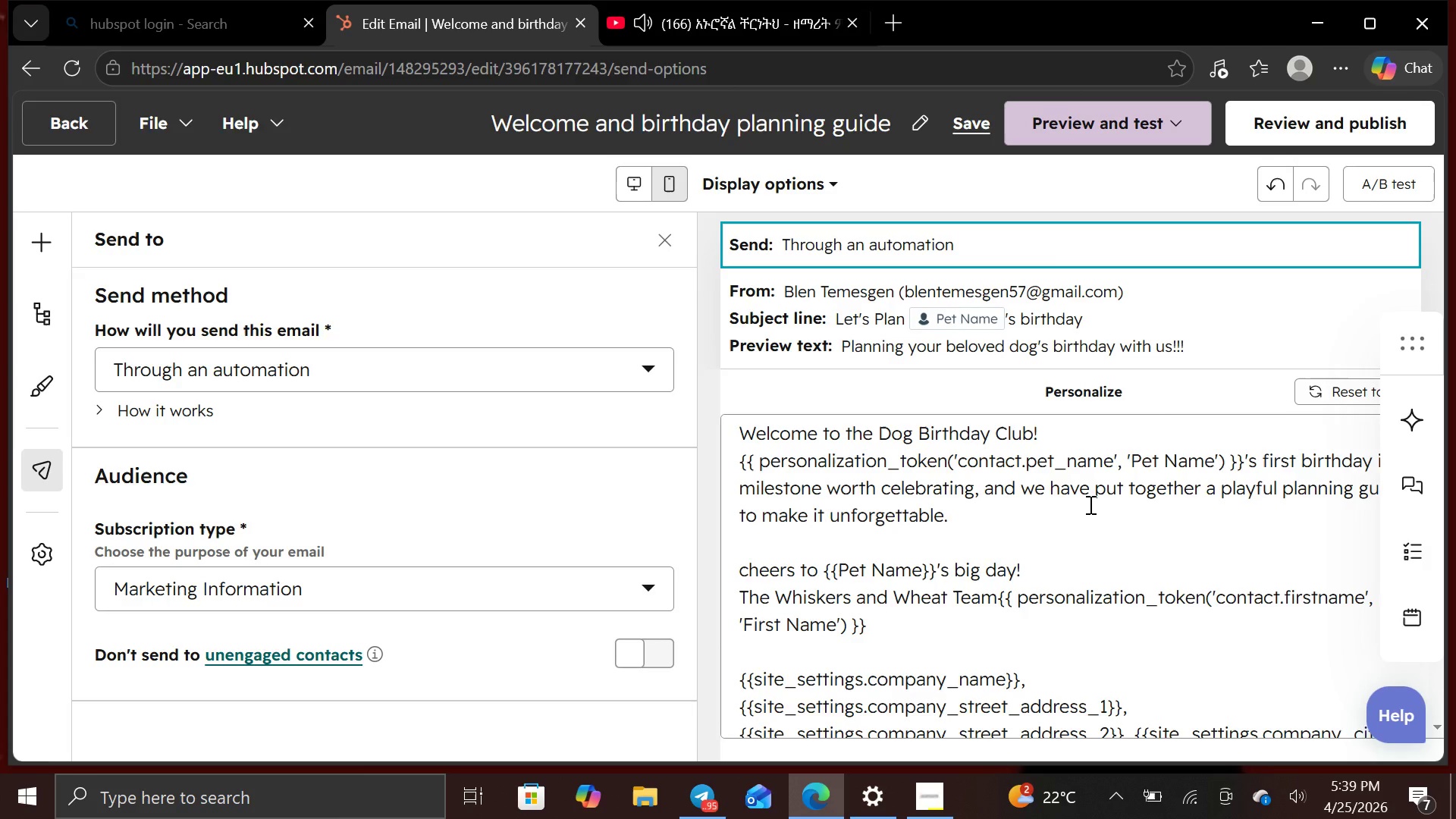 
left_click_drag(start_coordinate=[823, 571], to_coordinate=[937, 575])
 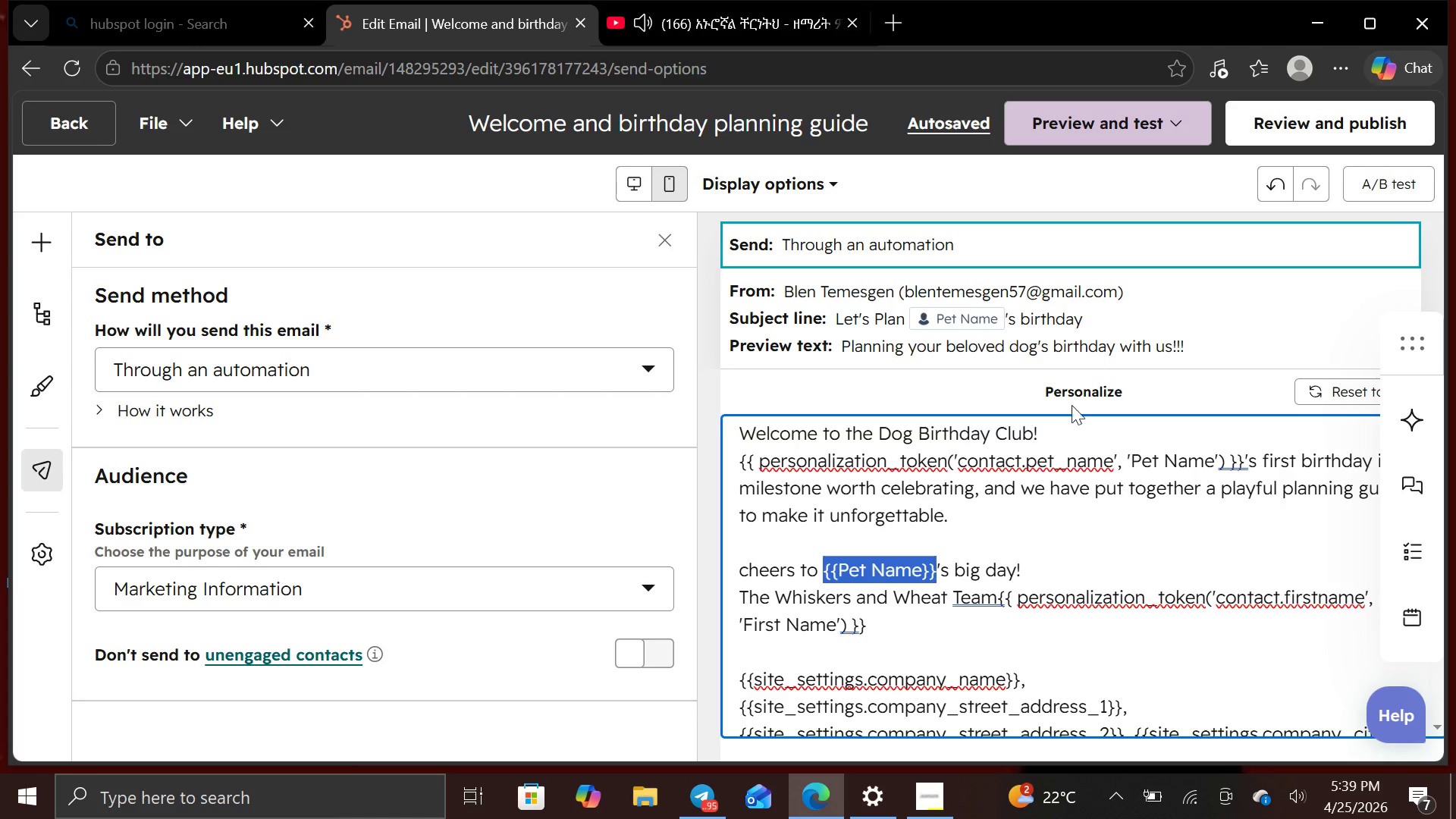 
left_click([1075, 388])
 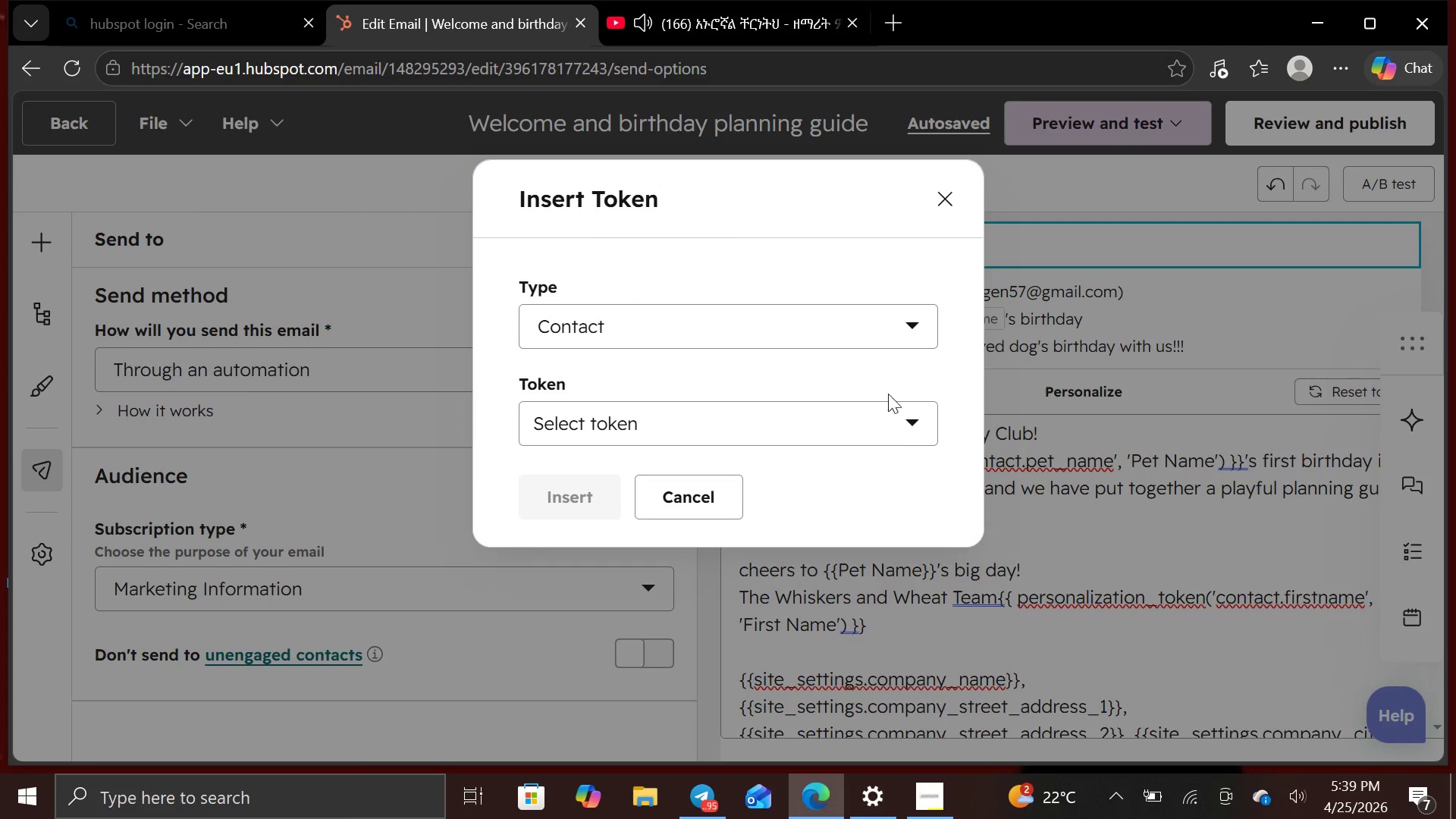 
left_click([914, 420])
 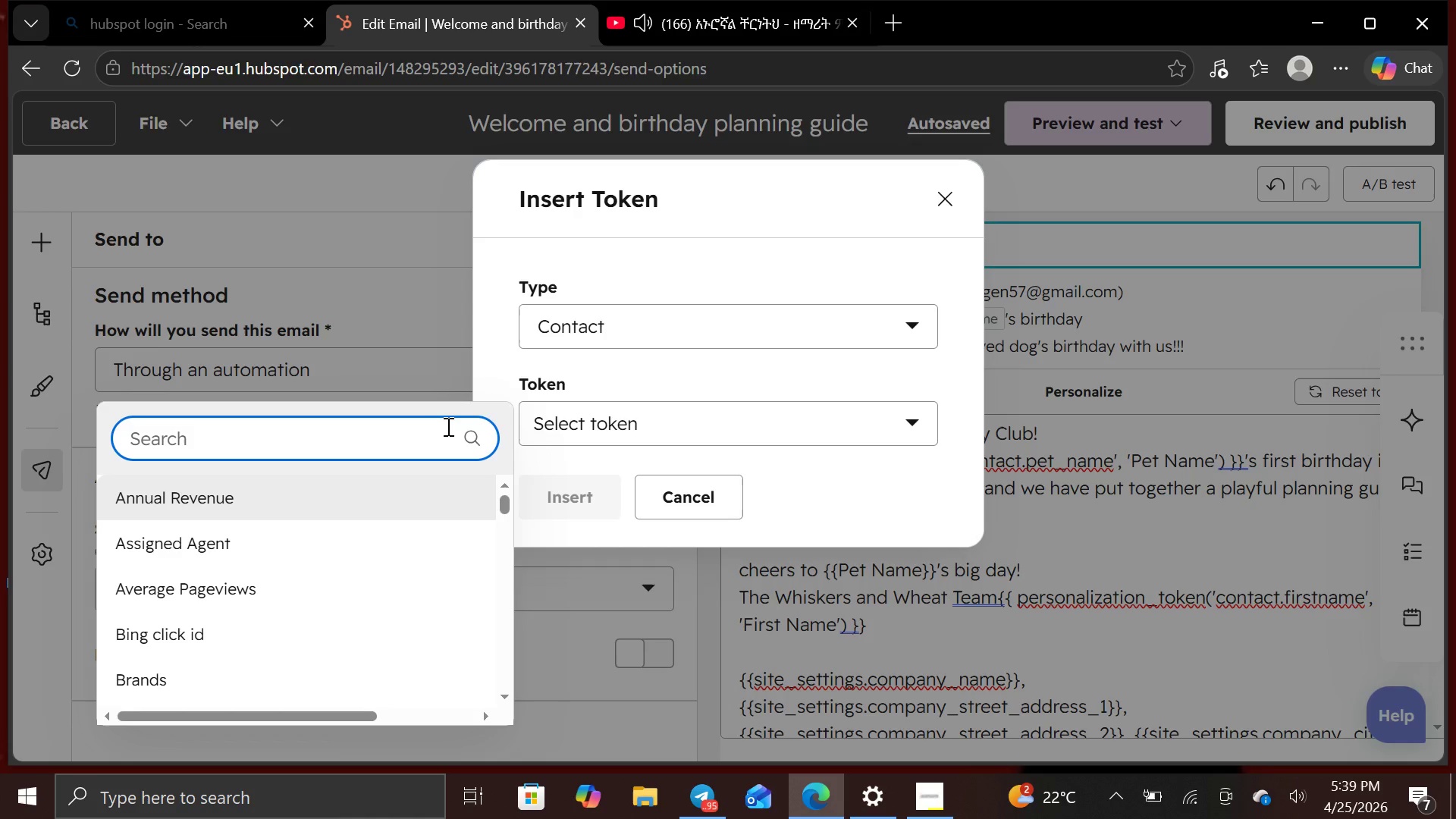 
type(pet)
 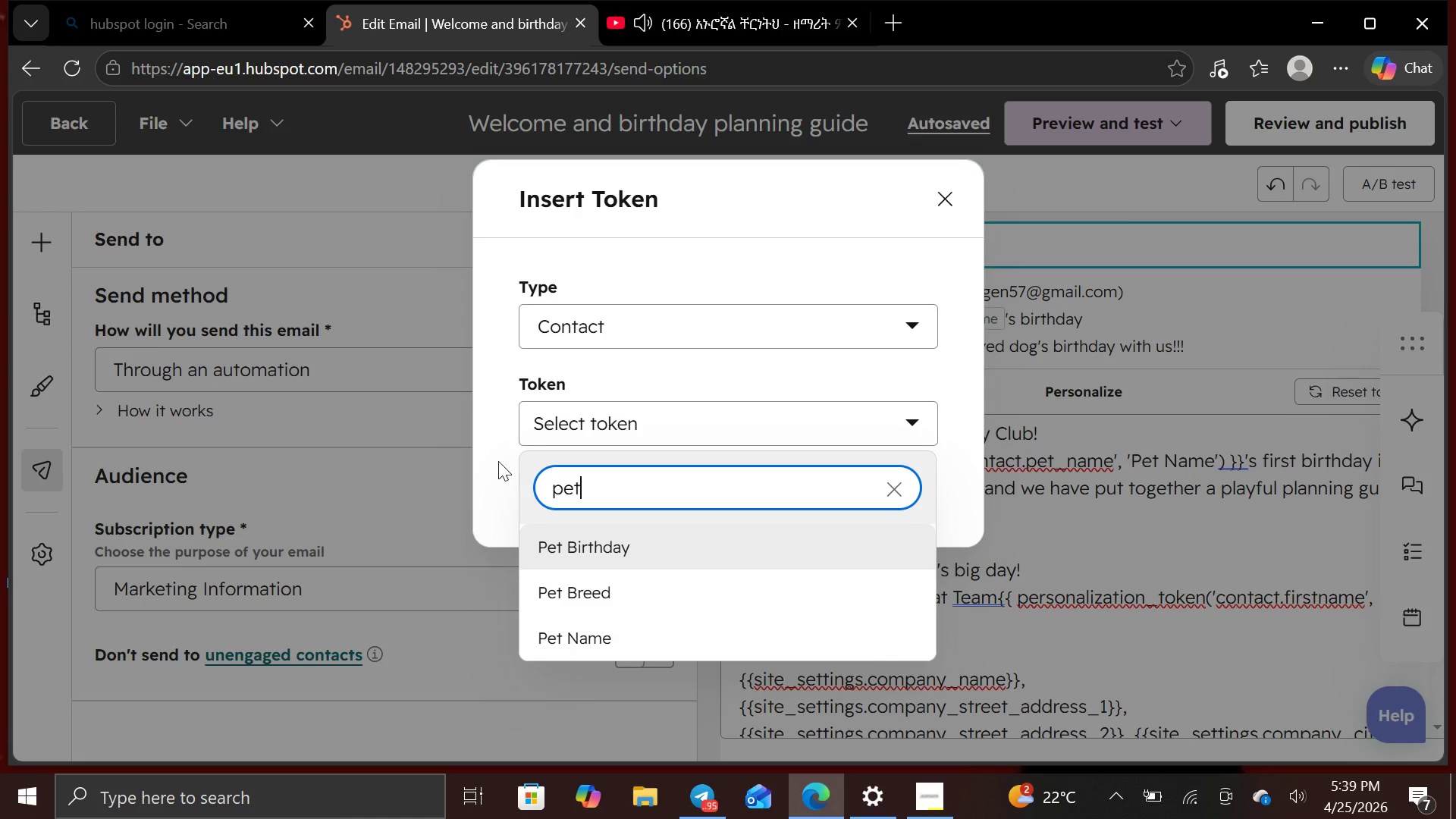 
left_click([654, 641])
 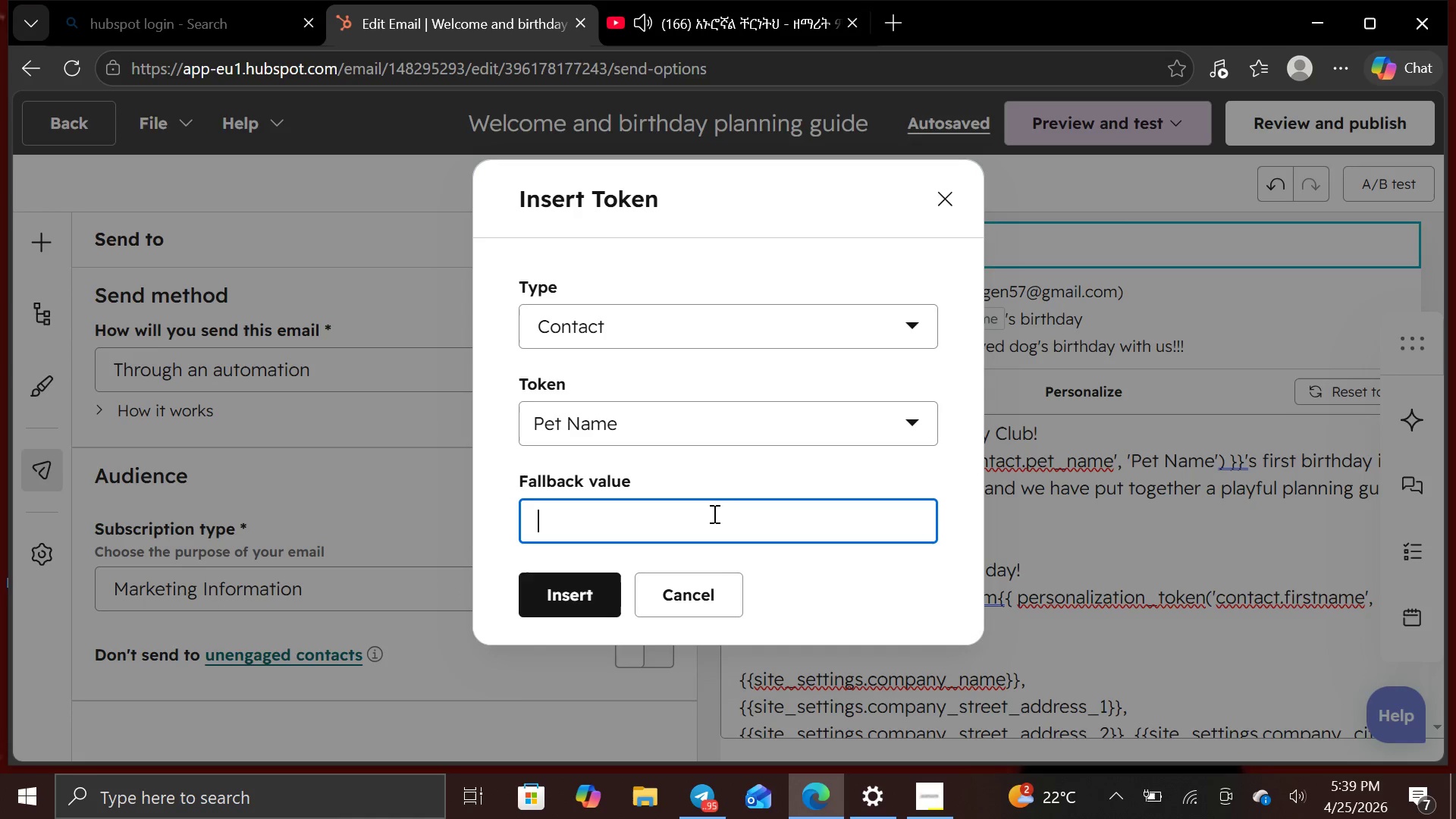 
type(Pet NA)
key(Backspace)
type(ame)
 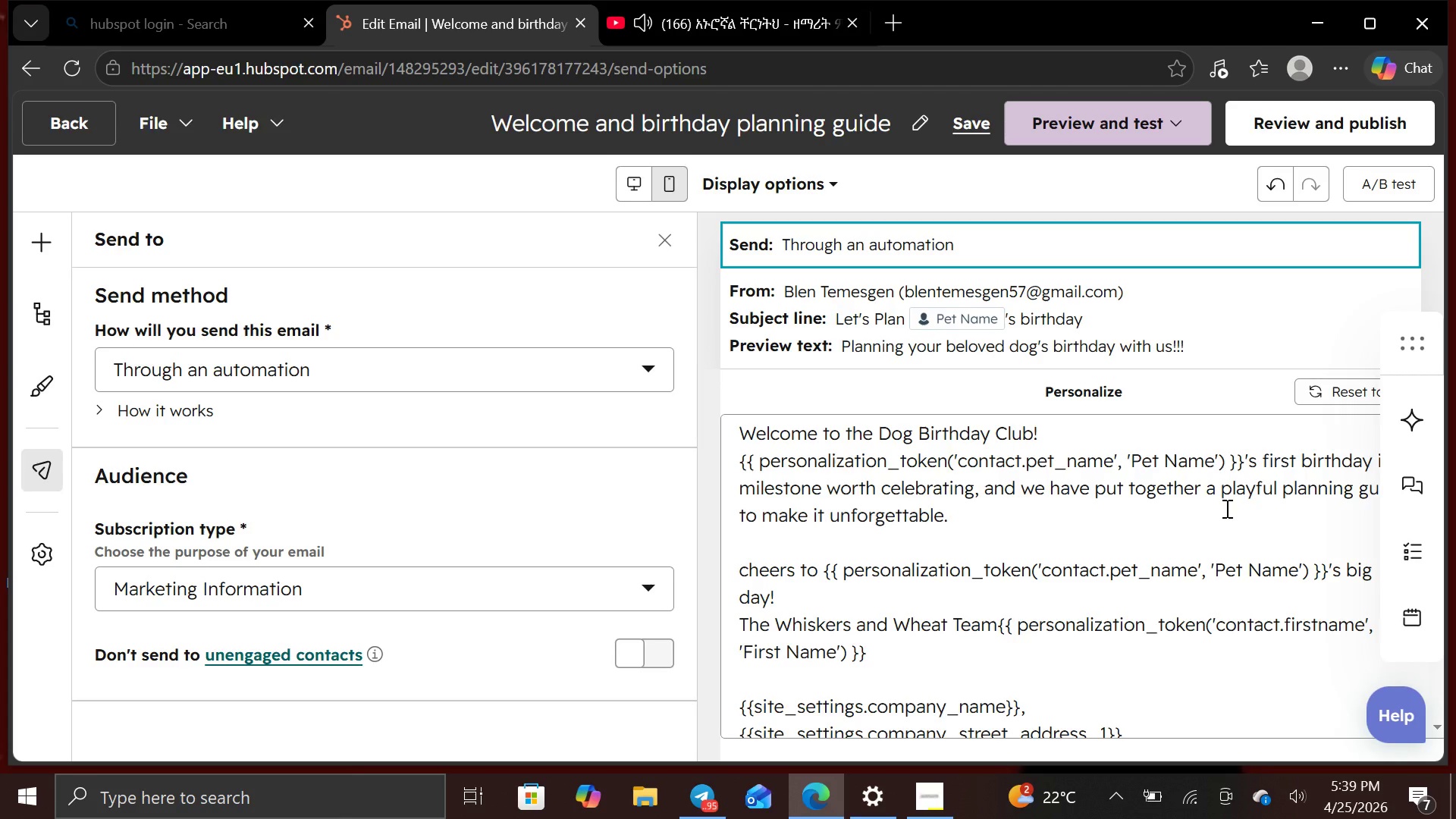 
scroll: coordinate [1225, 507], scroll_direction: down, amount: 1.0
 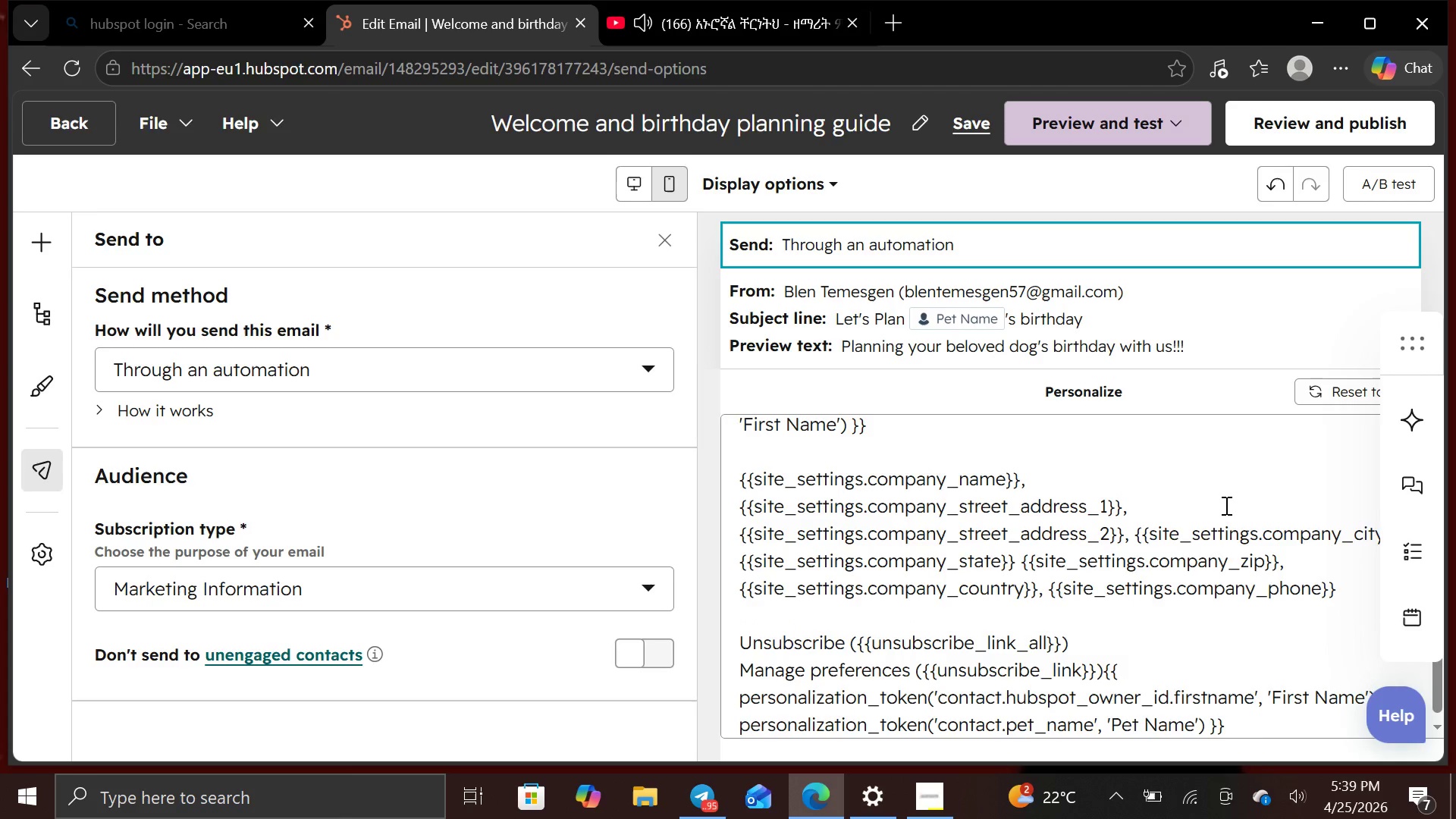 
scroll: coordinate [1225, 505], scroll_direction: none, amount: 0.0
 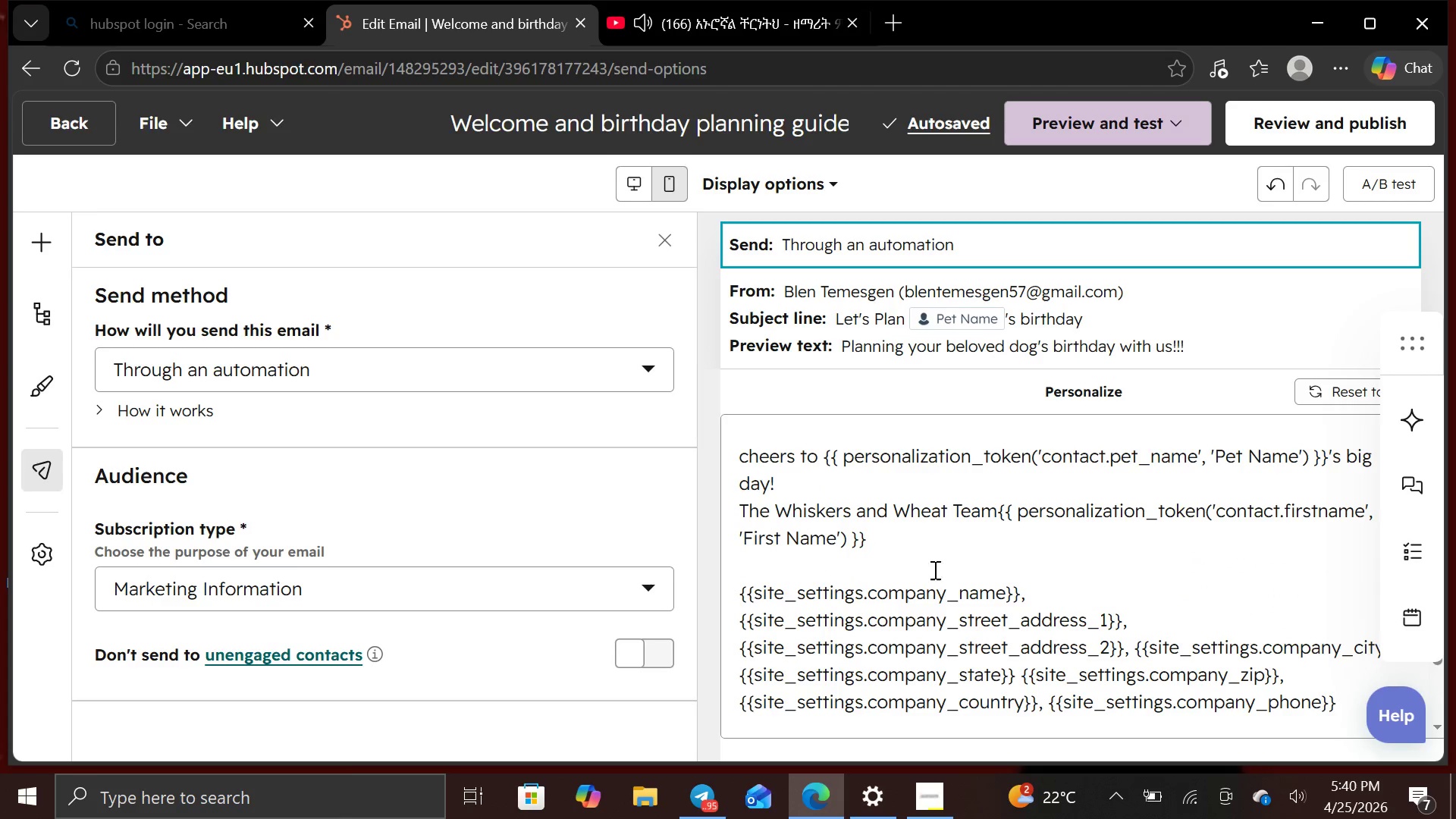 
left_click([883, 551])
 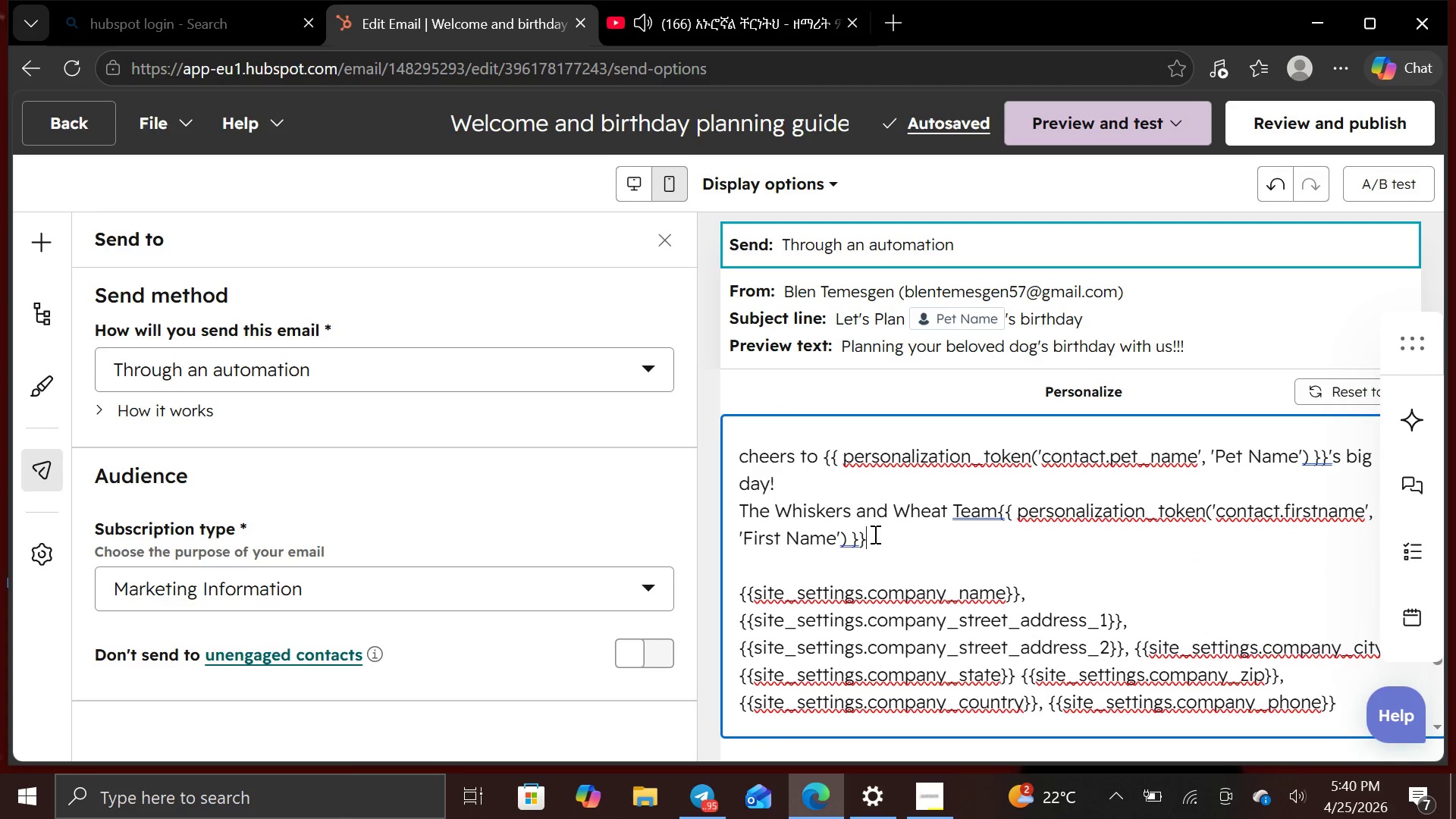 
hold_key(key=Backspace, duration=1.5)
 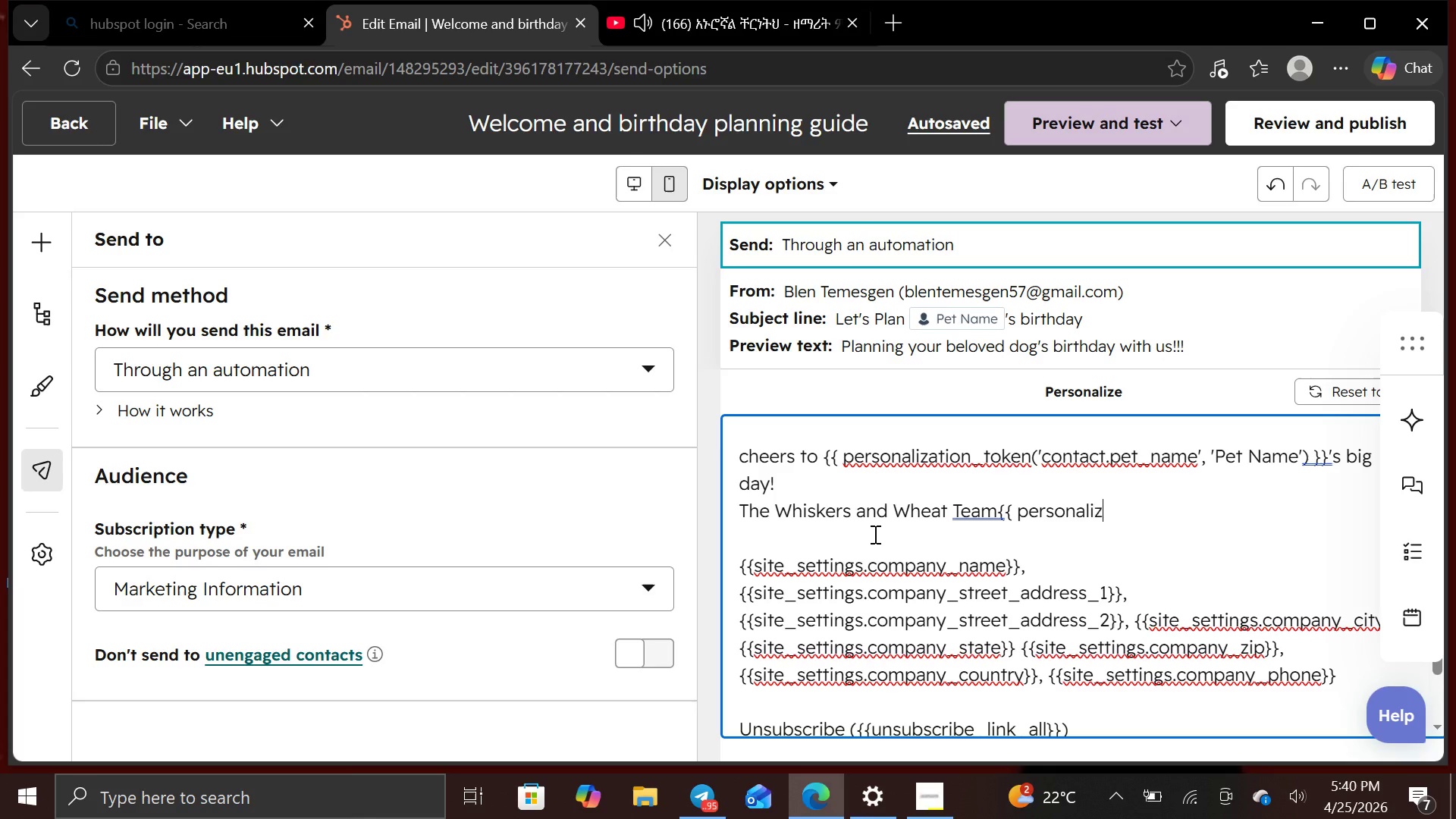 
hold_key(key=Backspace, duration=0.72)
 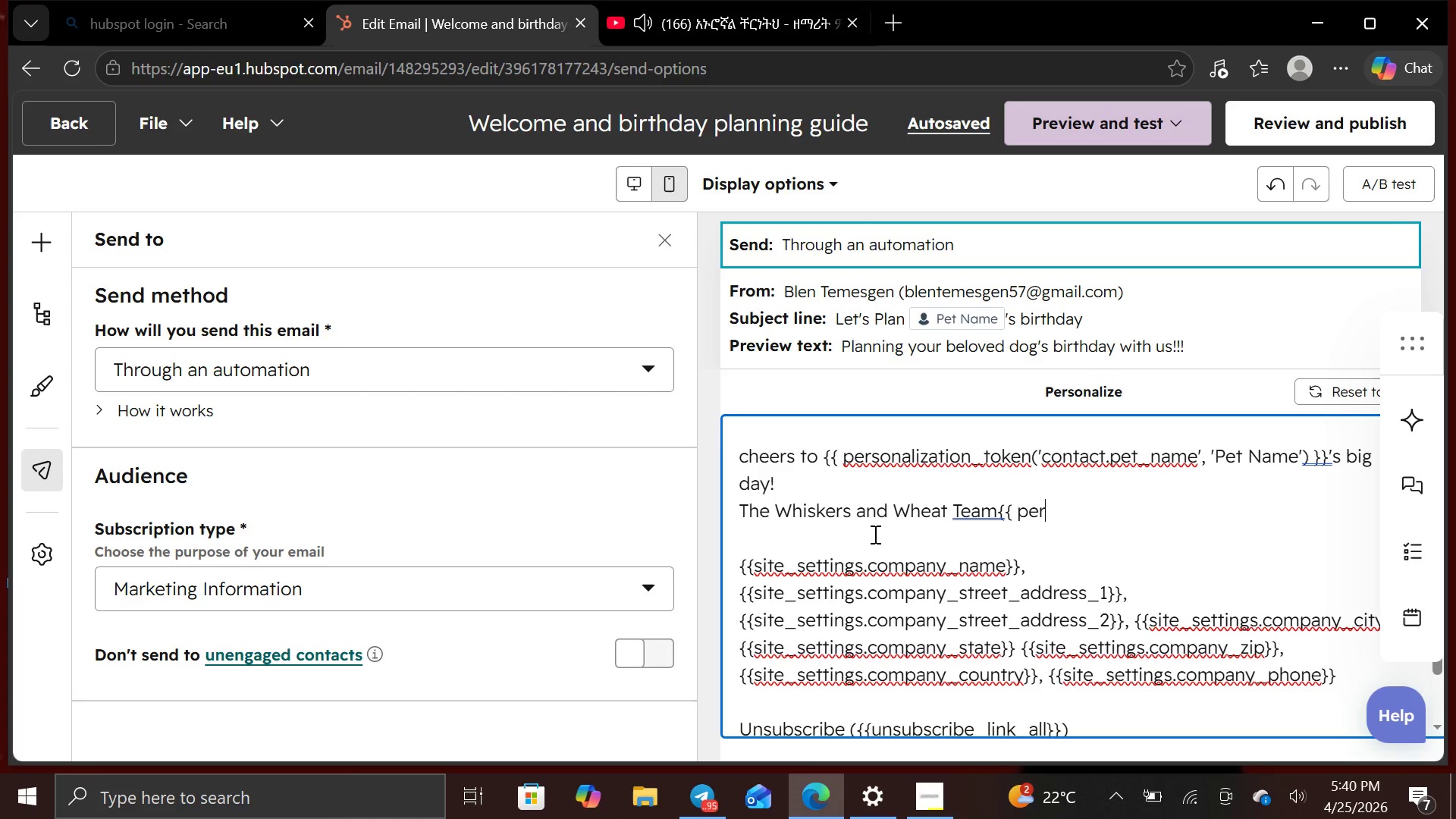 
hold_key(key=Backspace, duration=0.53)
 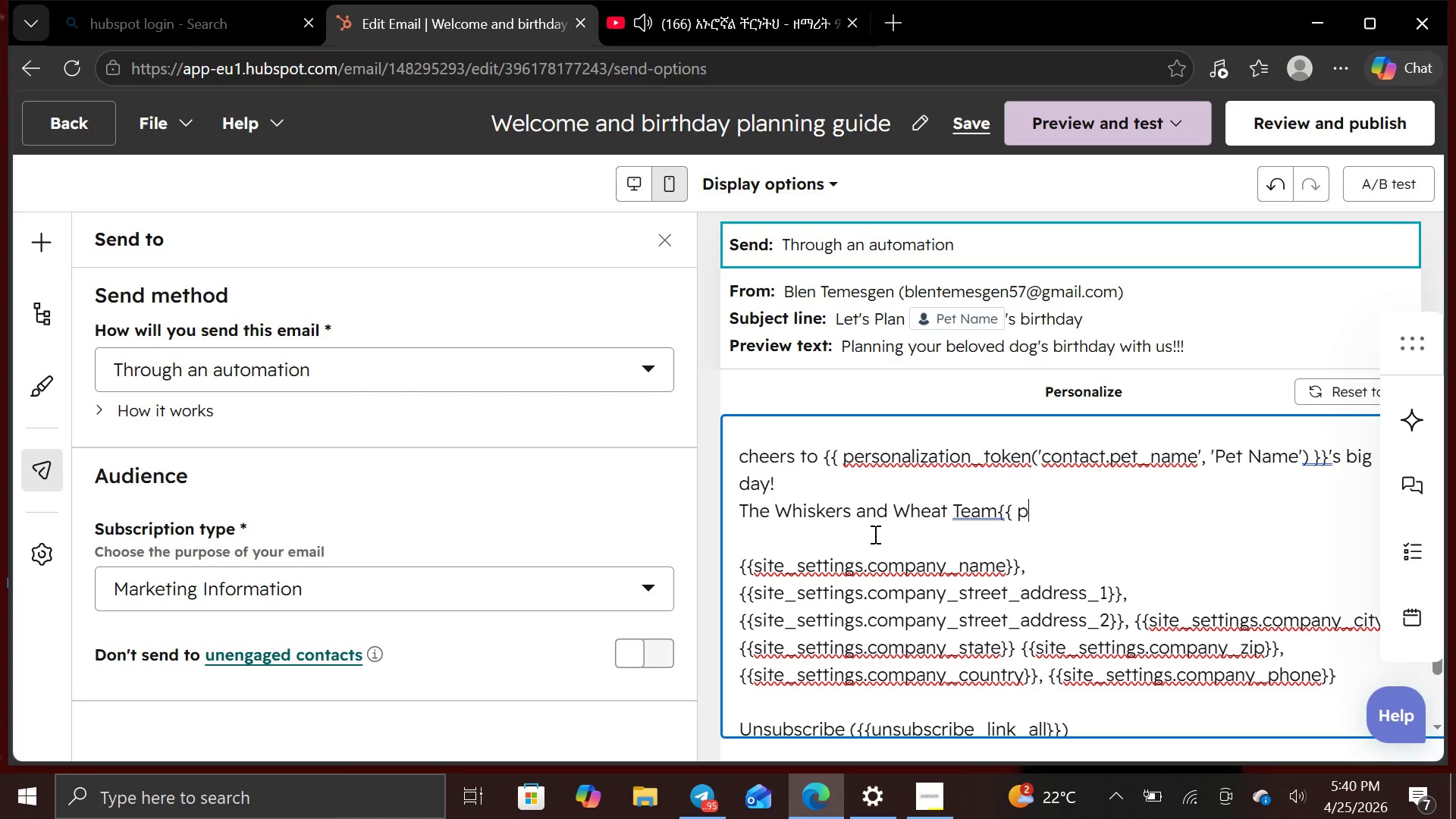 
key(Backspace)
 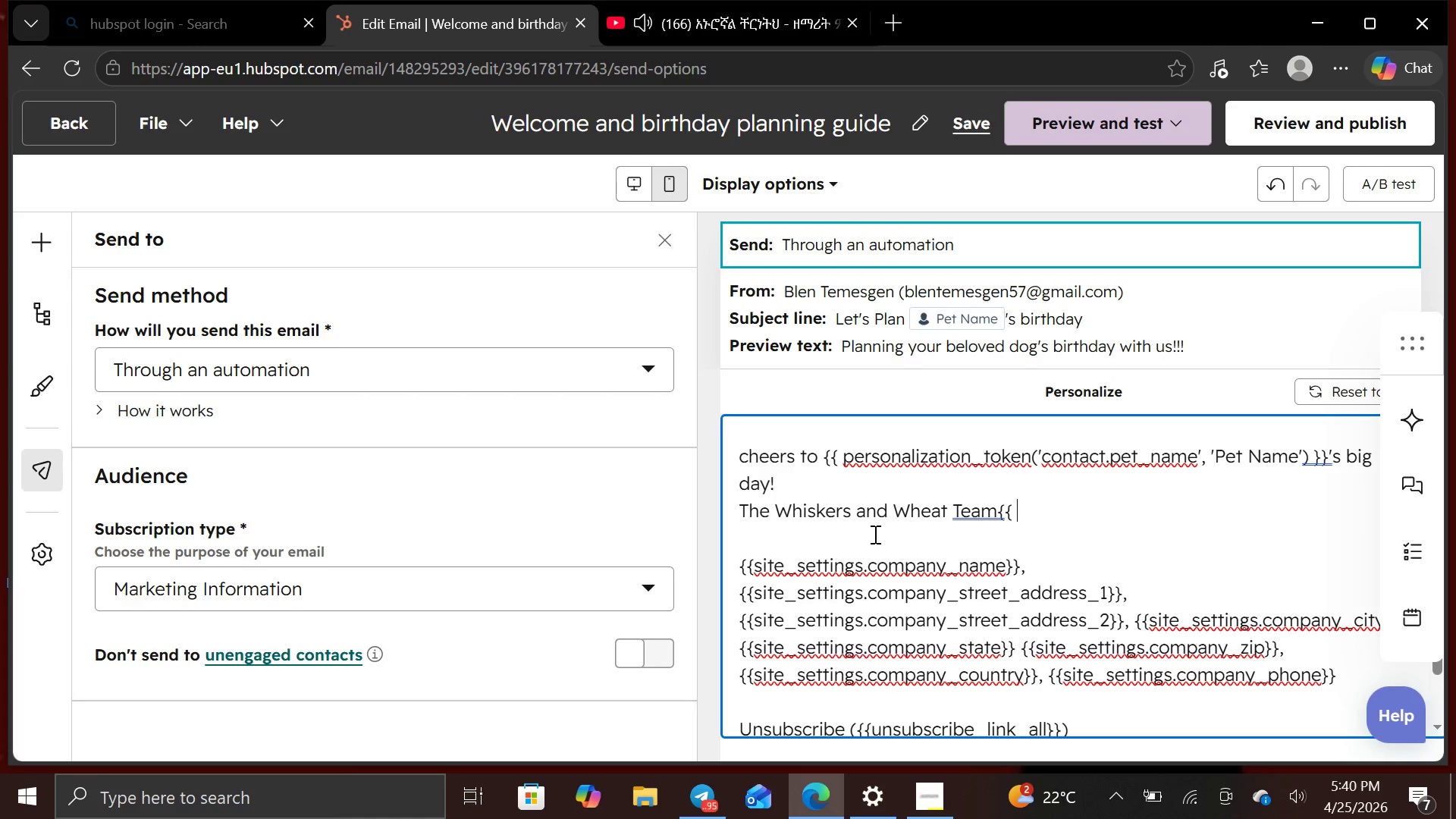 
key(Backspace)
 